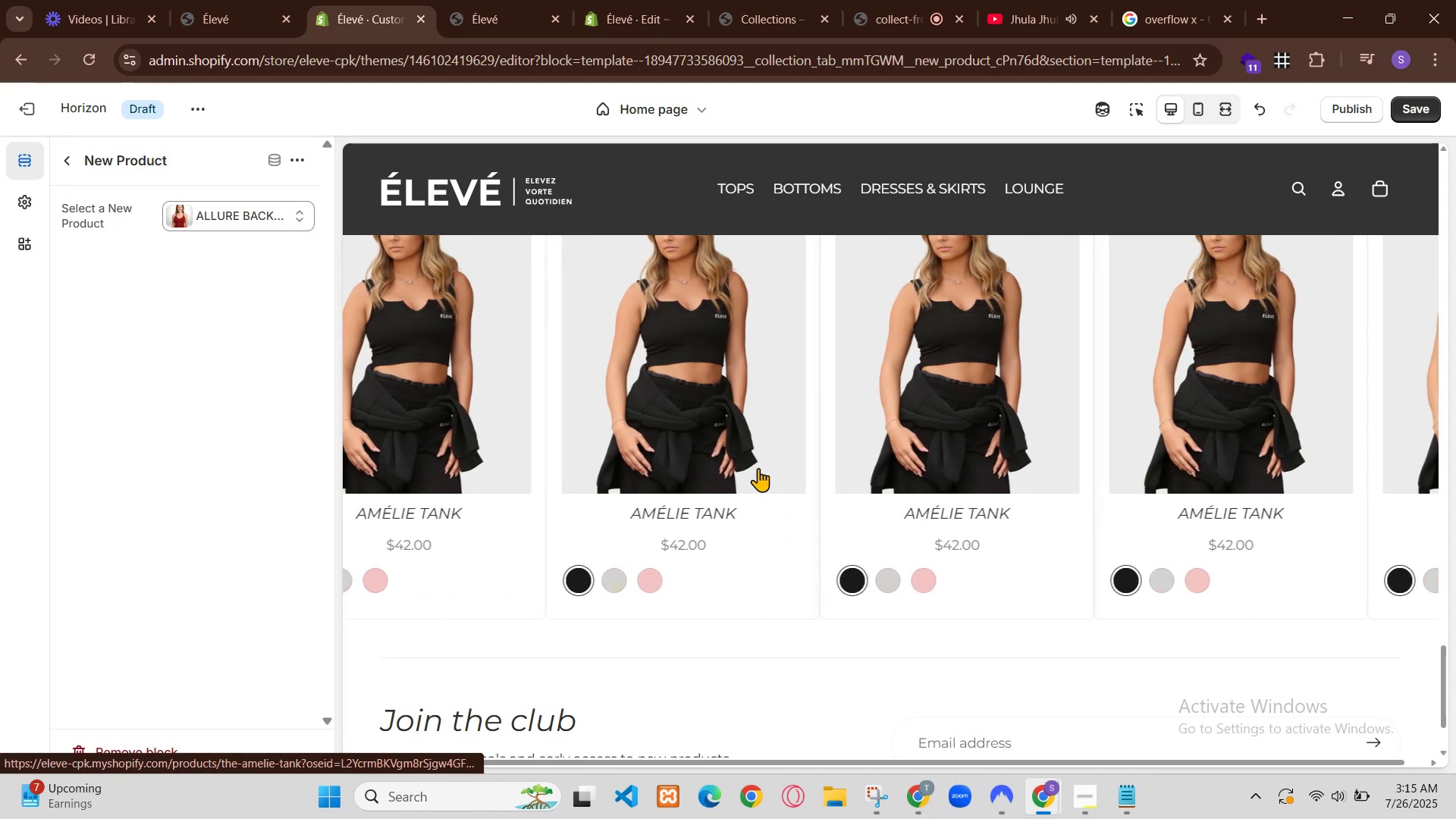 
triple_click([780, 636])
 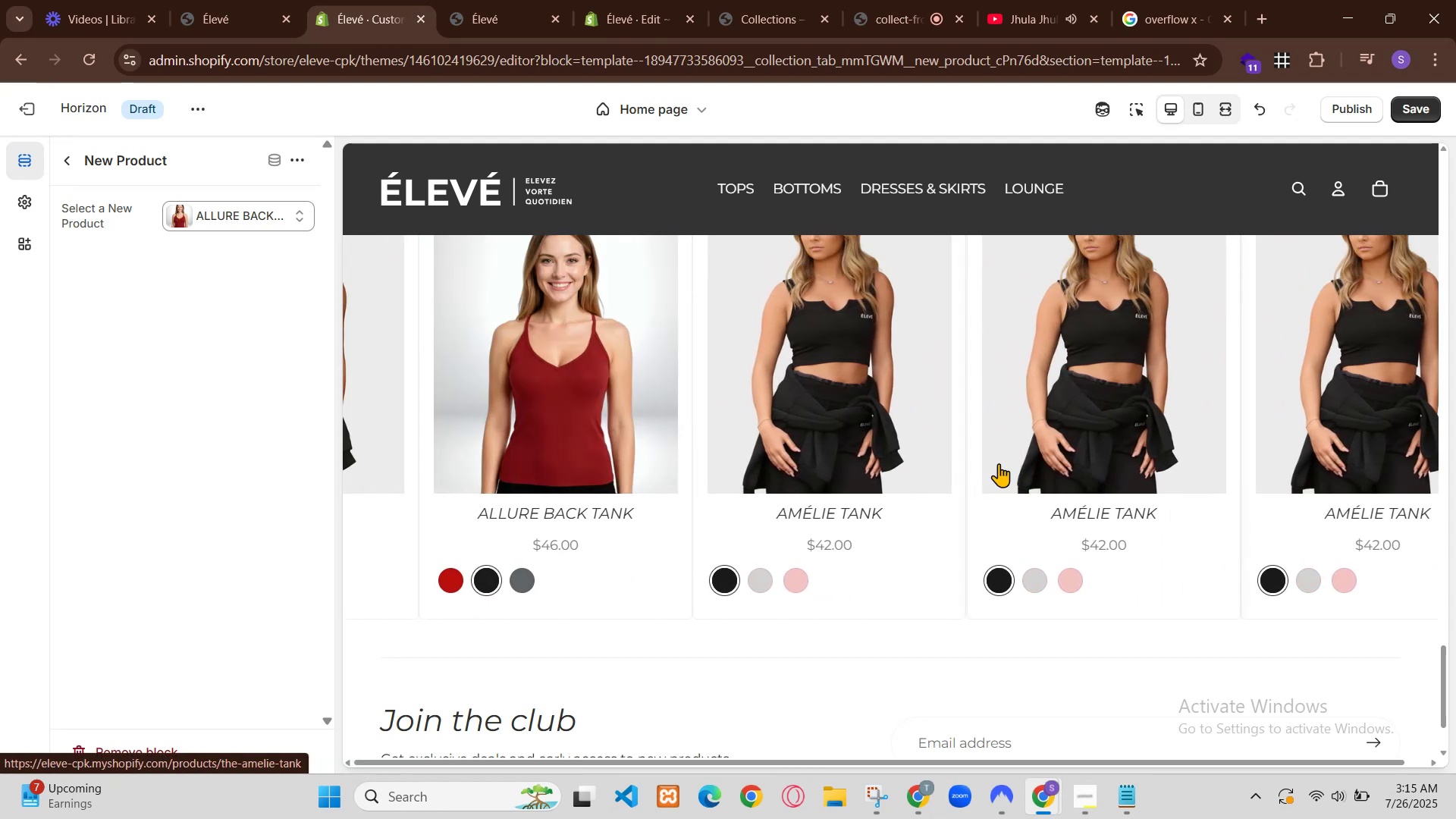 
double_click([752, 637])
 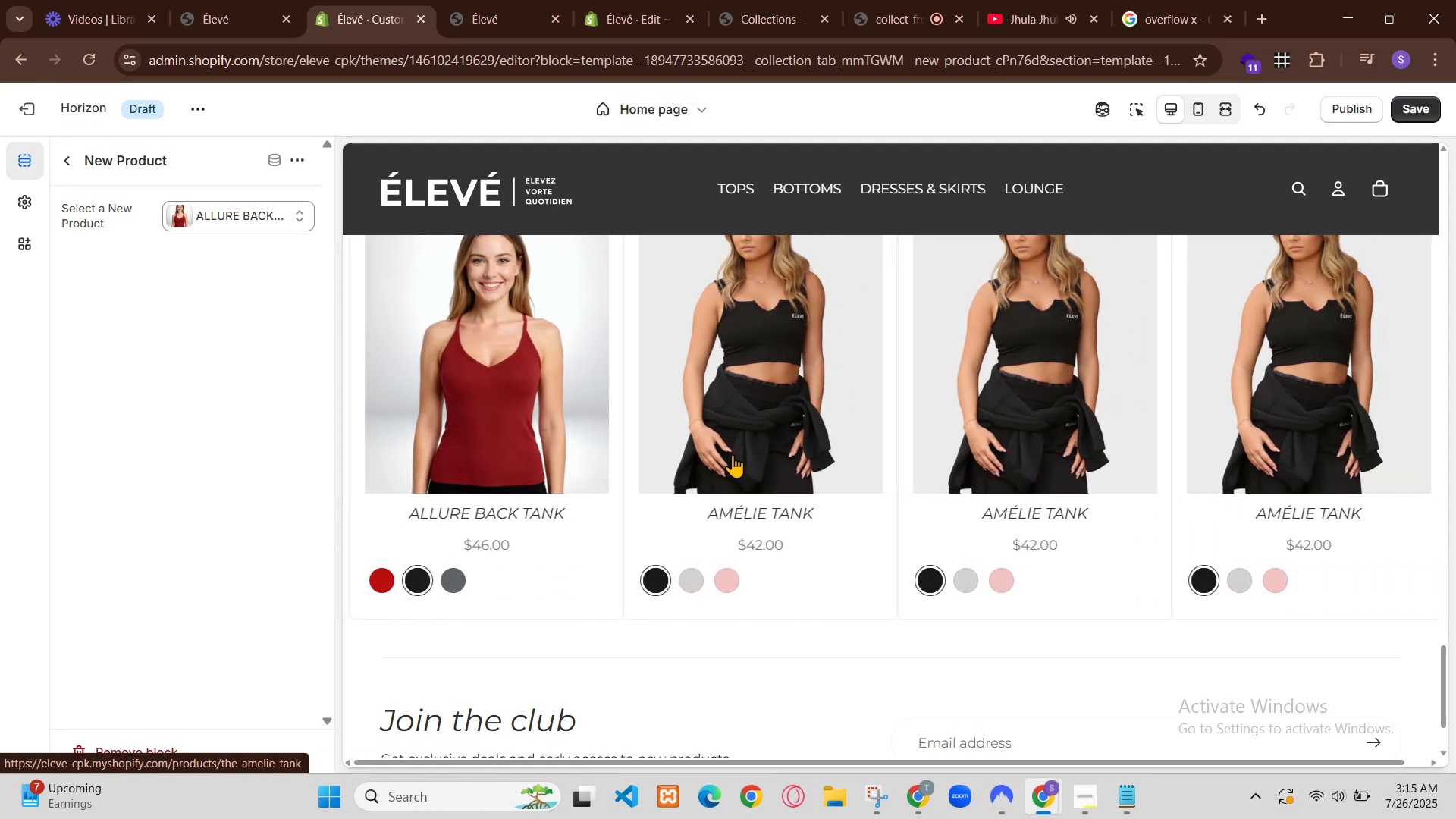 
triple_click([752, 637])
 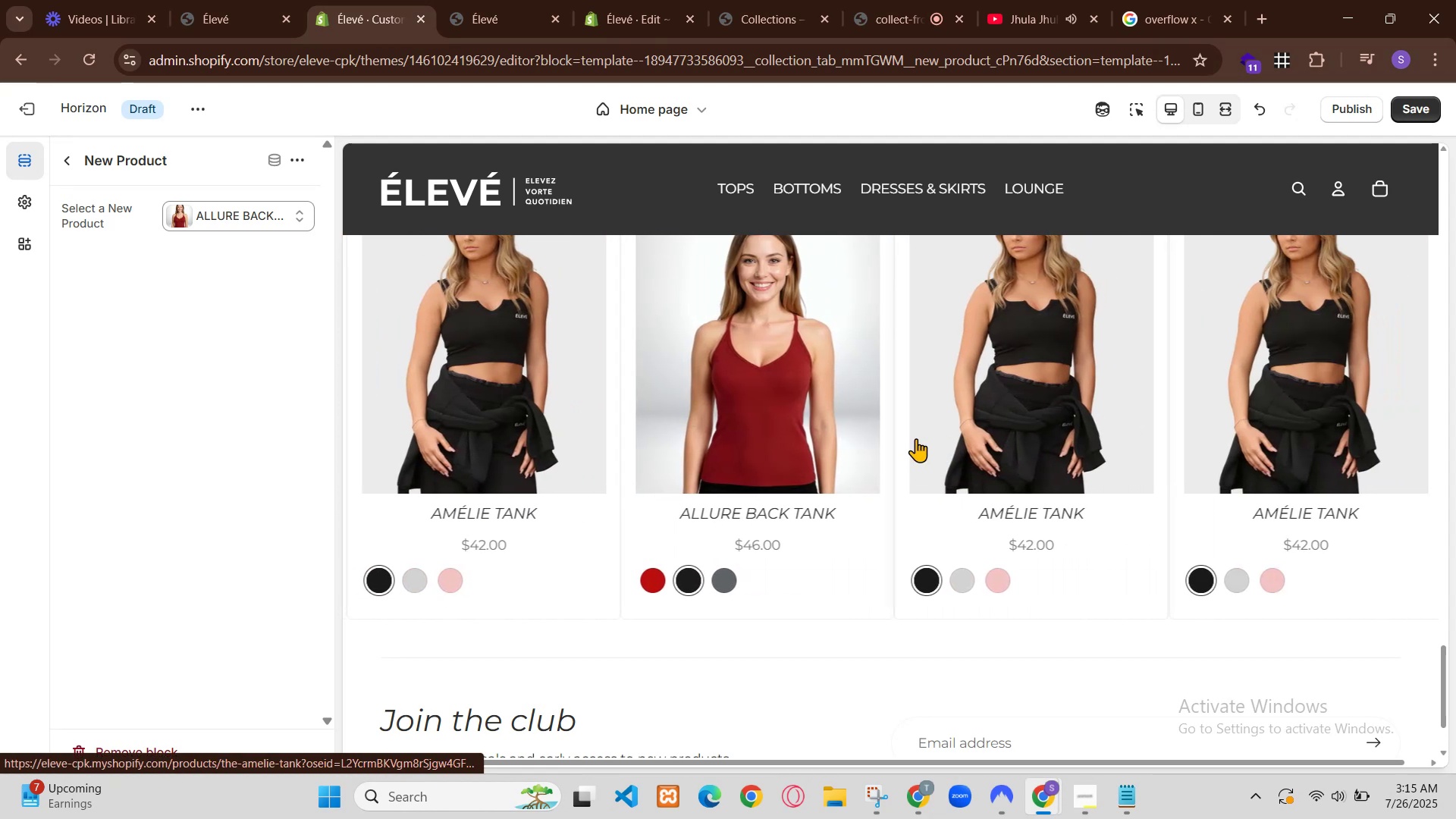 
hold_key(key=ControlLeft, duration=0.96)
 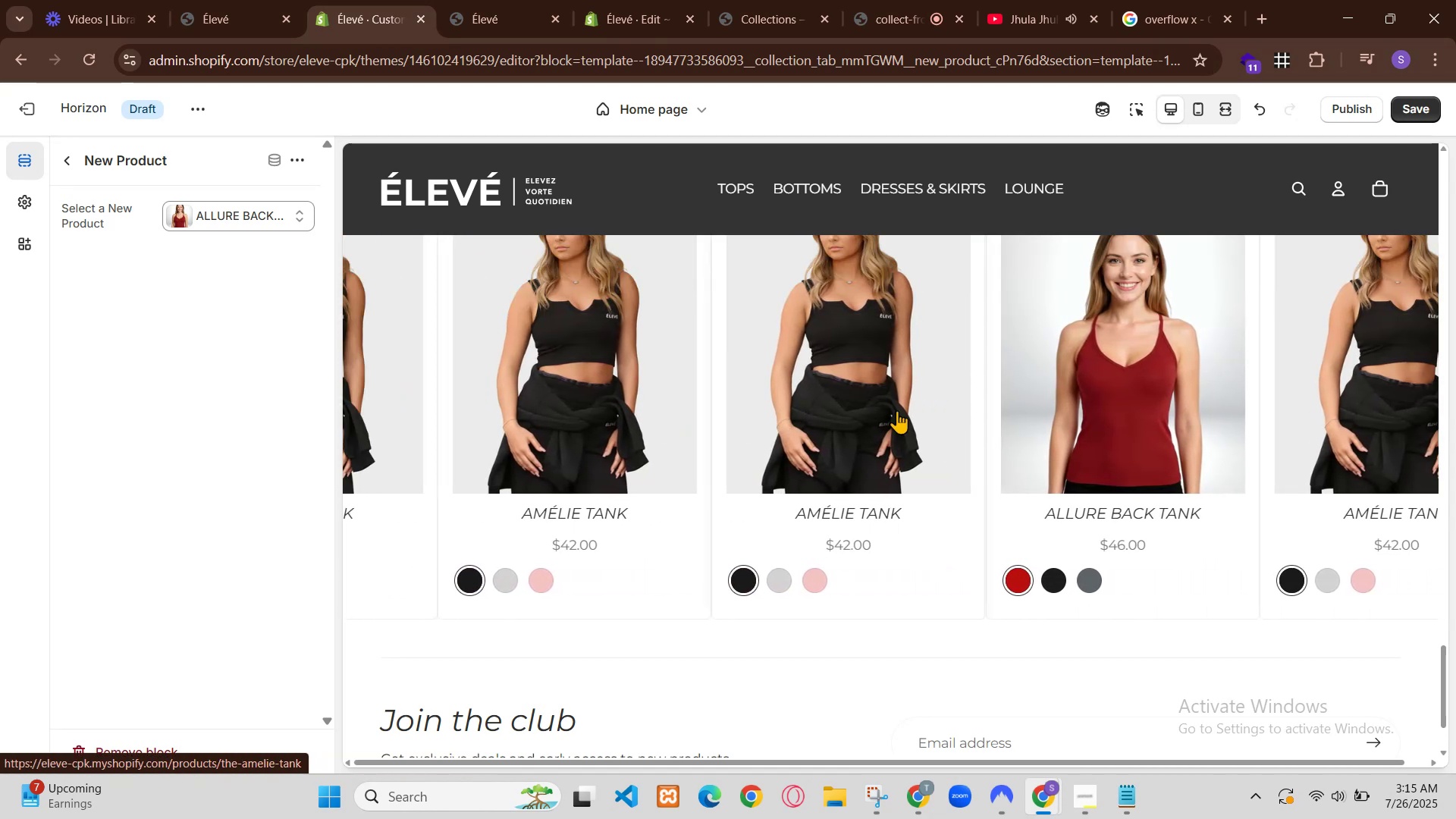 
hold_key(key=C, duration=0.39)
 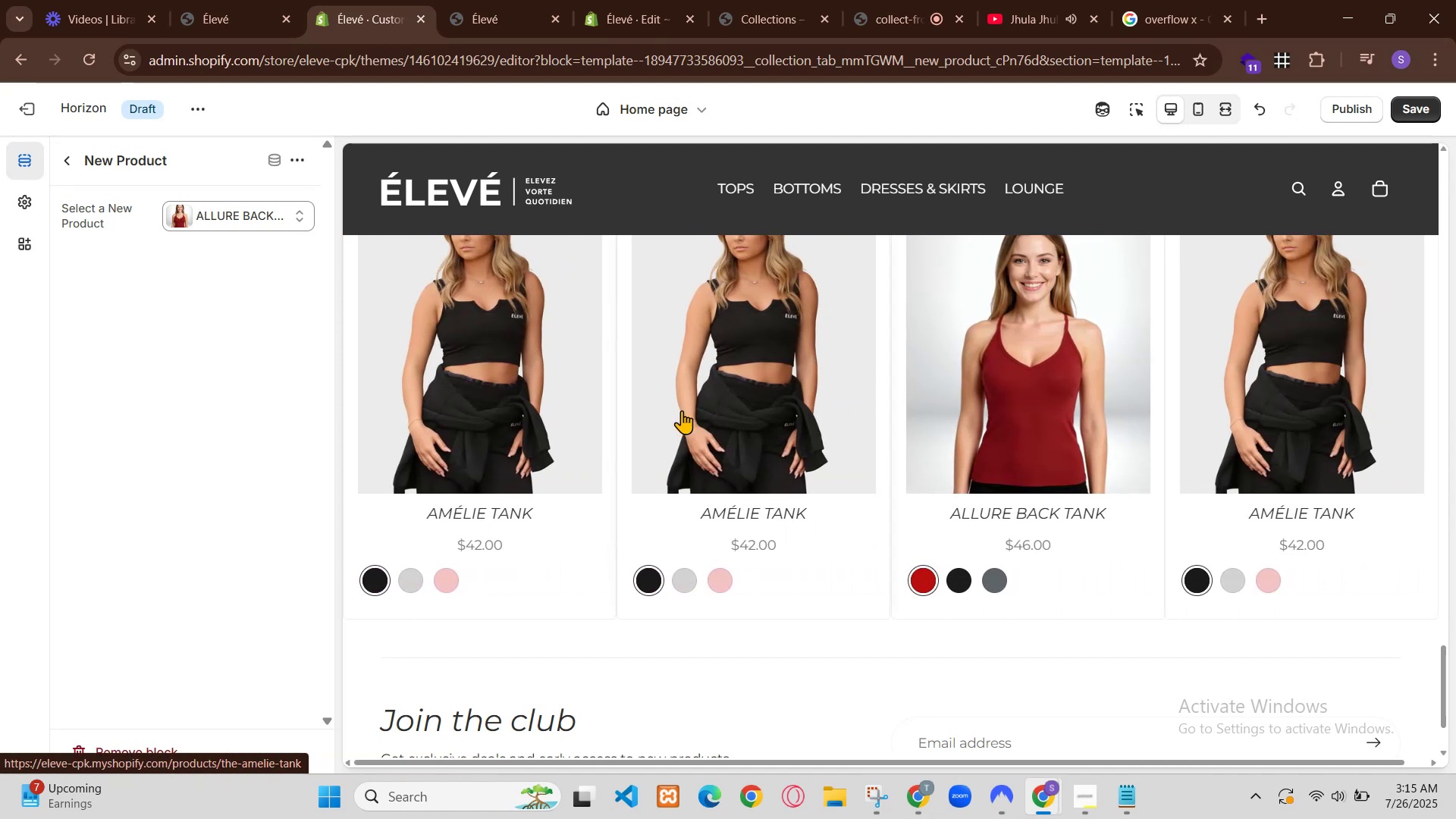 
hold_key(key=ControlLeft, duration=0.91)
 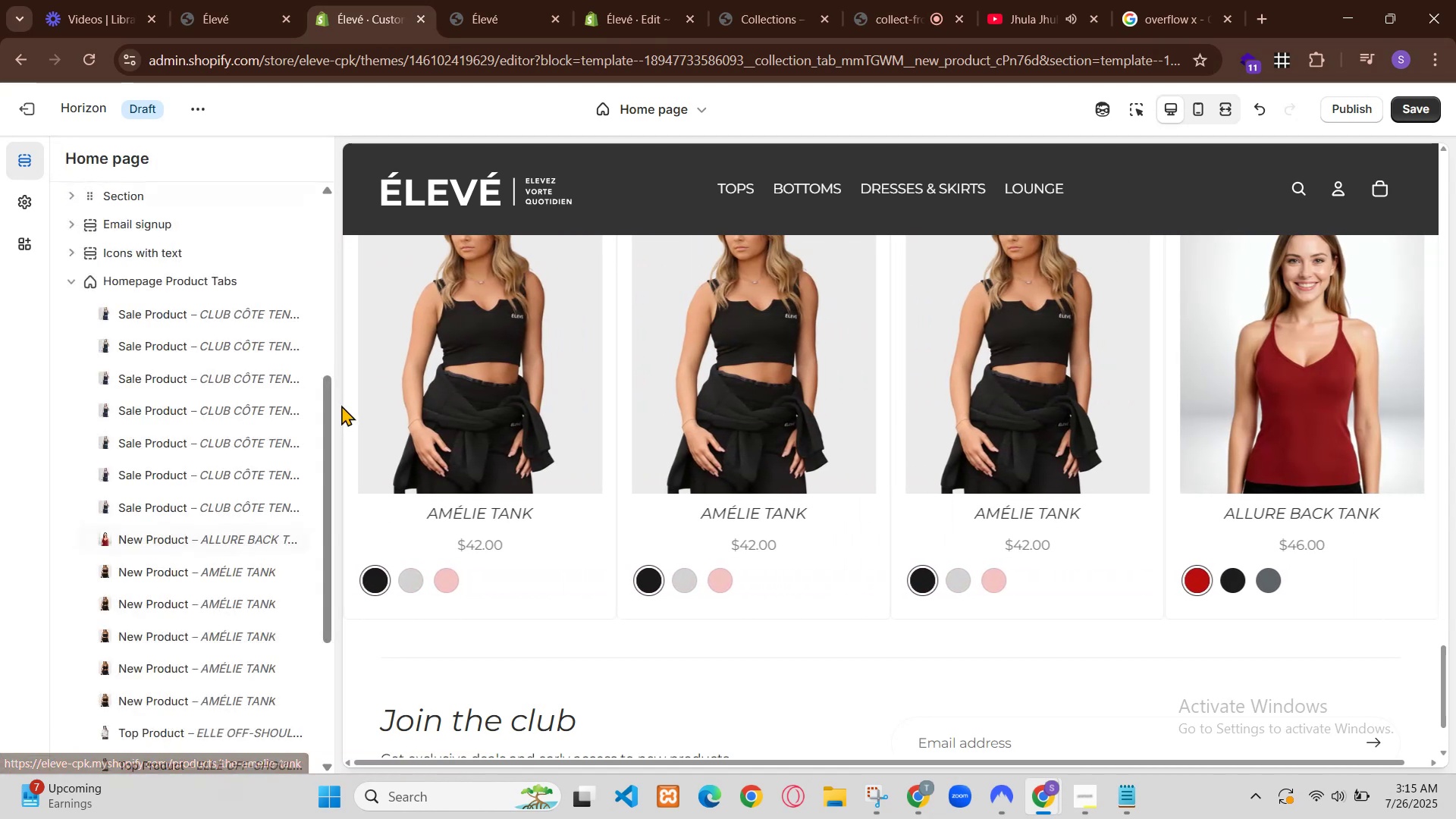 
hold_key(key=C, duration=0.31)
 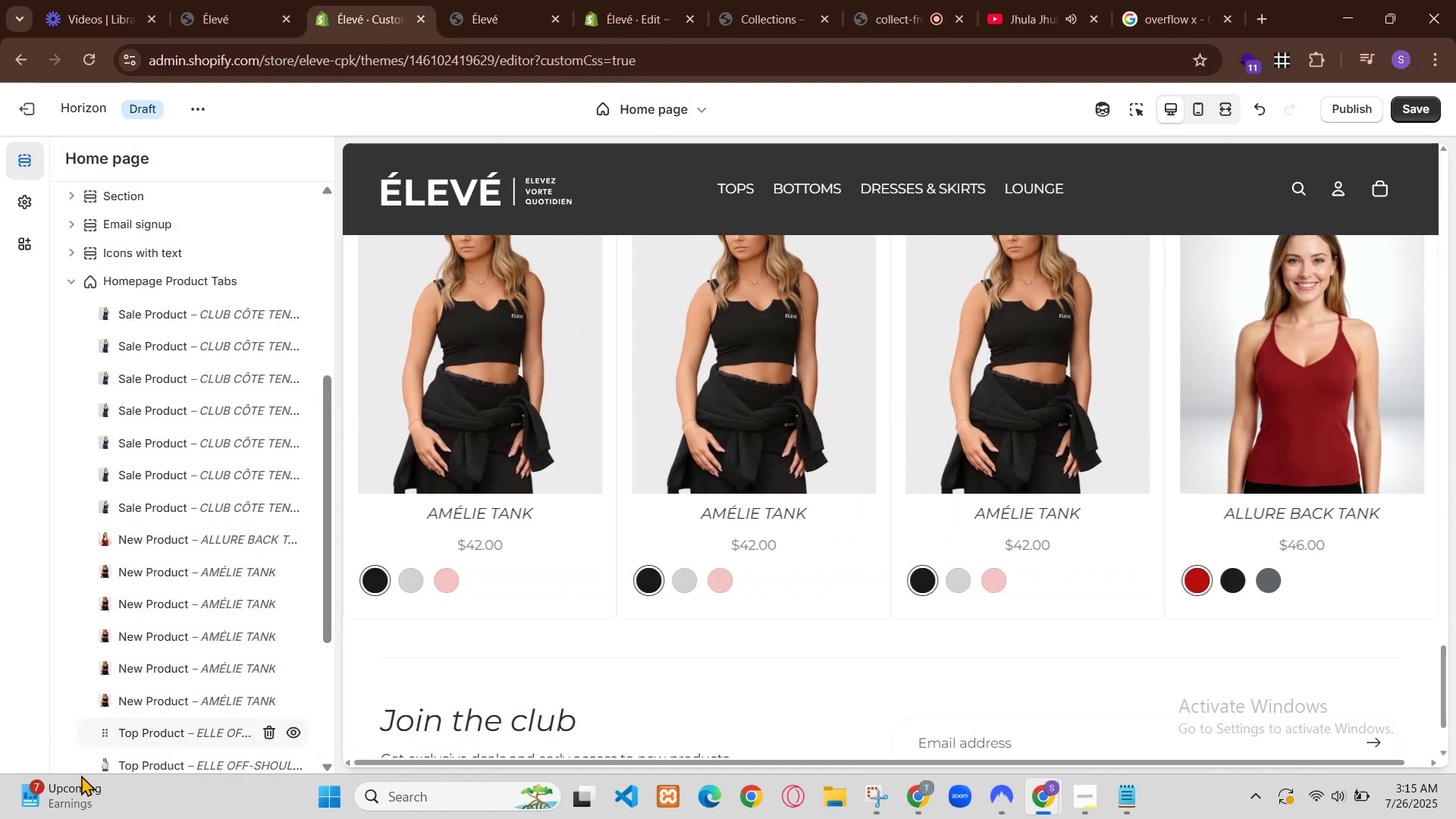 
double_click([814, 634])
 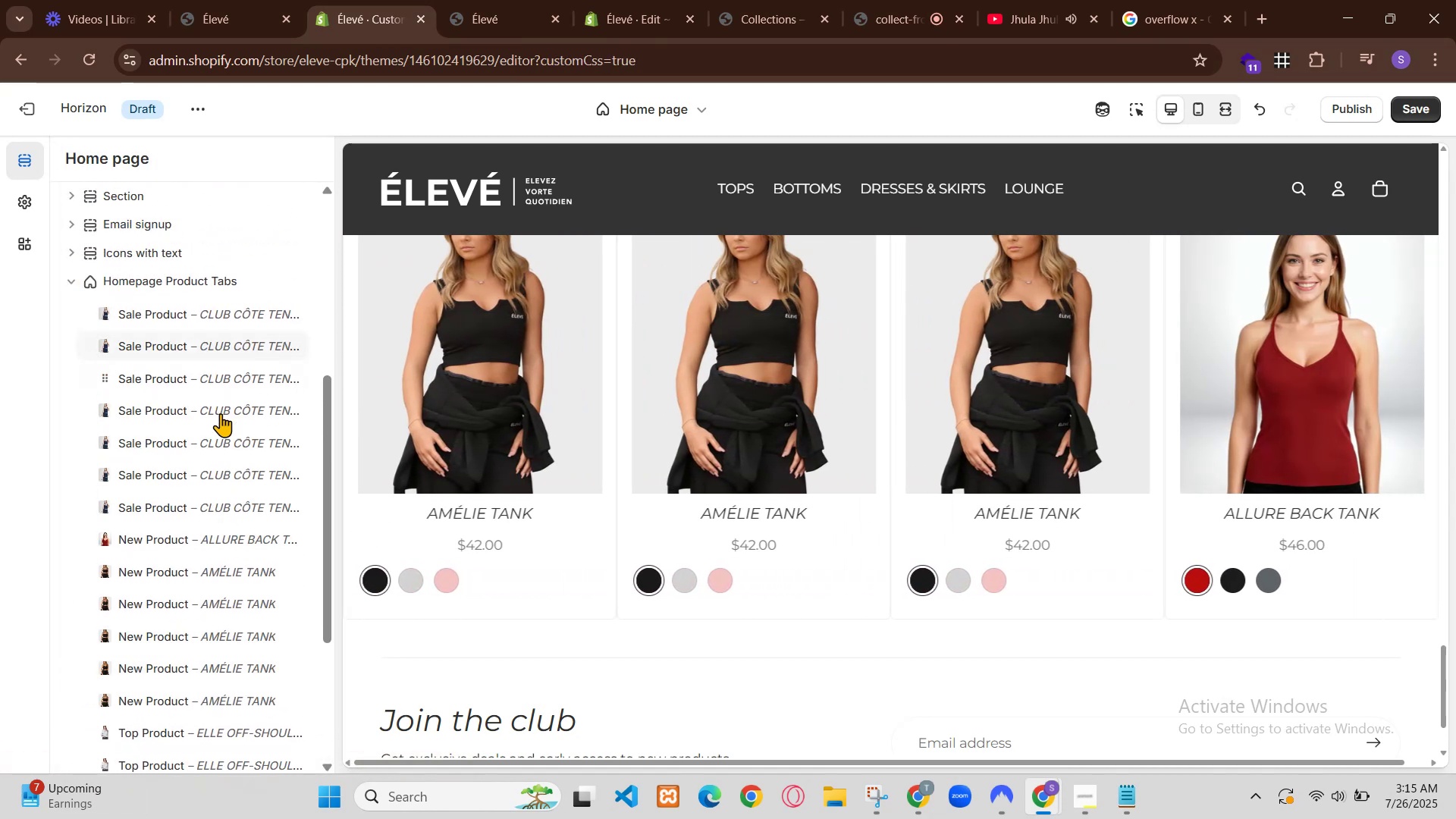 
double_click([752, 629])
 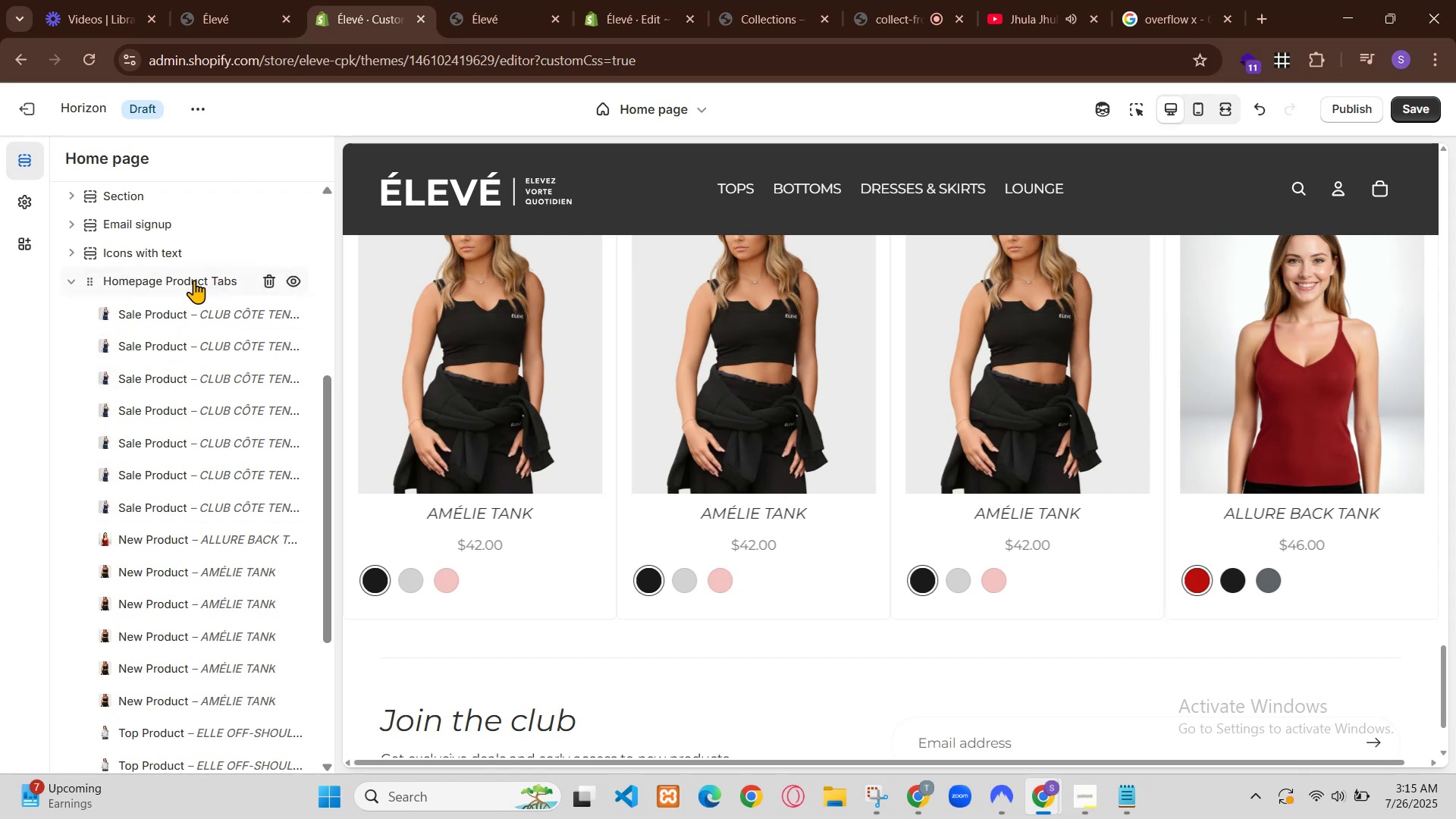 
key(Backspace)
 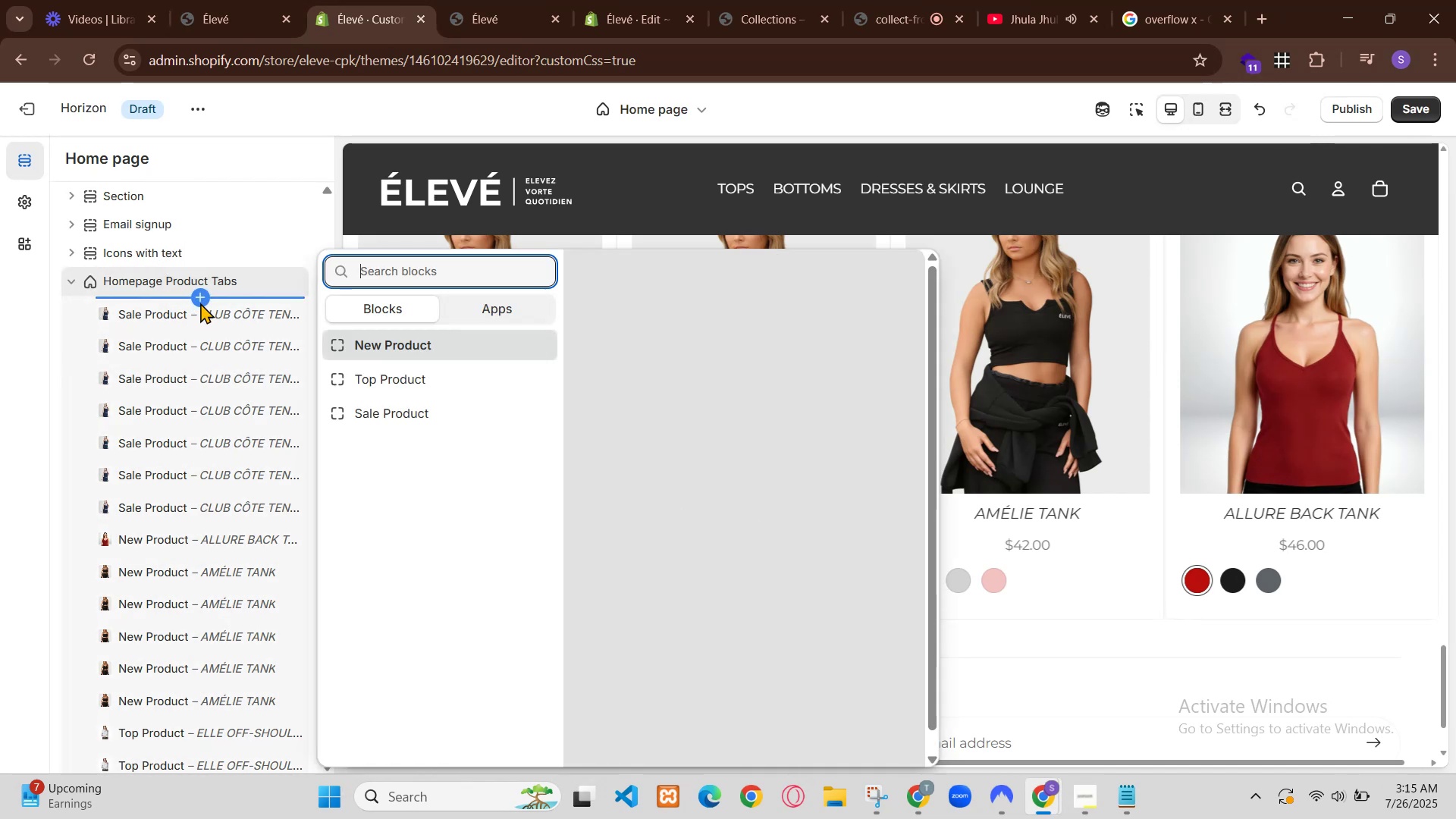 
key(Control+Z)
 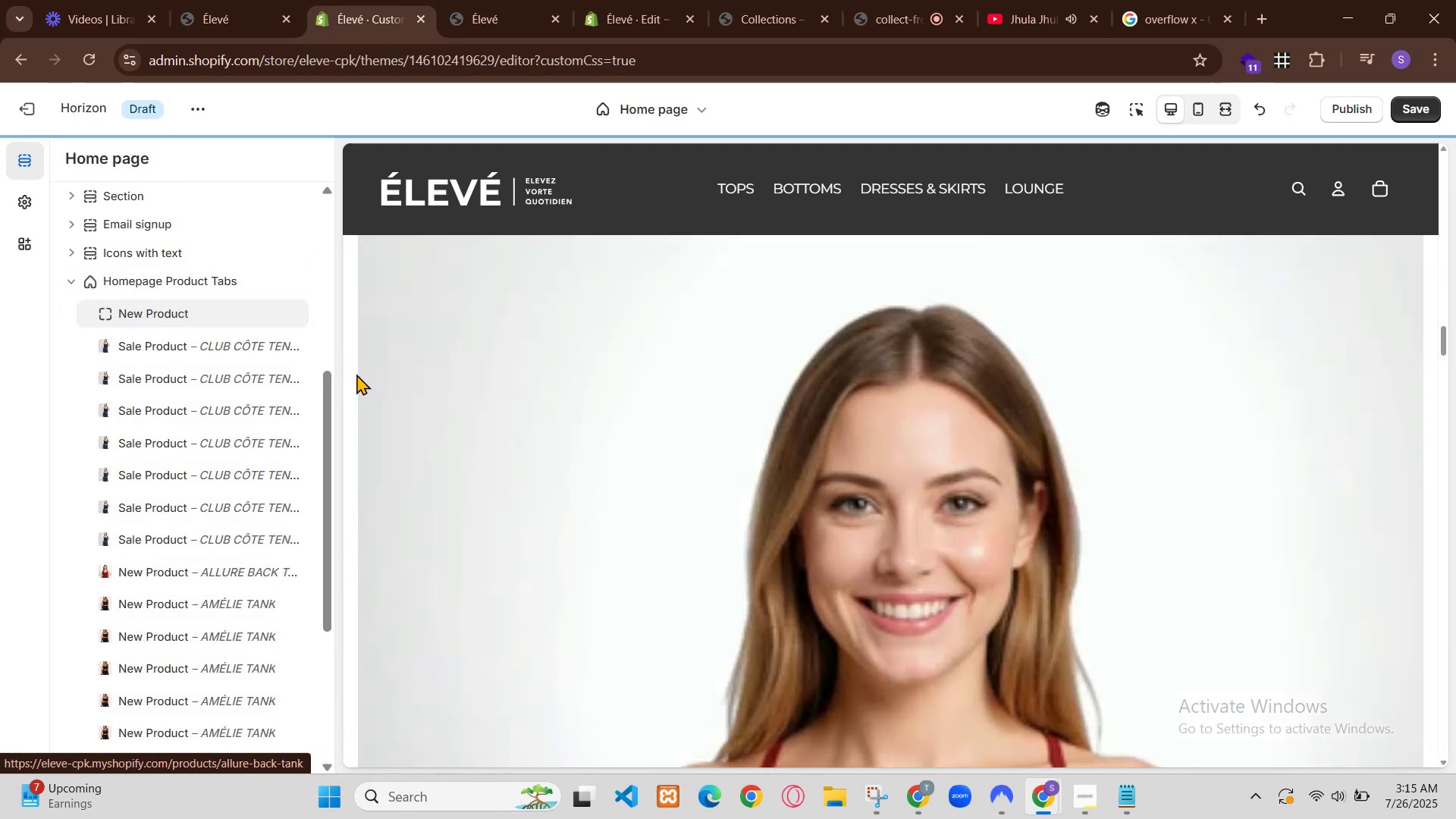 
double_click([874, 629])
 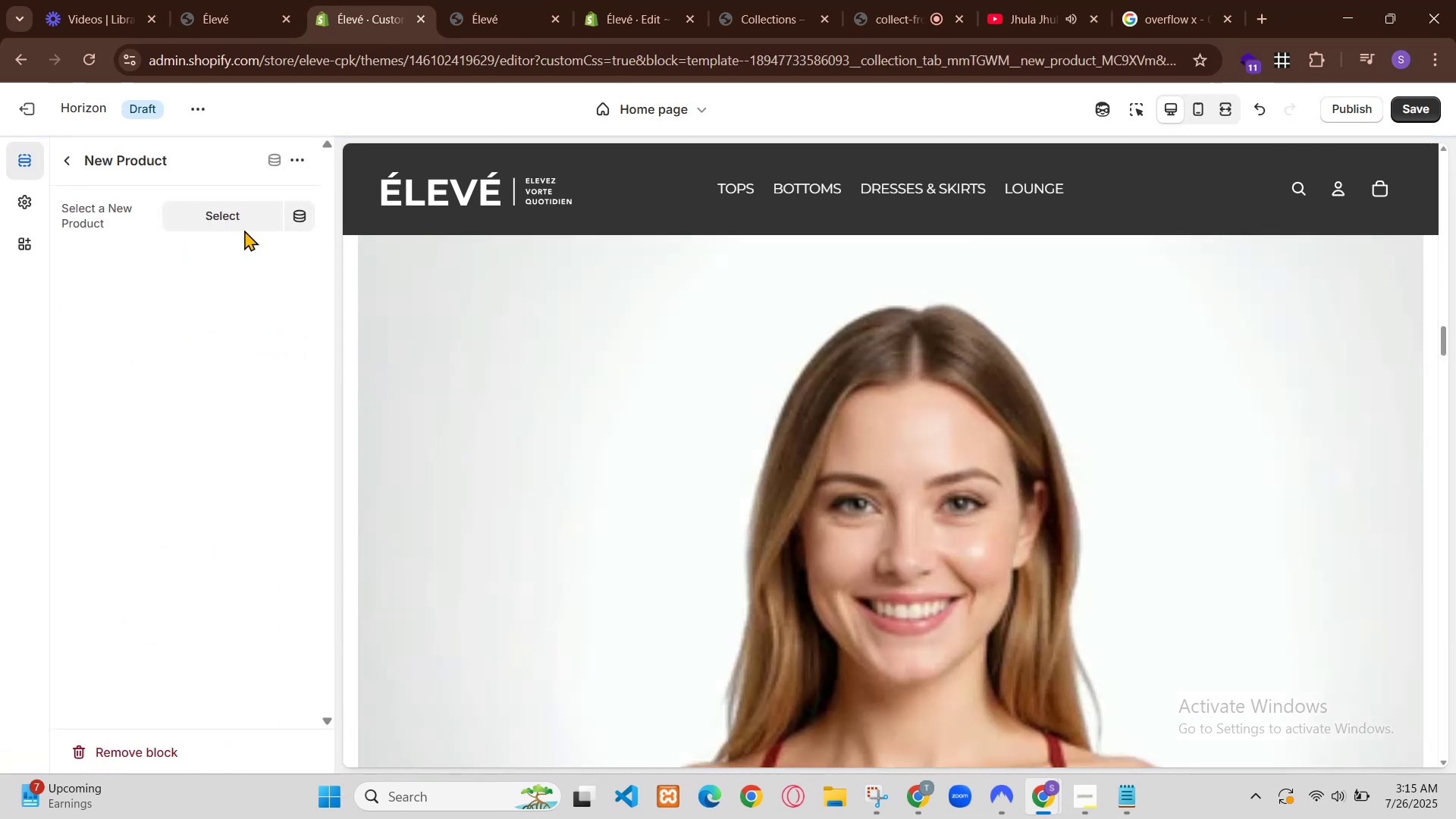 
key(Backspace)
 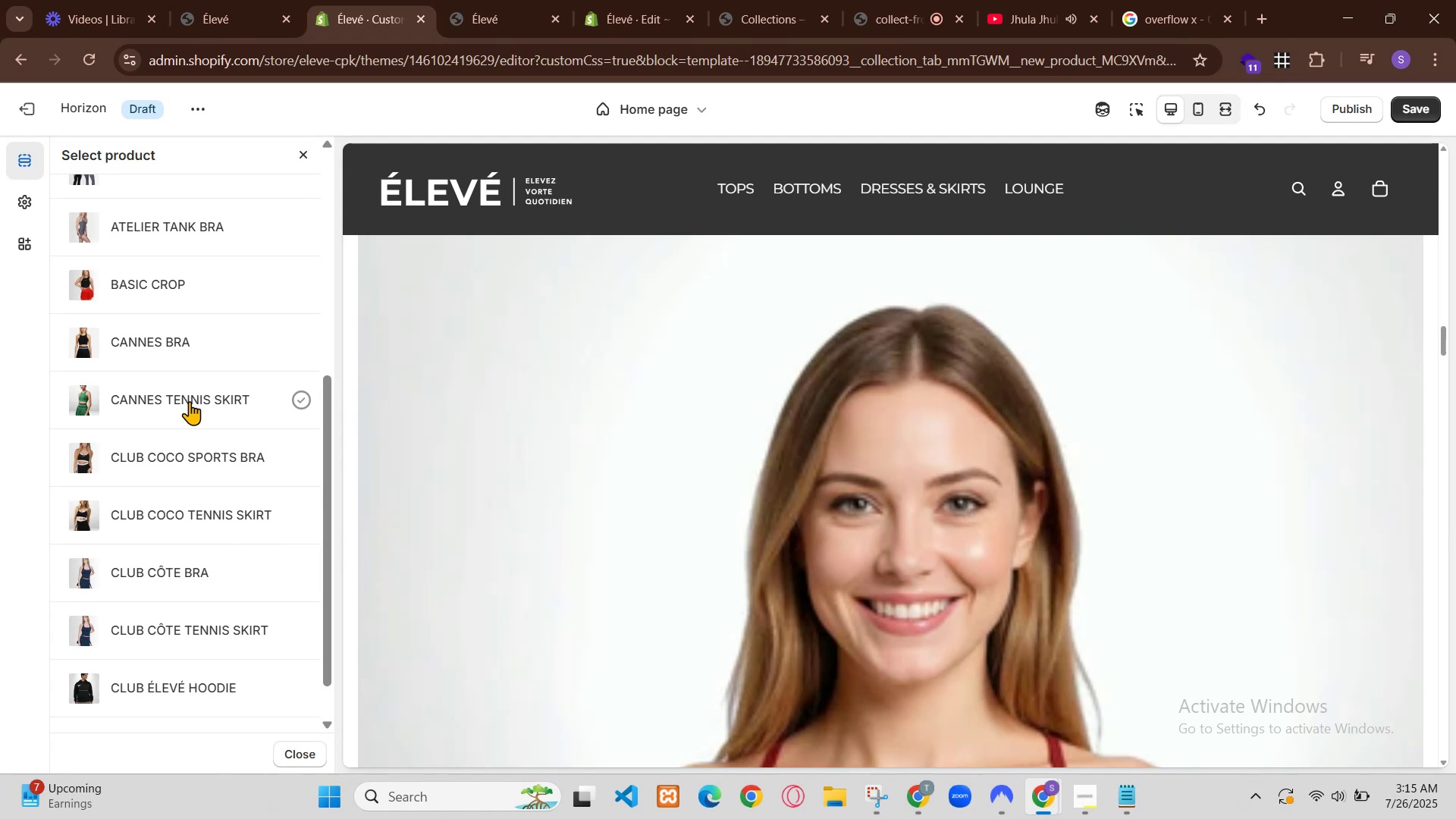 
key(ArrowUp)
 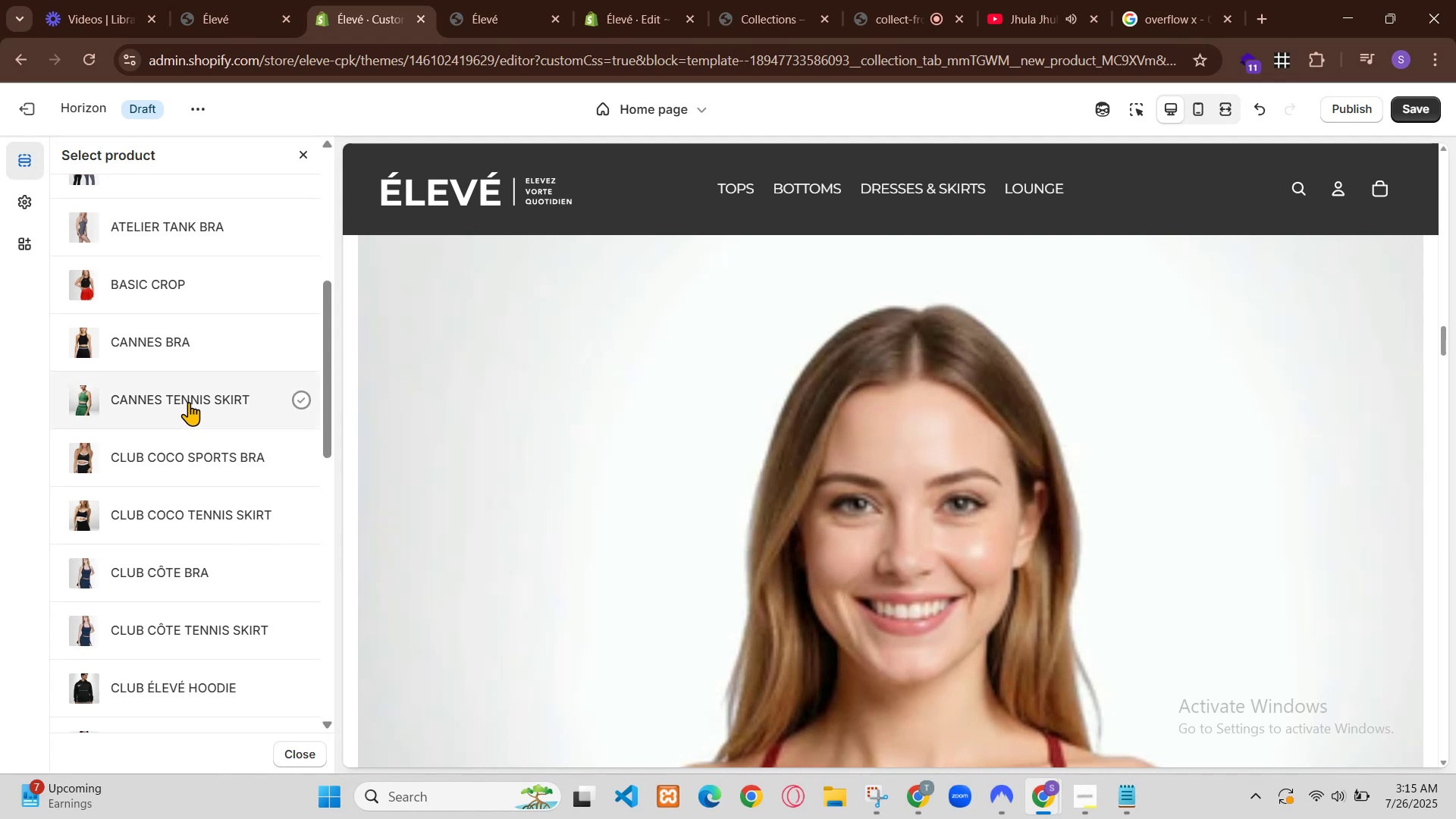 
key(ArrowDown)
 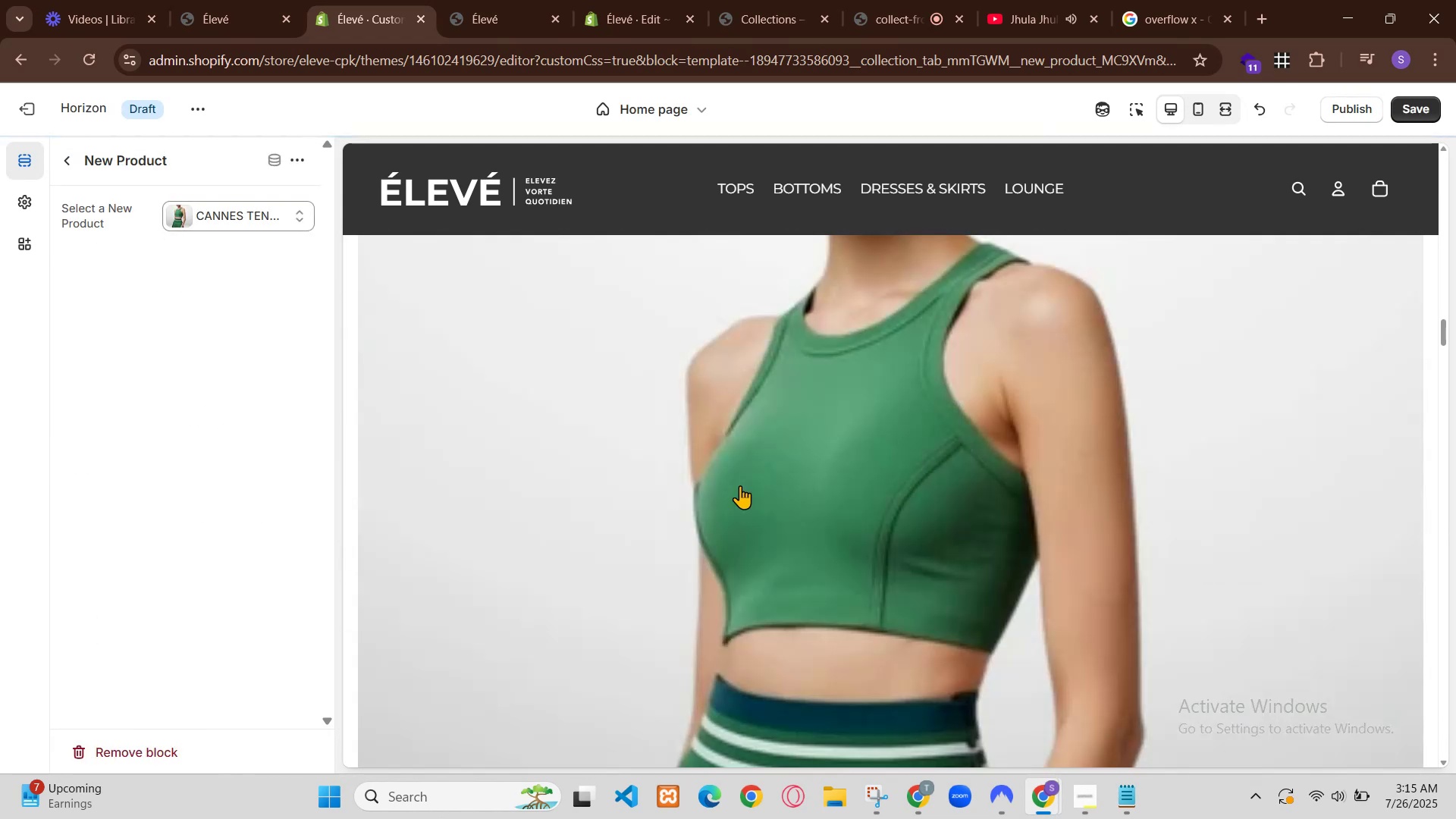 
left_click([750, 626])
 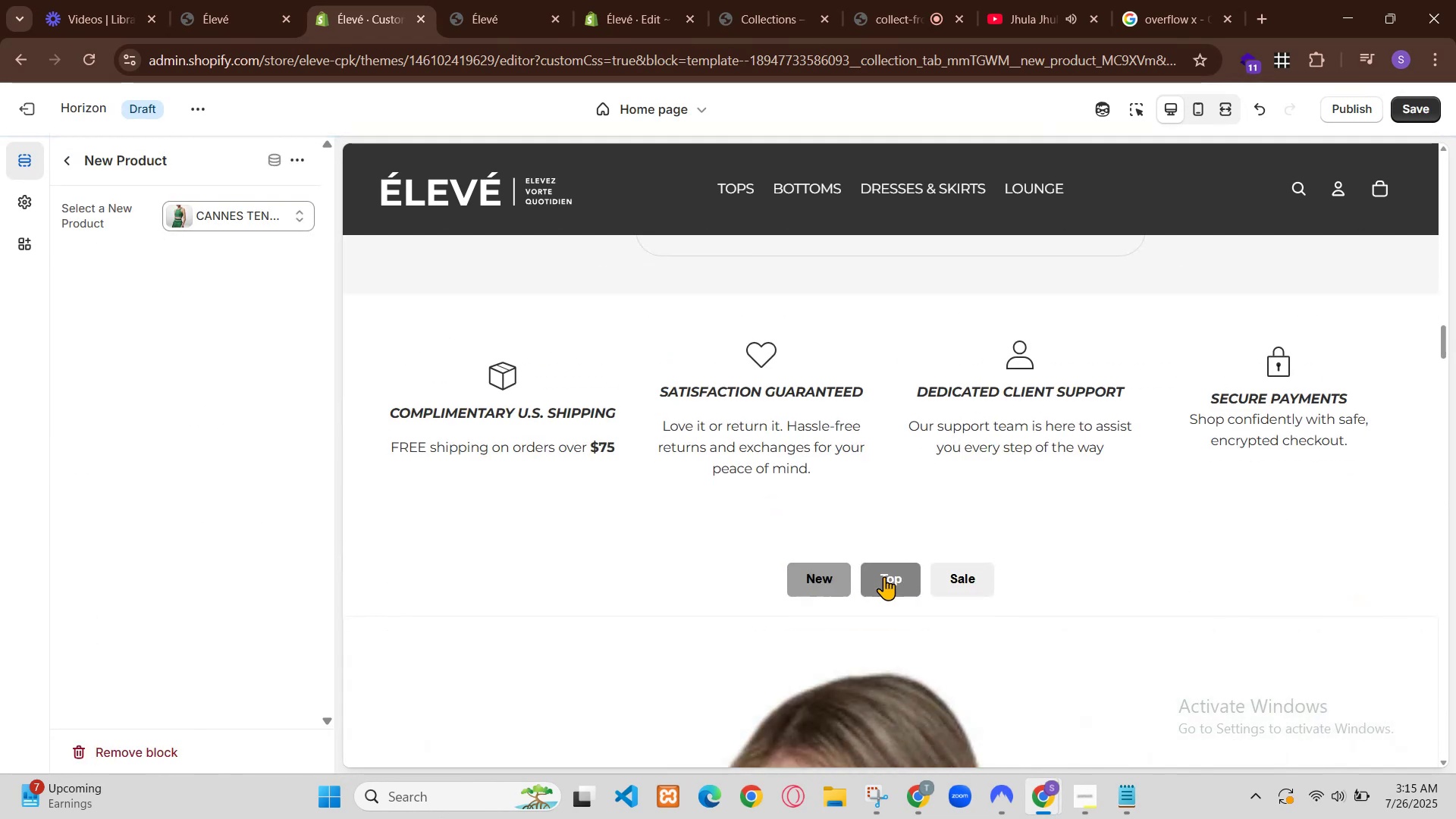 
double_click([752, 632])
 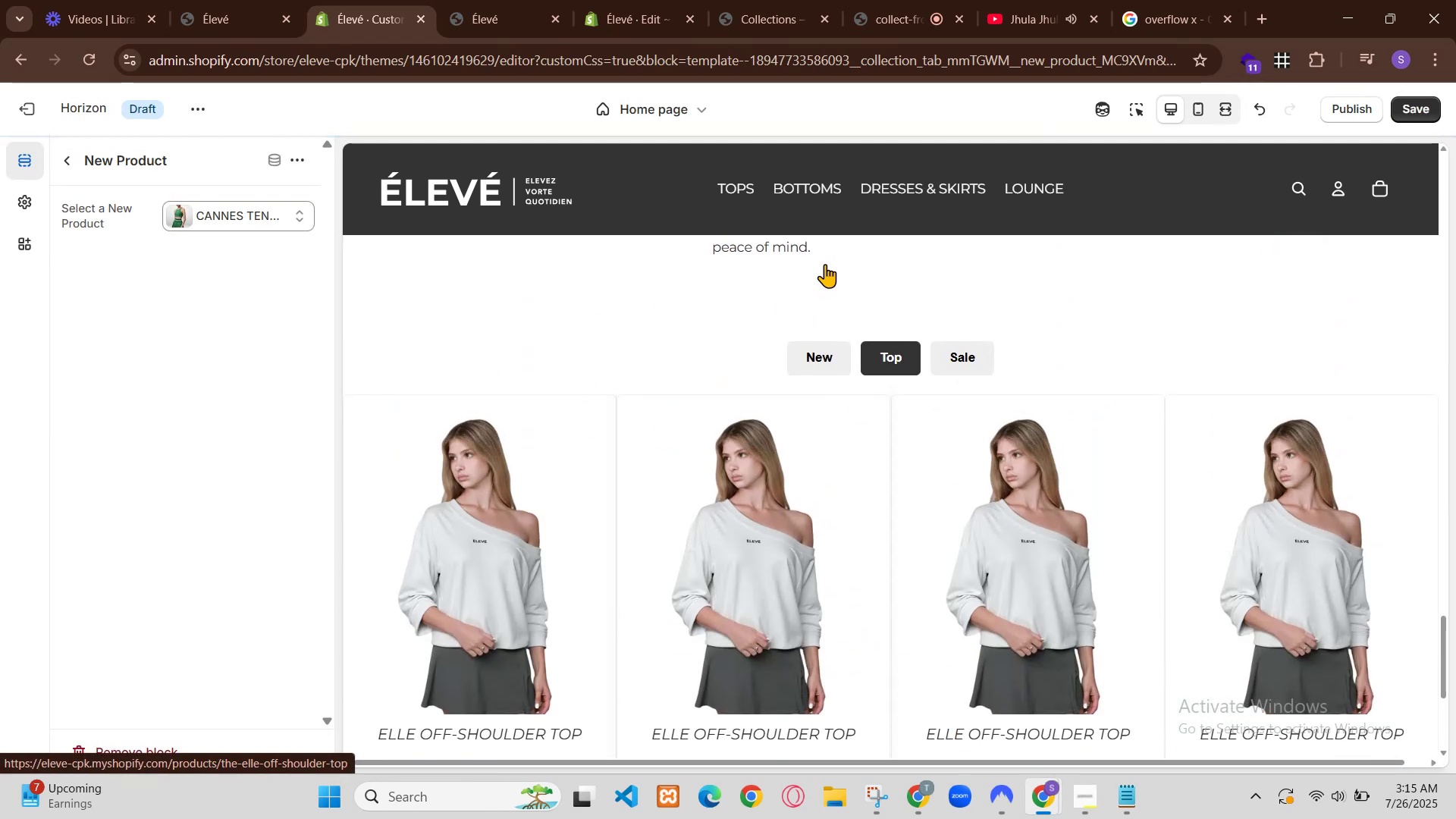 
key(Backspace)
 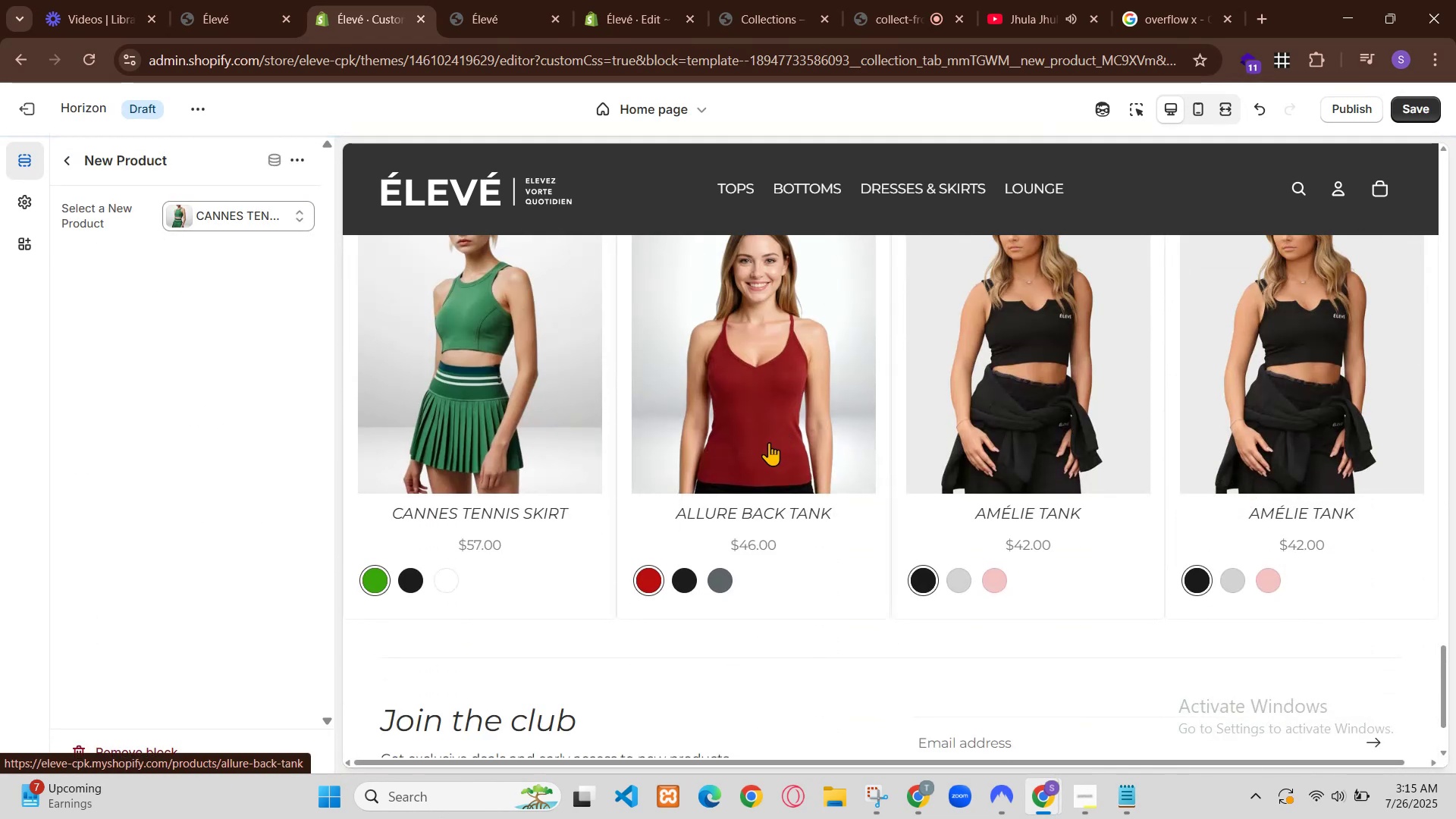 
key(Control+Z)
 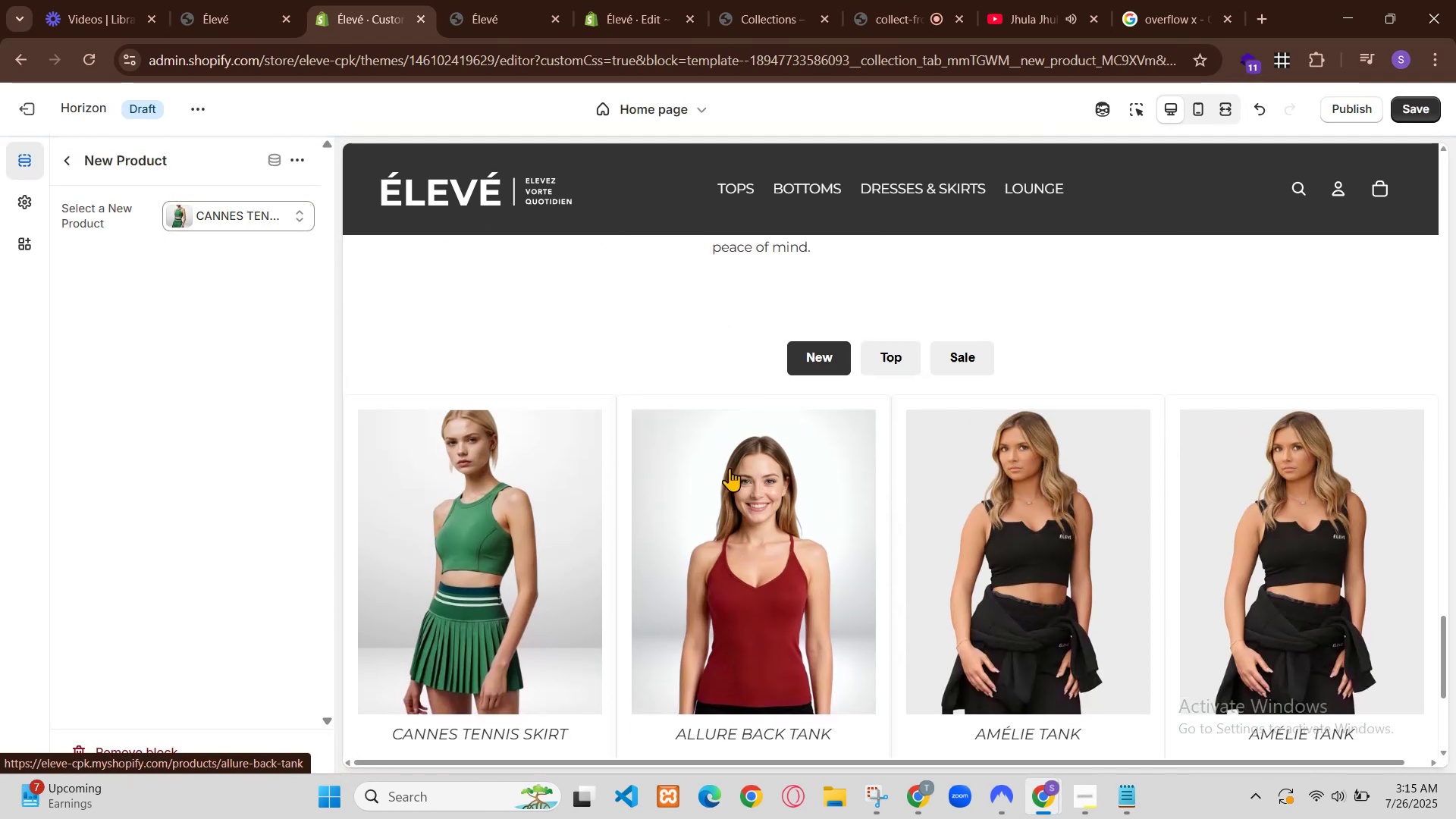 
key(Control+Z)
 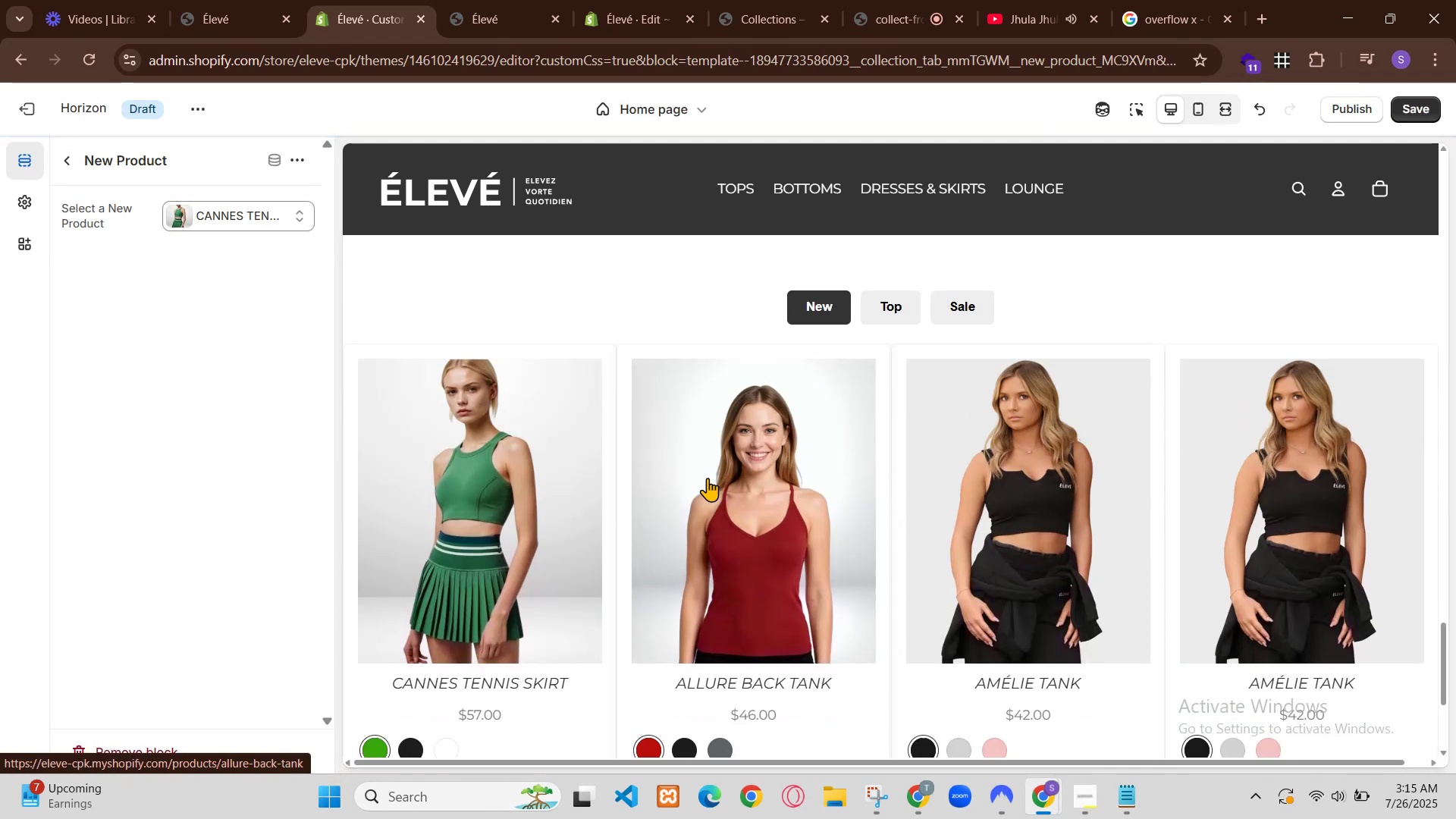 
key(Control+Z)
 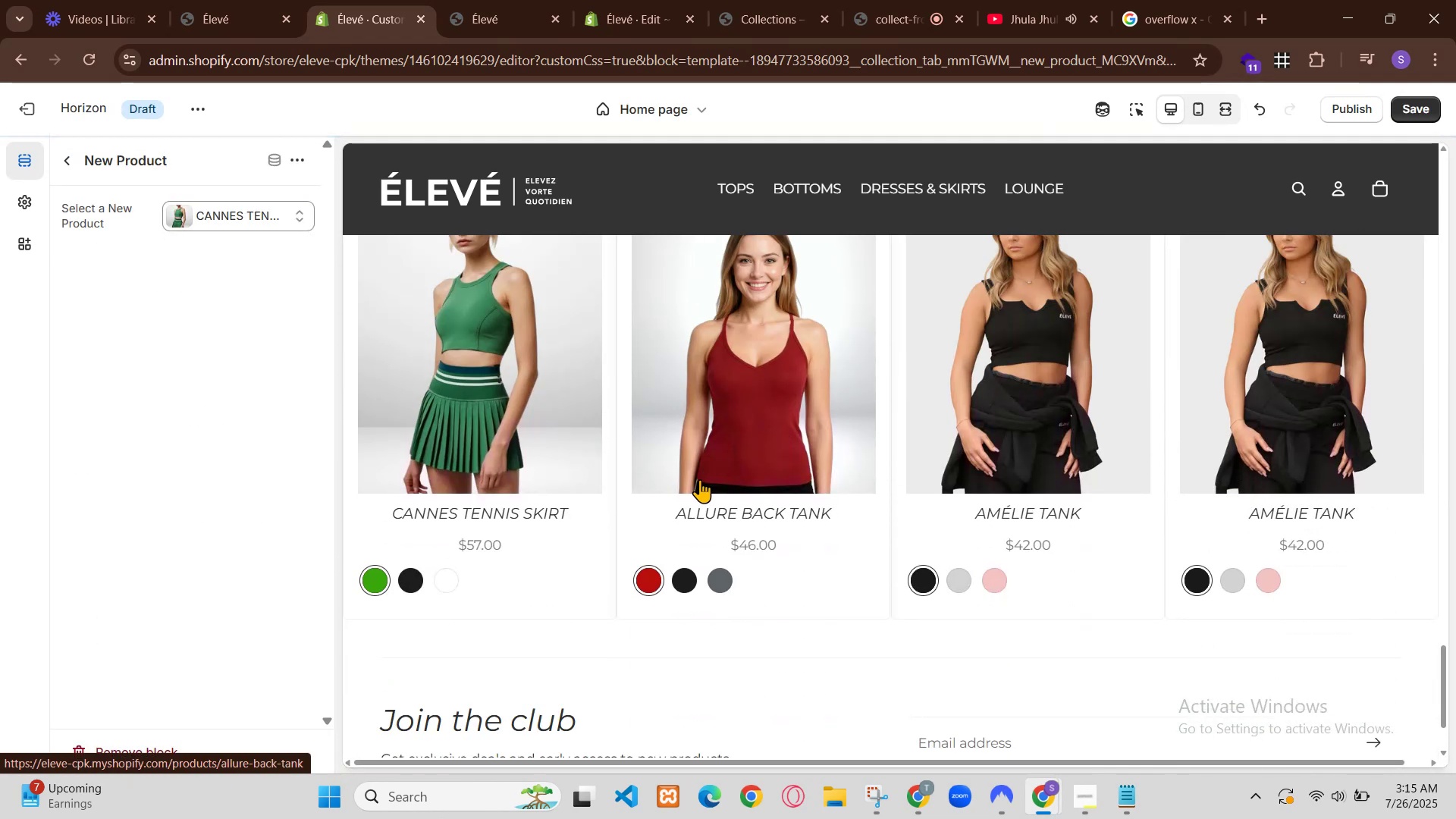 
key(Control+Z)
 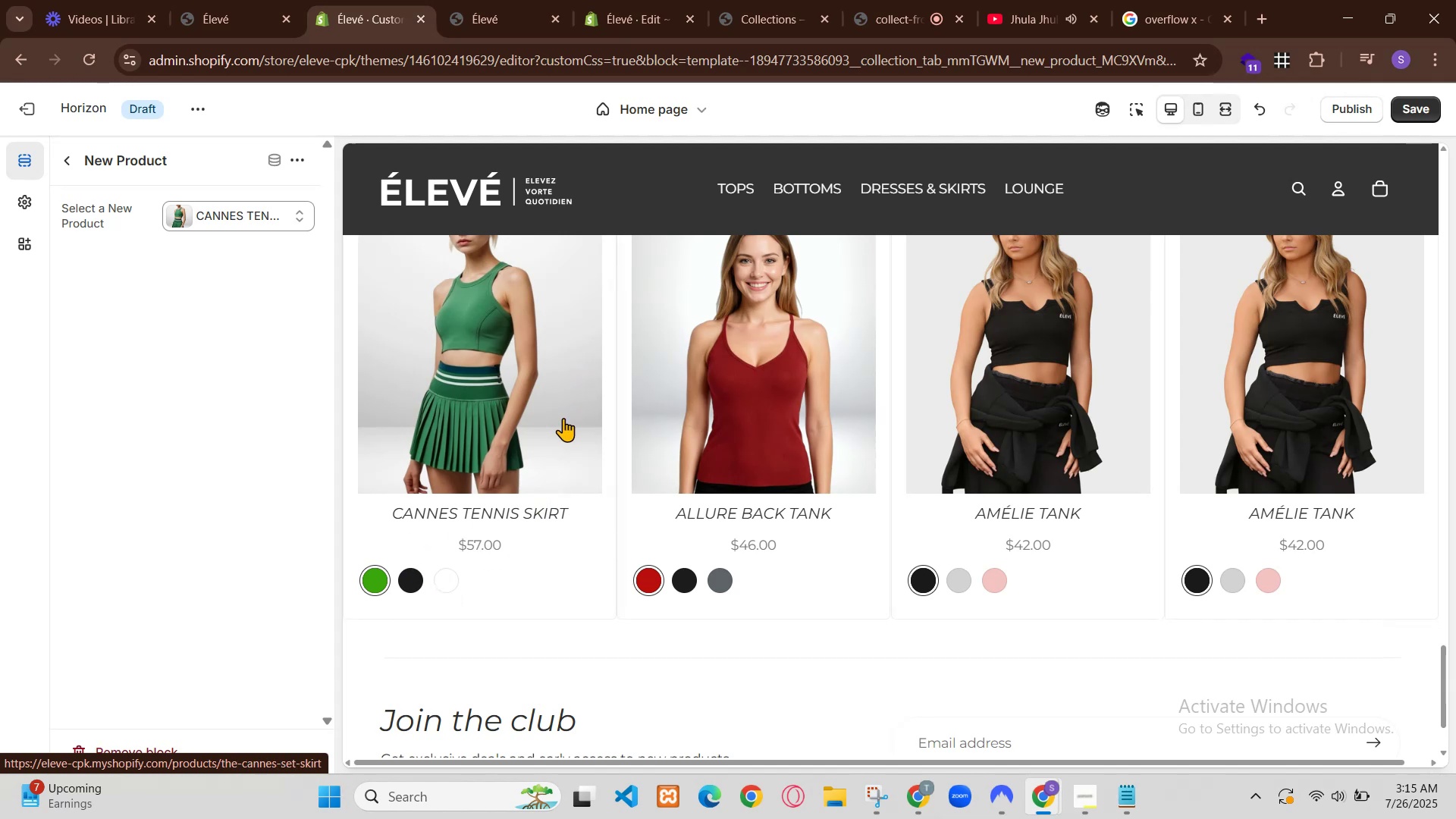 
left_click([829, 635])
 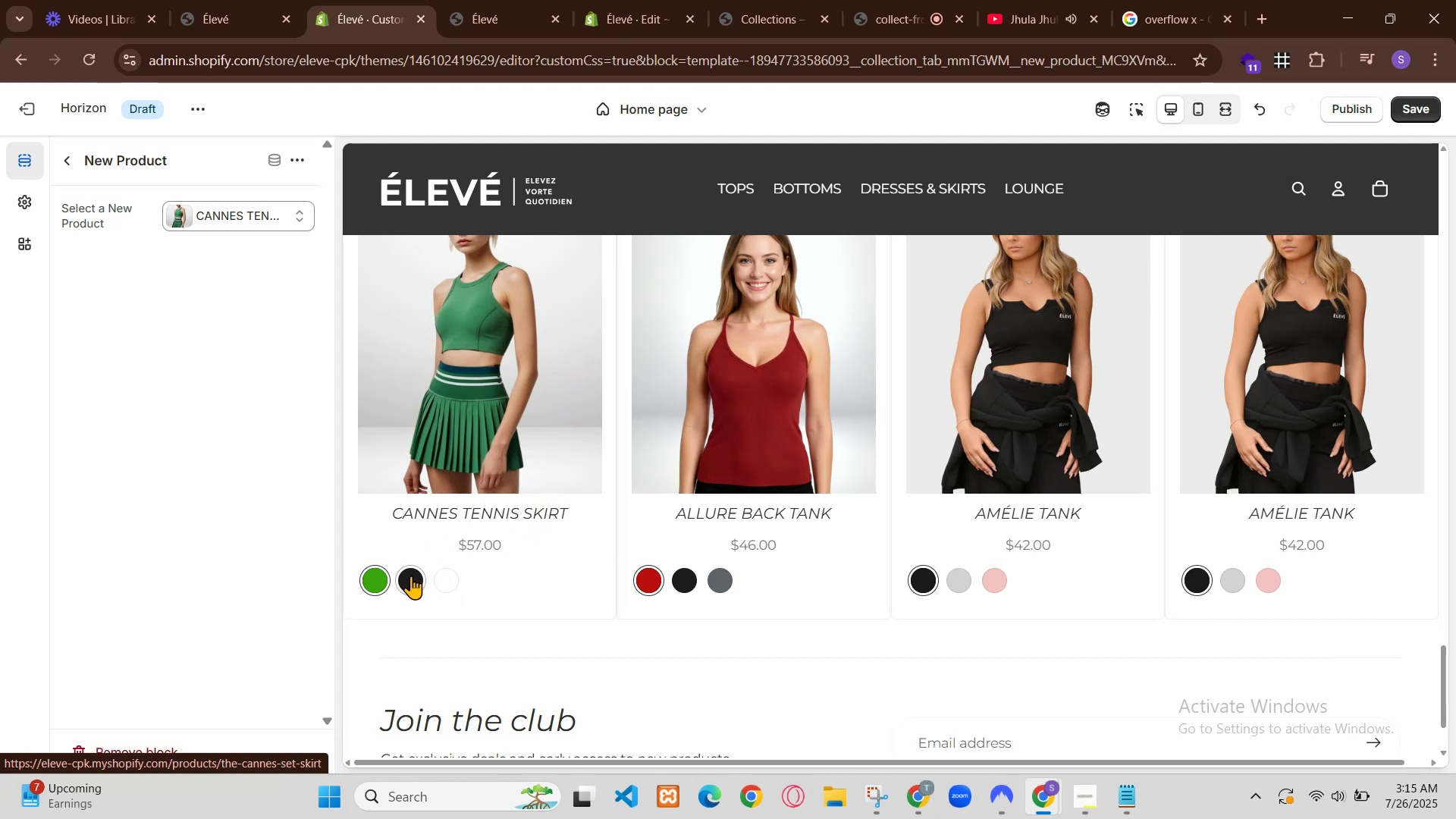 
double_click([830, 635])
 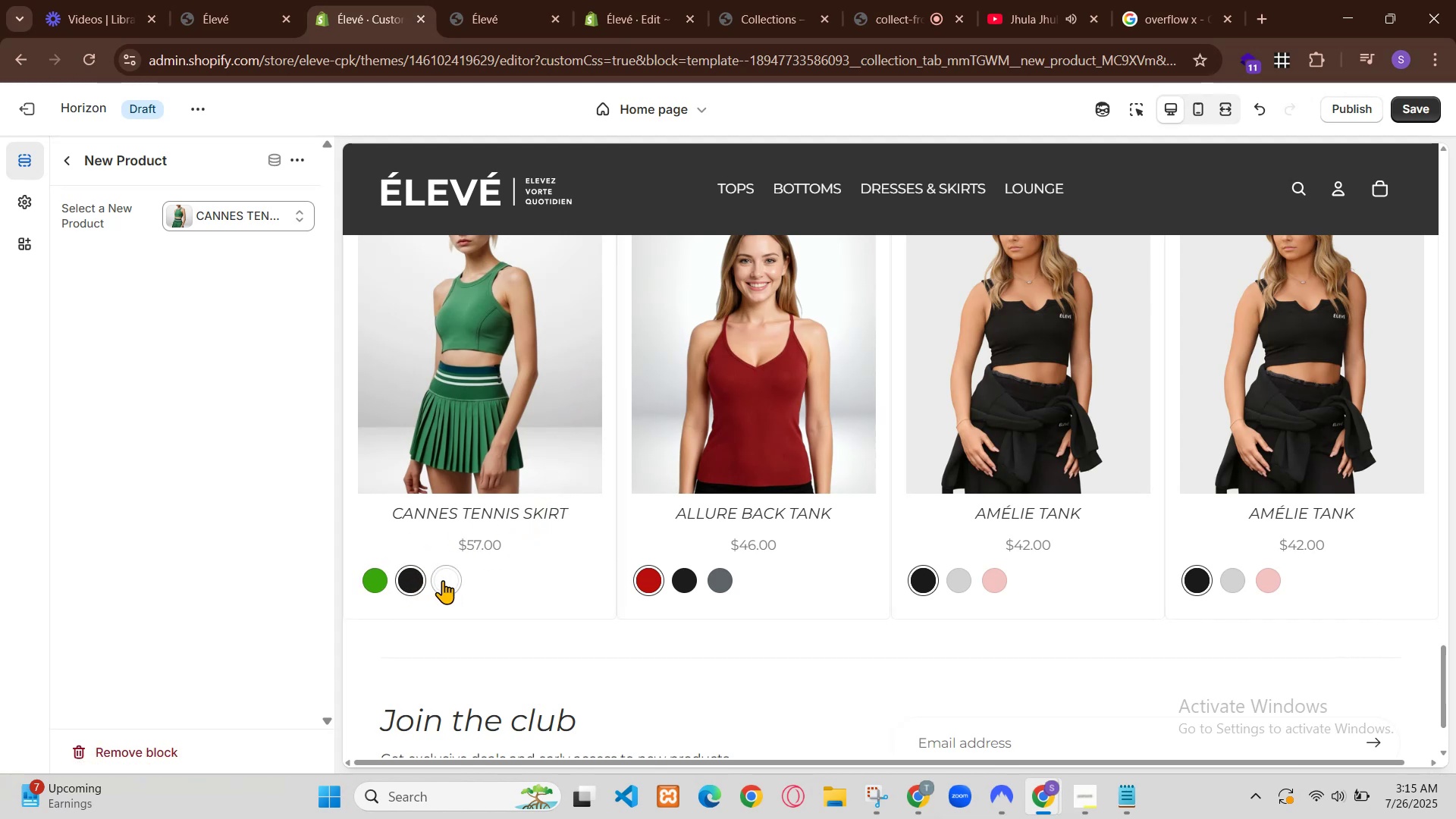 
double_click([837, 629])
 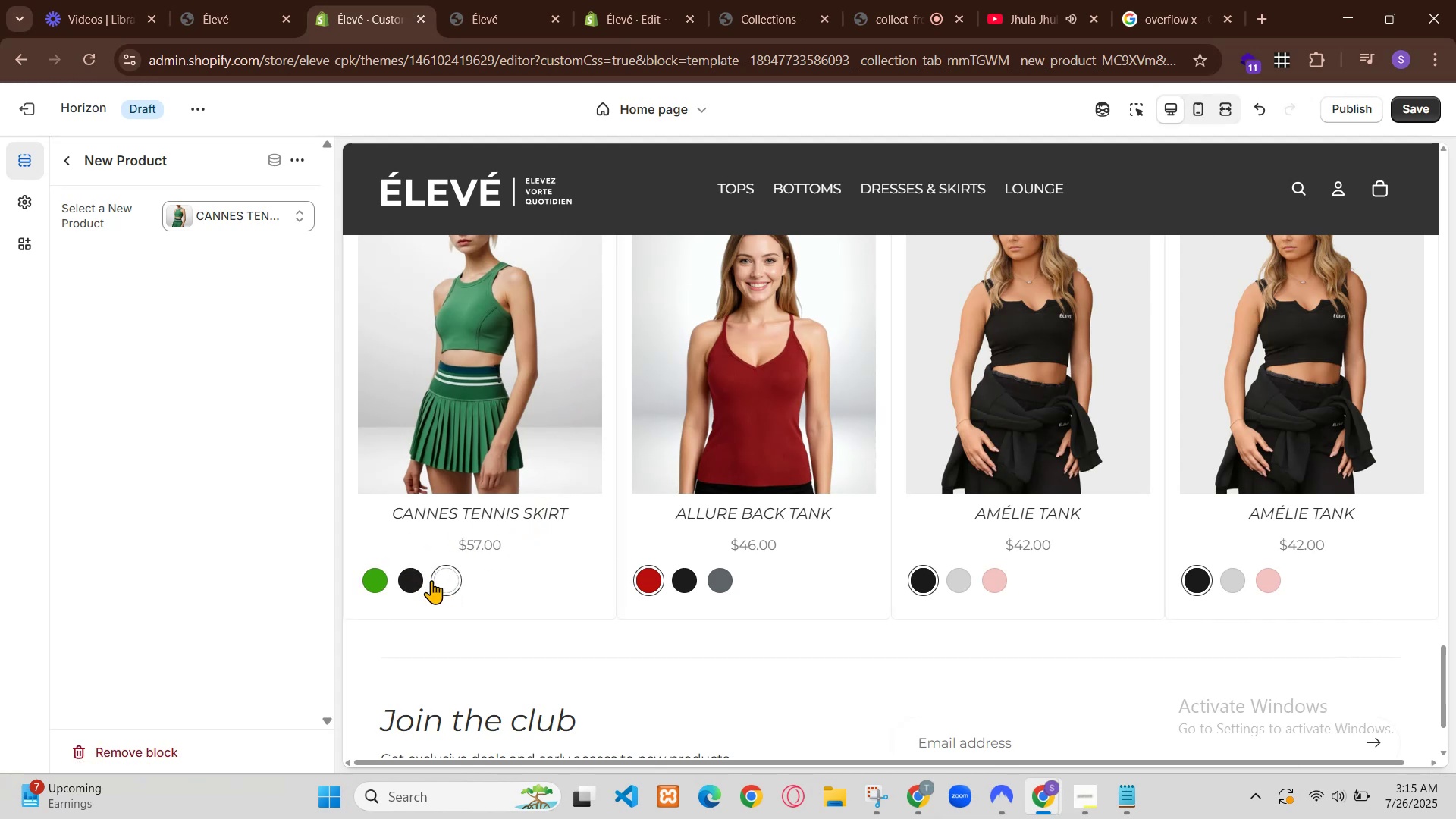 
key(Control+Z)
 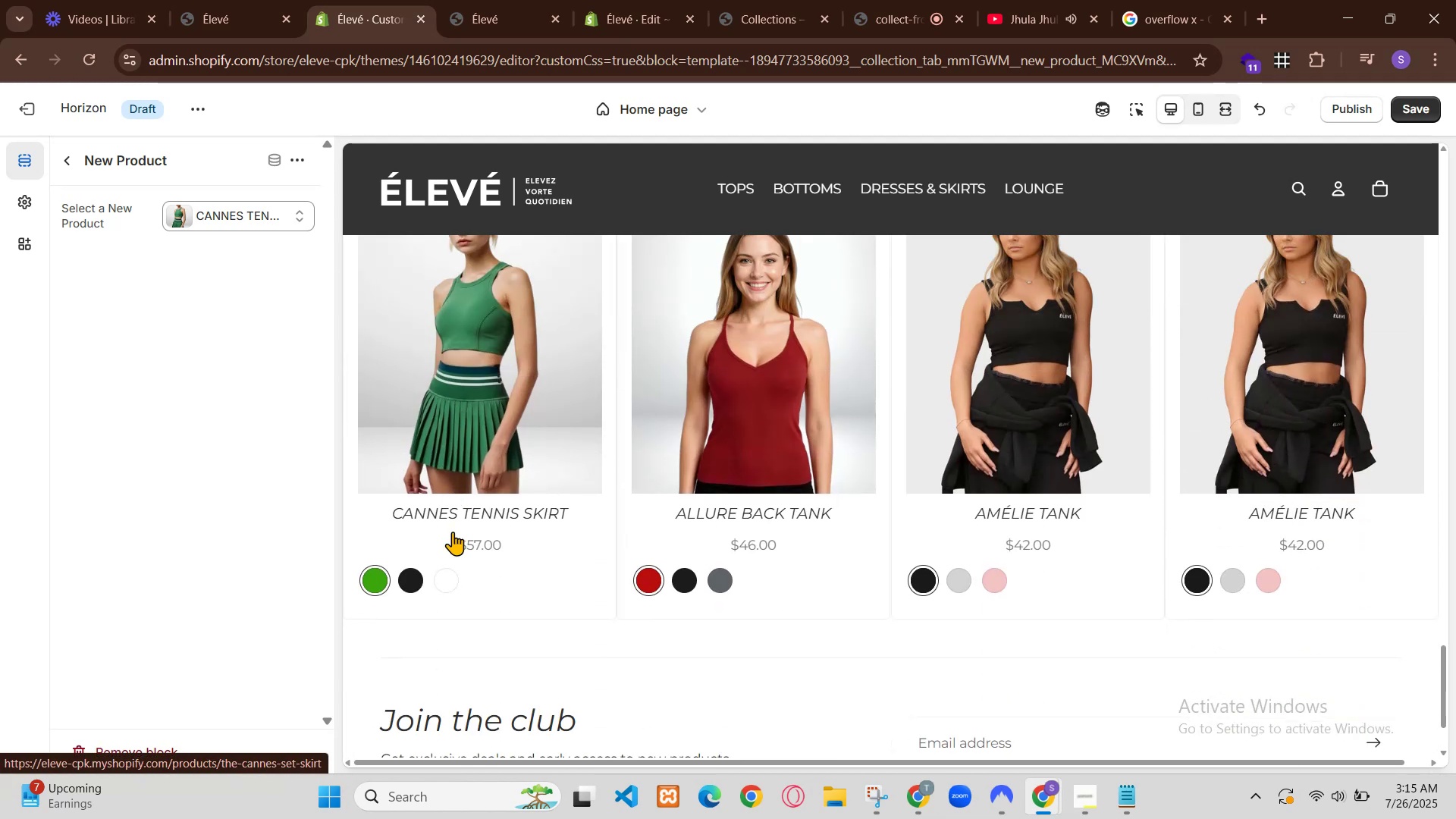 
double_click([569, 650])
 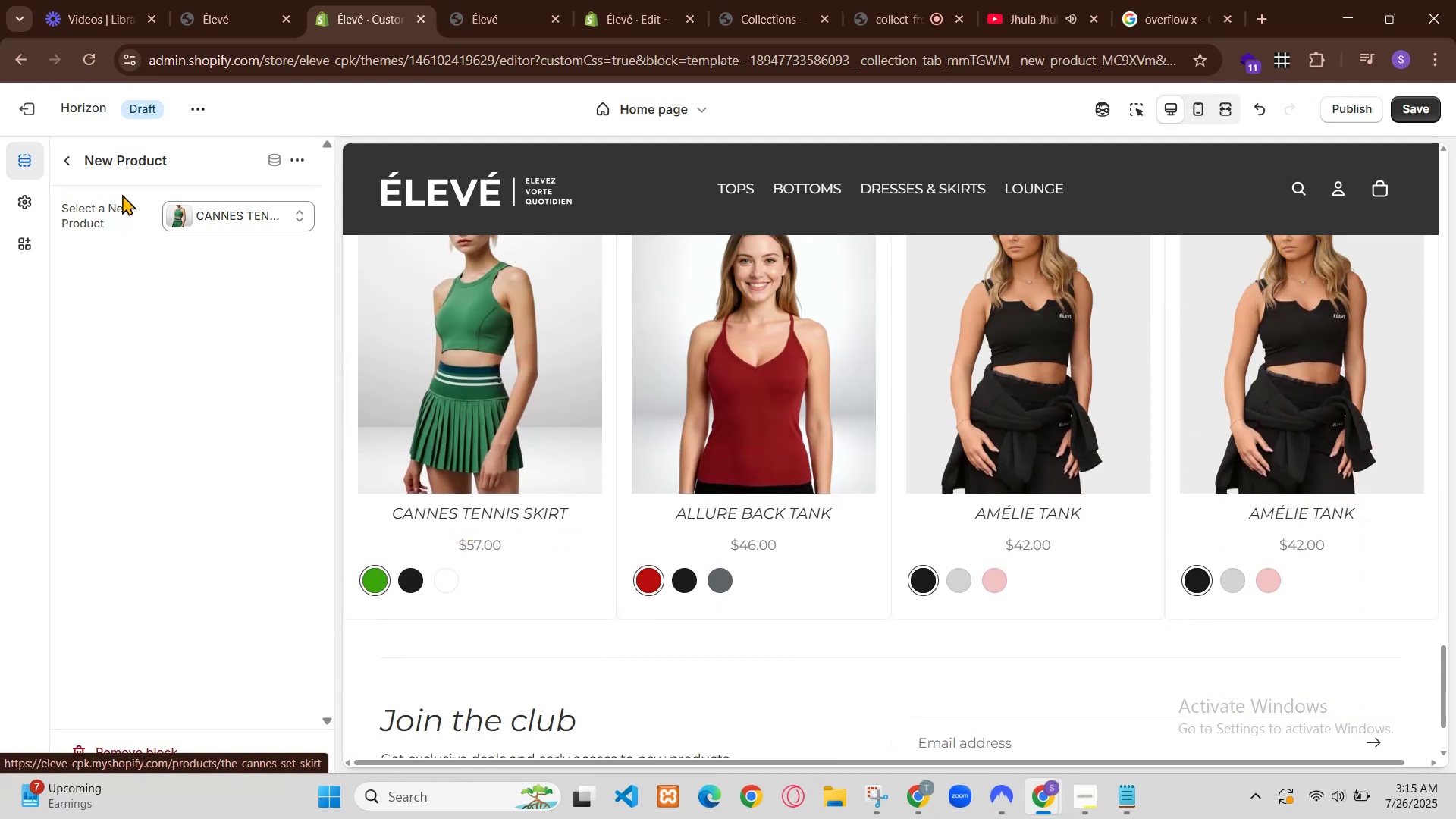 
double_click([582, 627])
 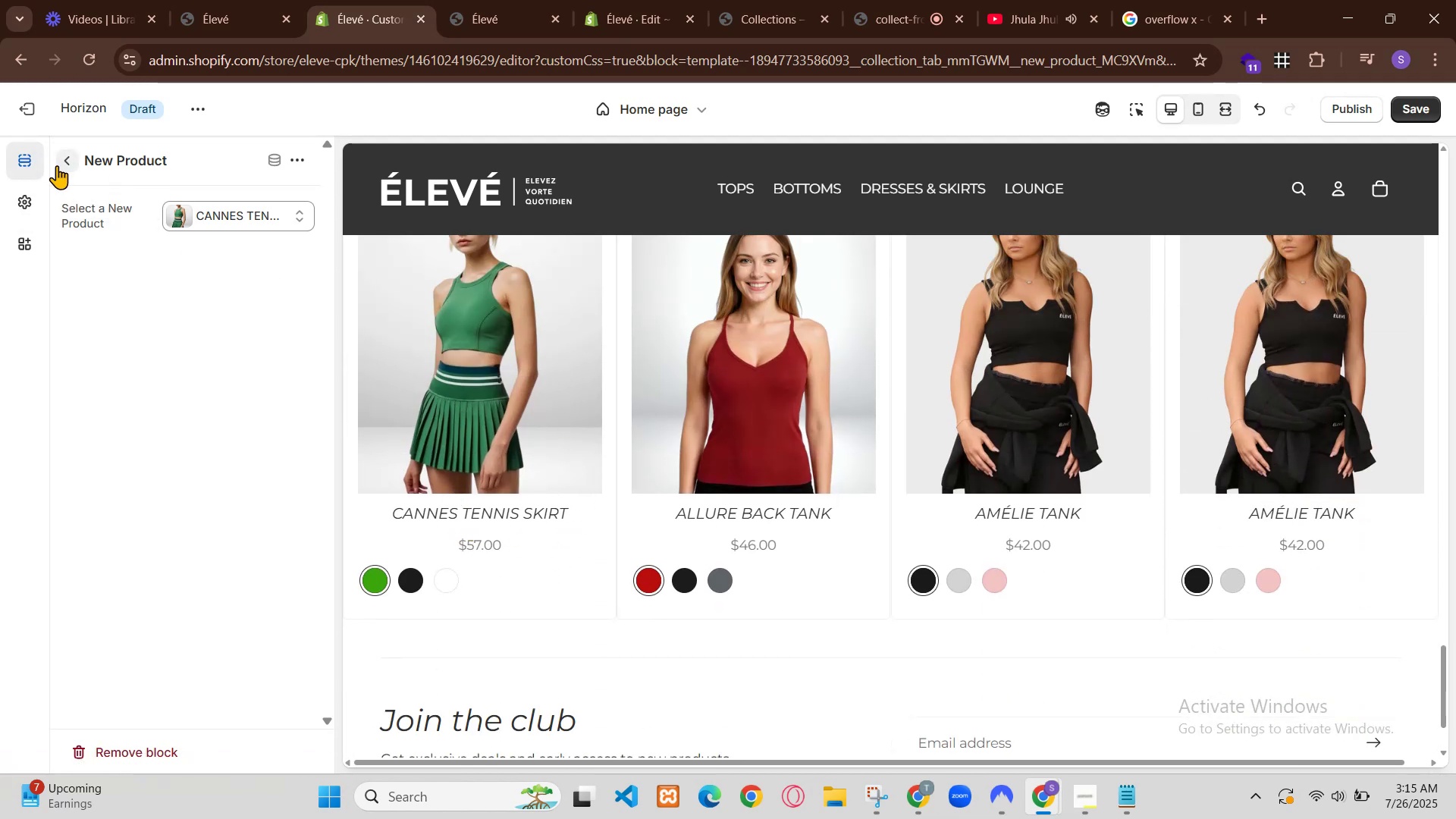 
double_click([582, 627])
 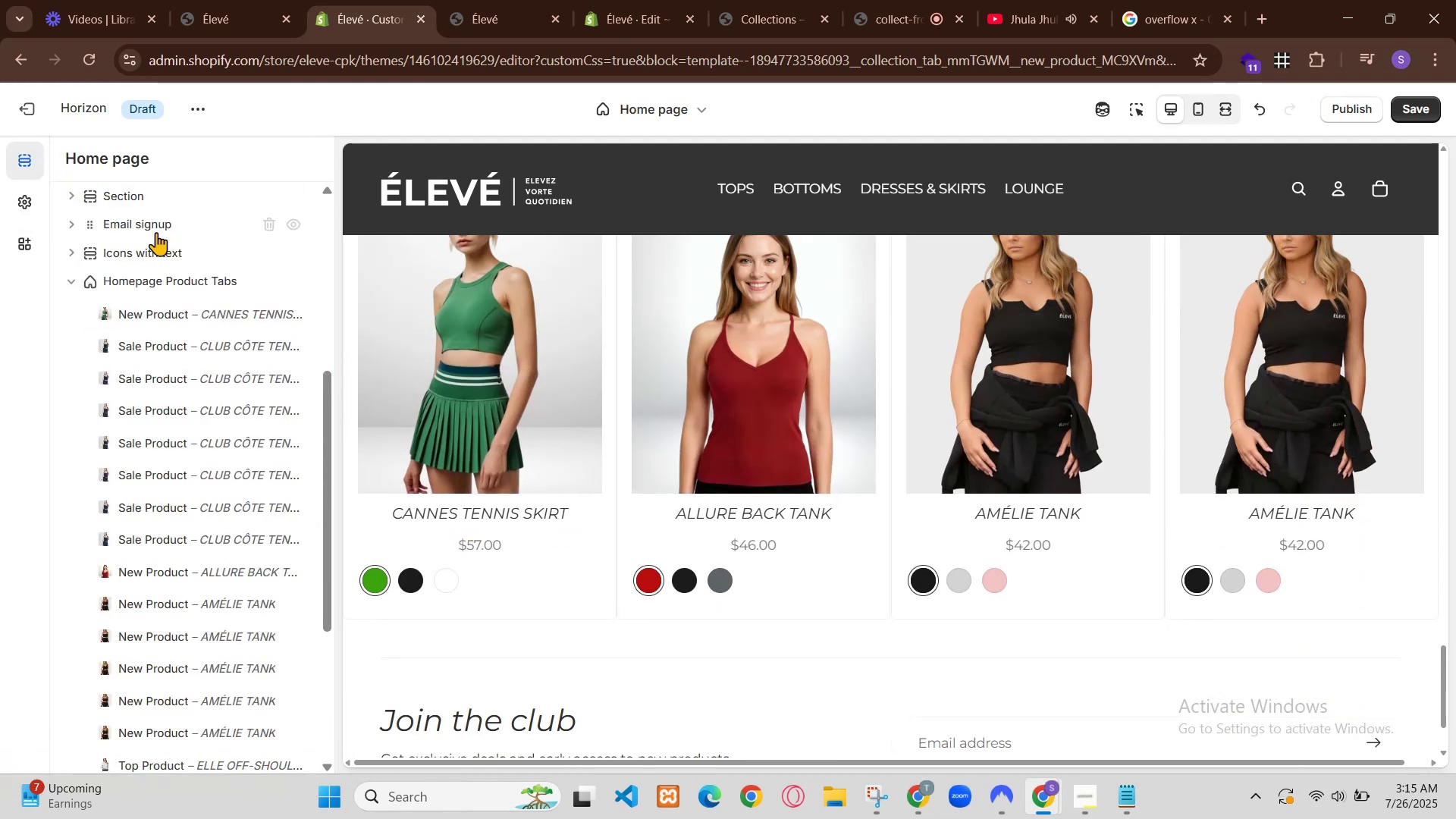 
double_click([582, 627])
 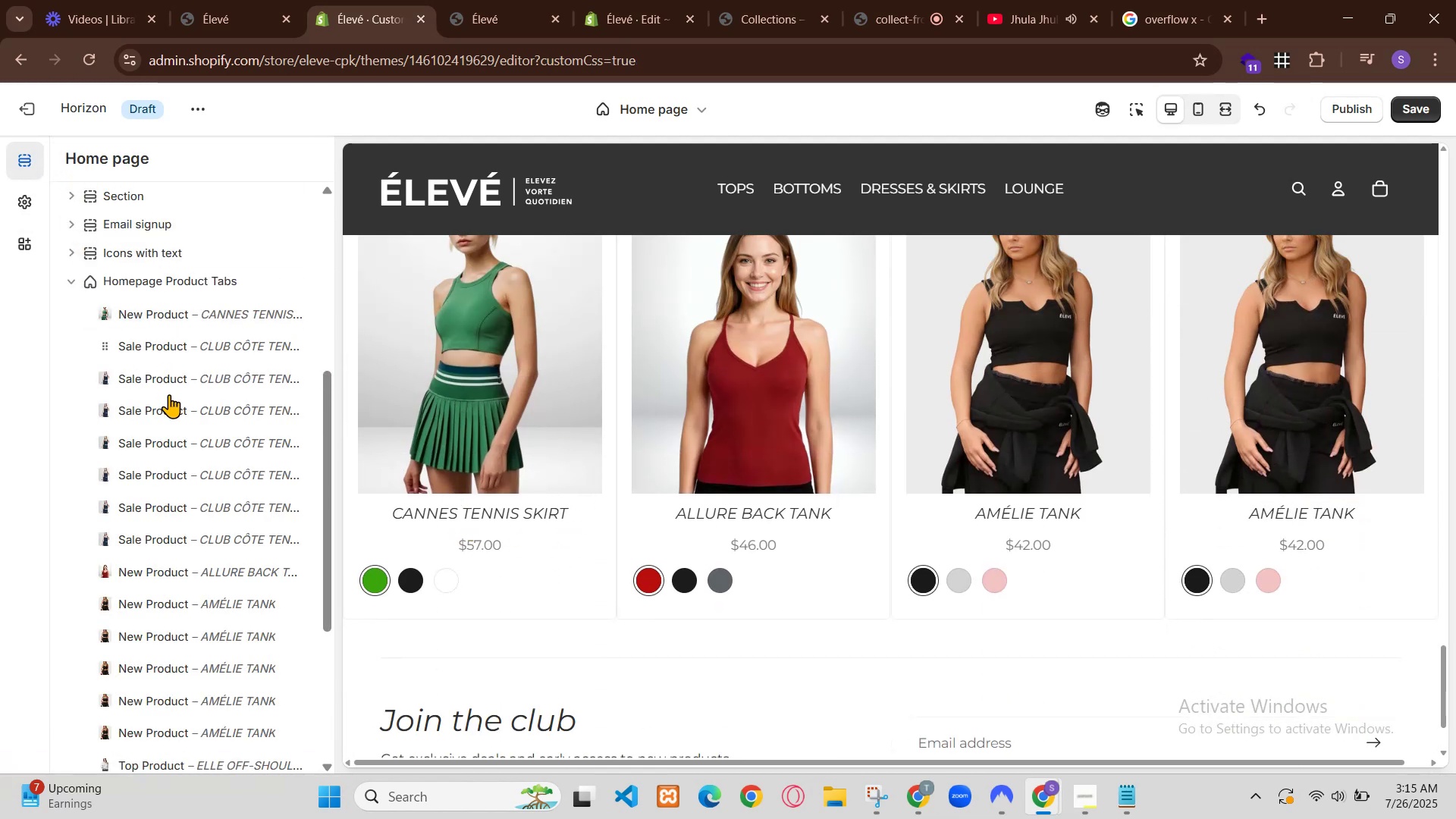 
left_click([582, 627])
 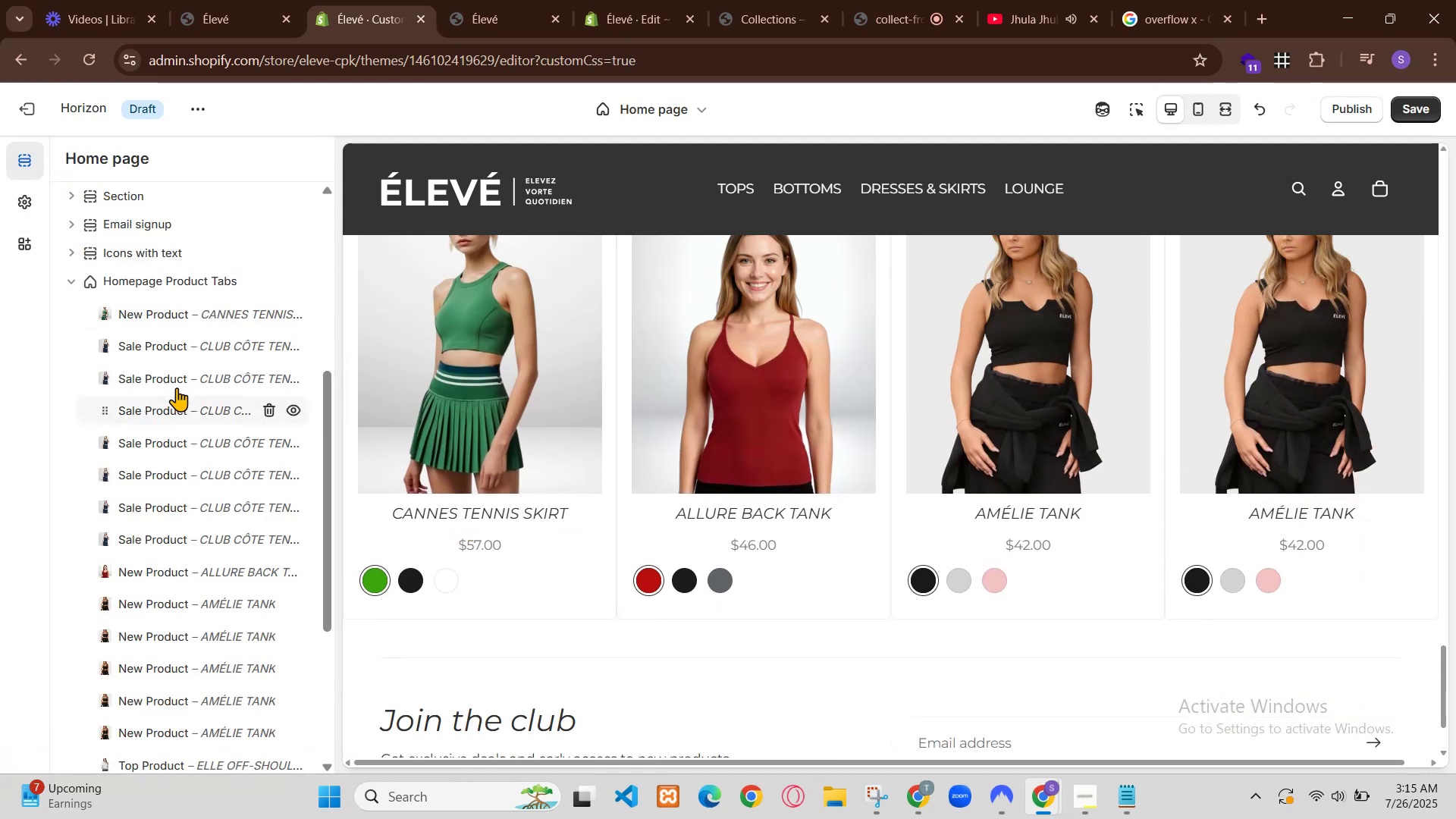 
double_click([582, 627])
 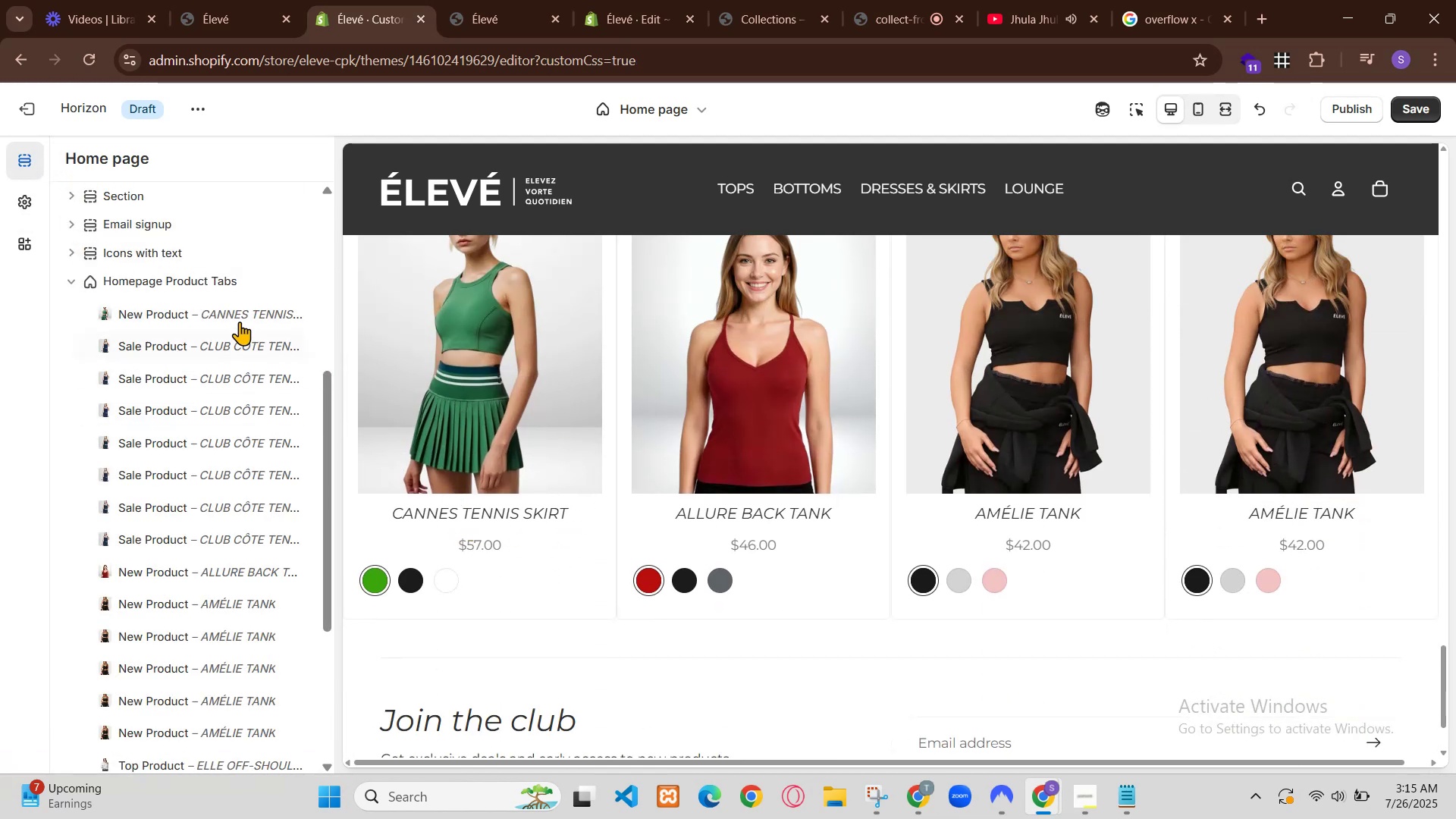 
double_click([582, 627])
 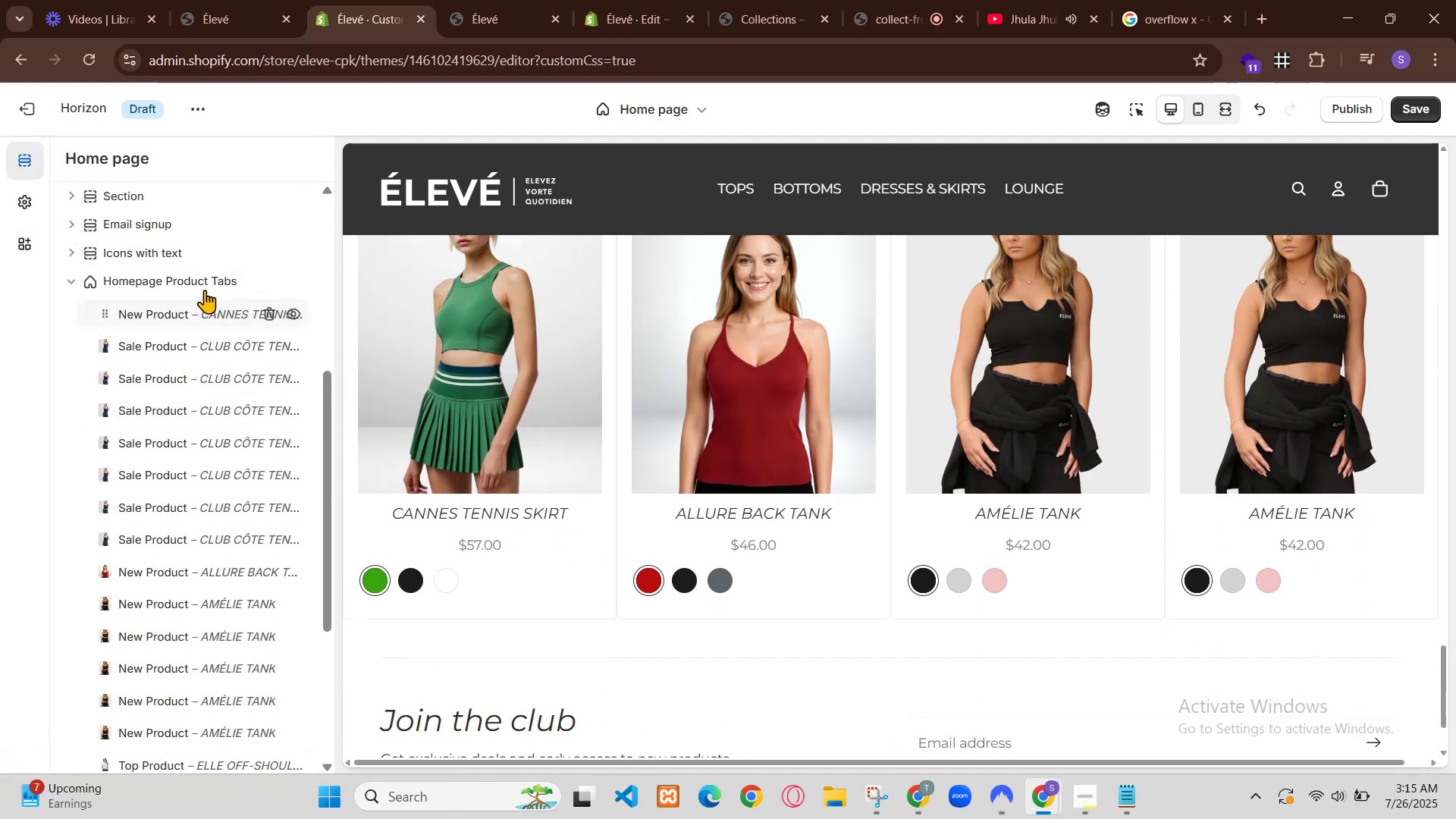 
triple_click([582, 627])
 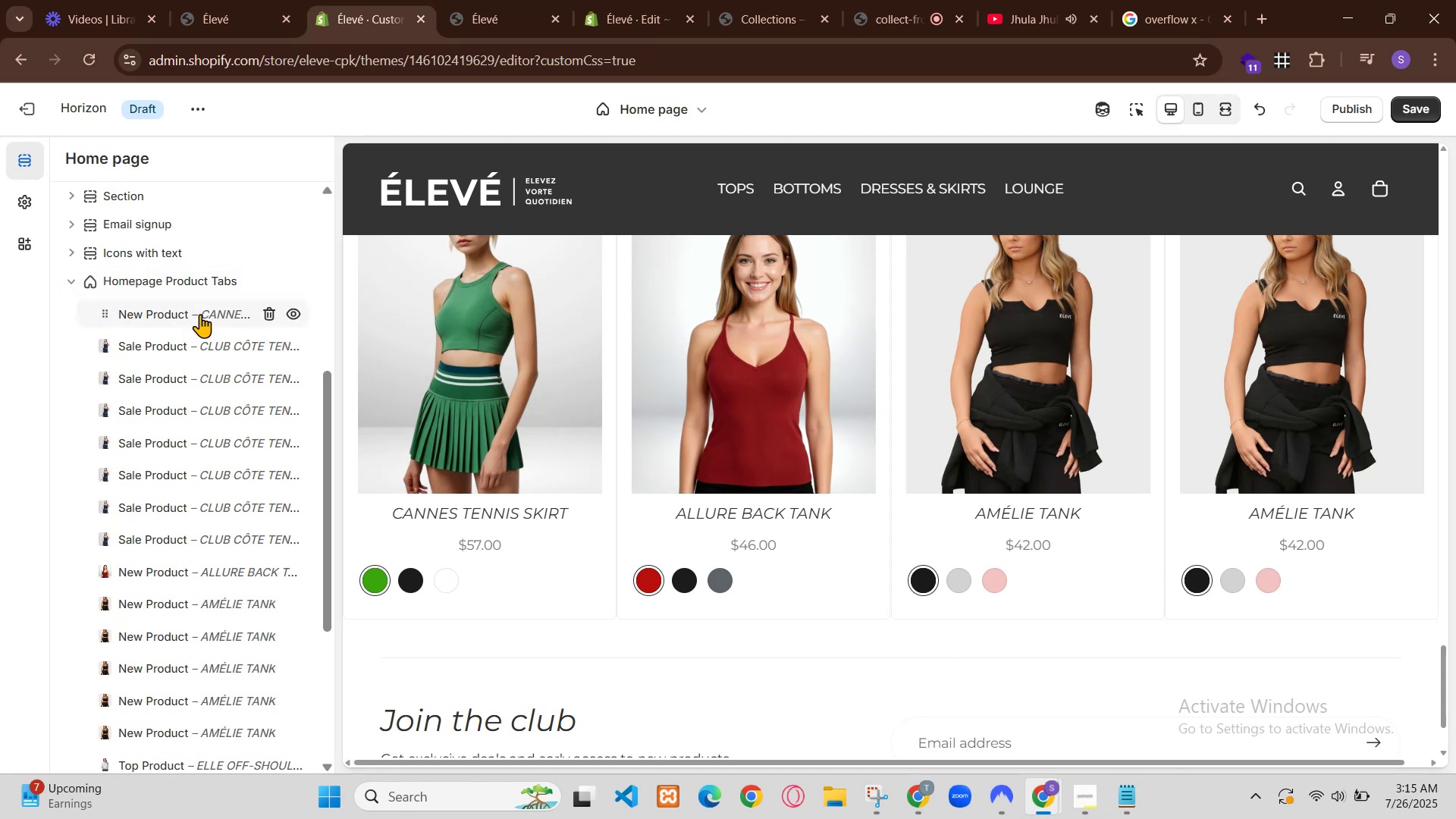 
left_click([582, 627])
 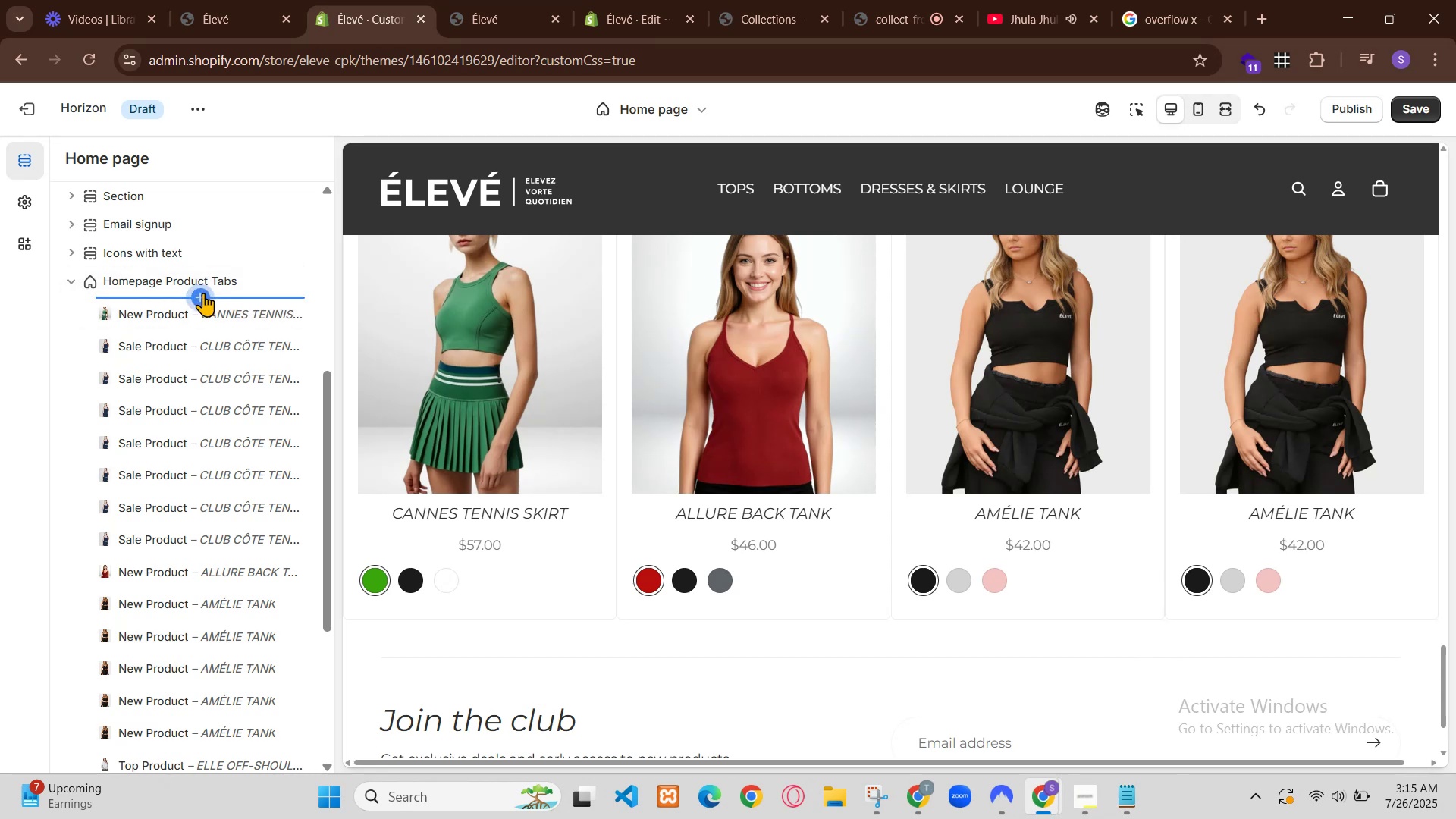 
double_click([582, 627])
 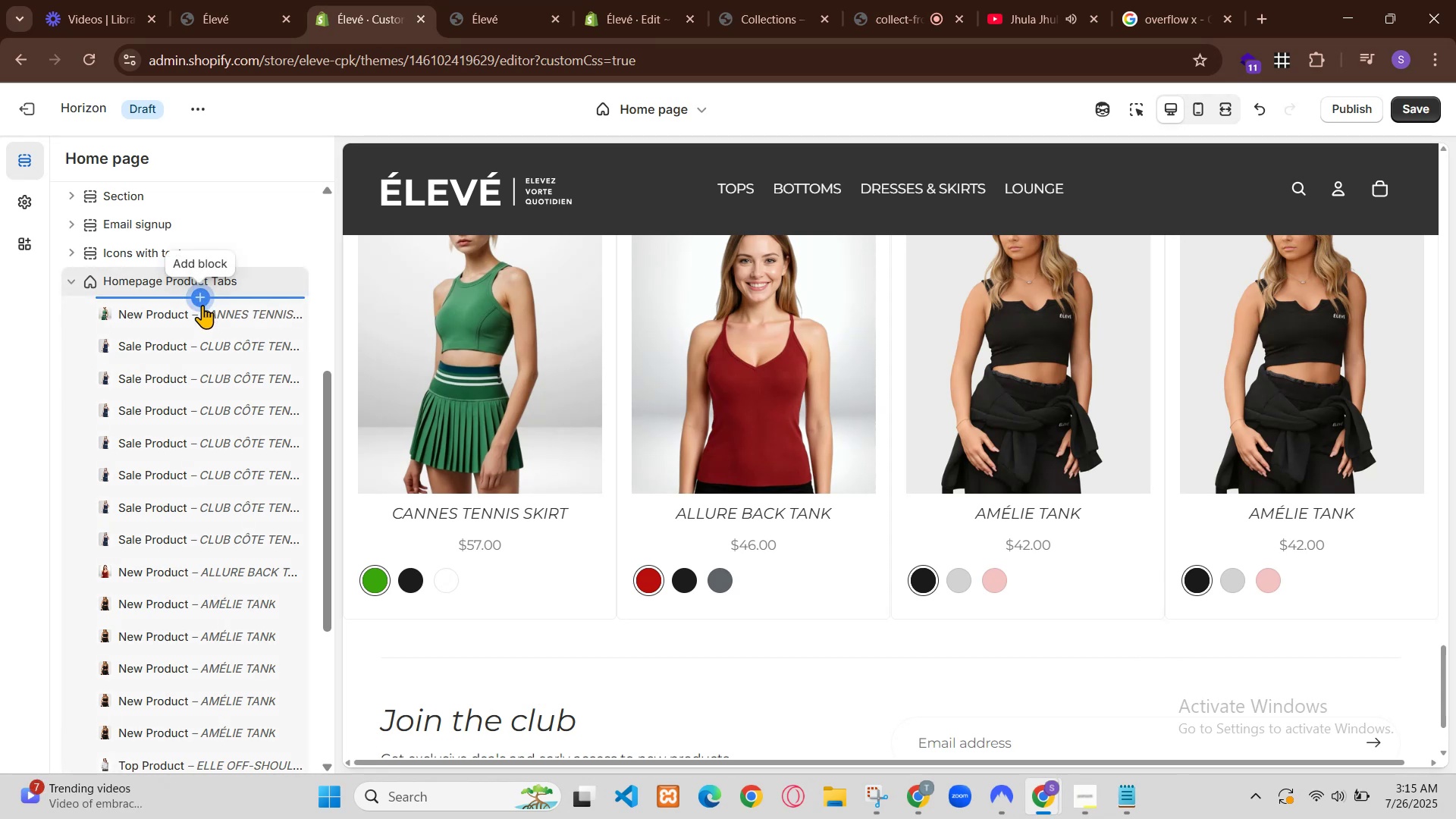 
key(Backspace)
 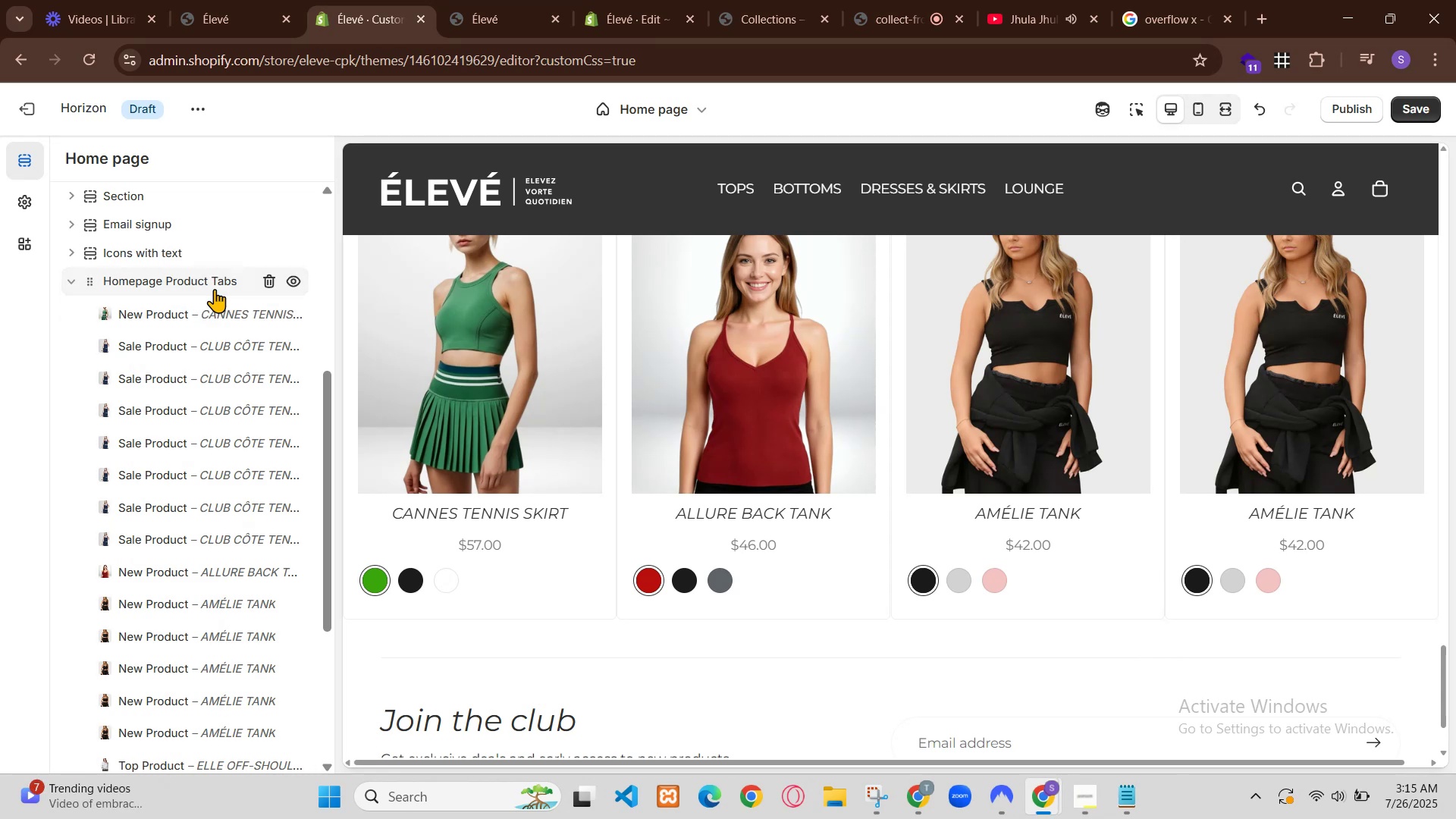 
hold_key(key=ArrowRight, duration=0.6)
 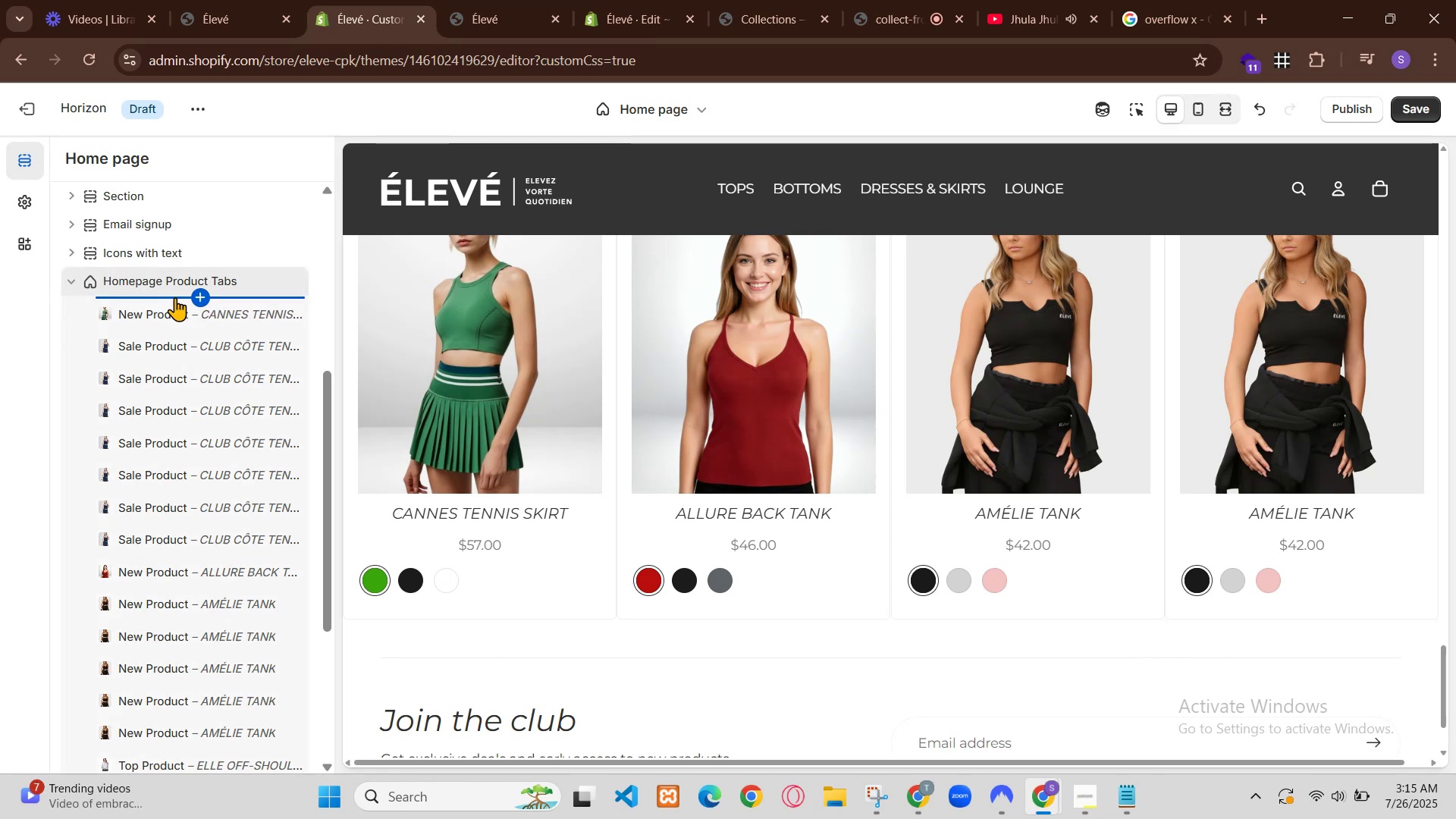 
key(ArrowRight)
 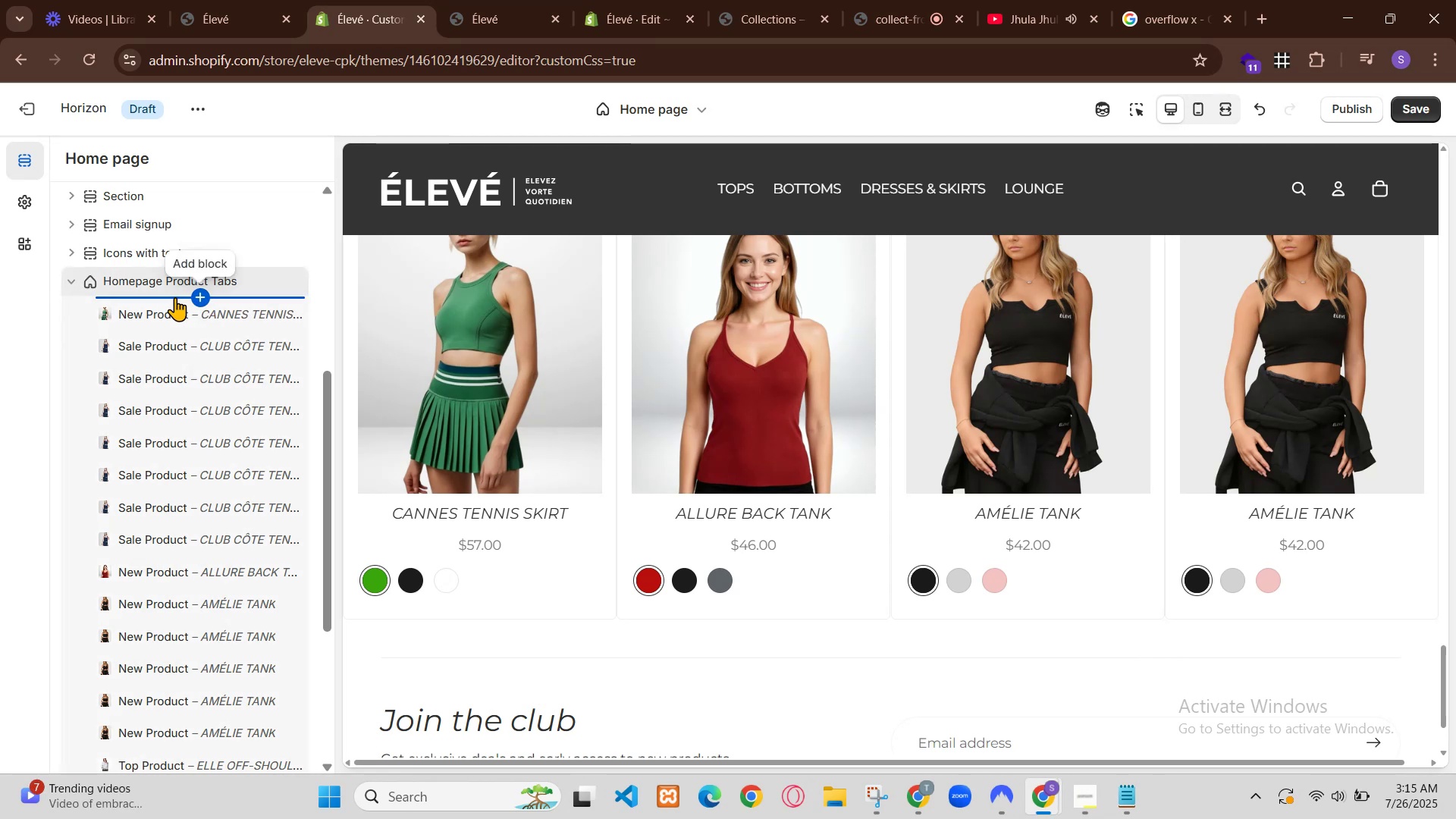 
key(ArrowRight)
 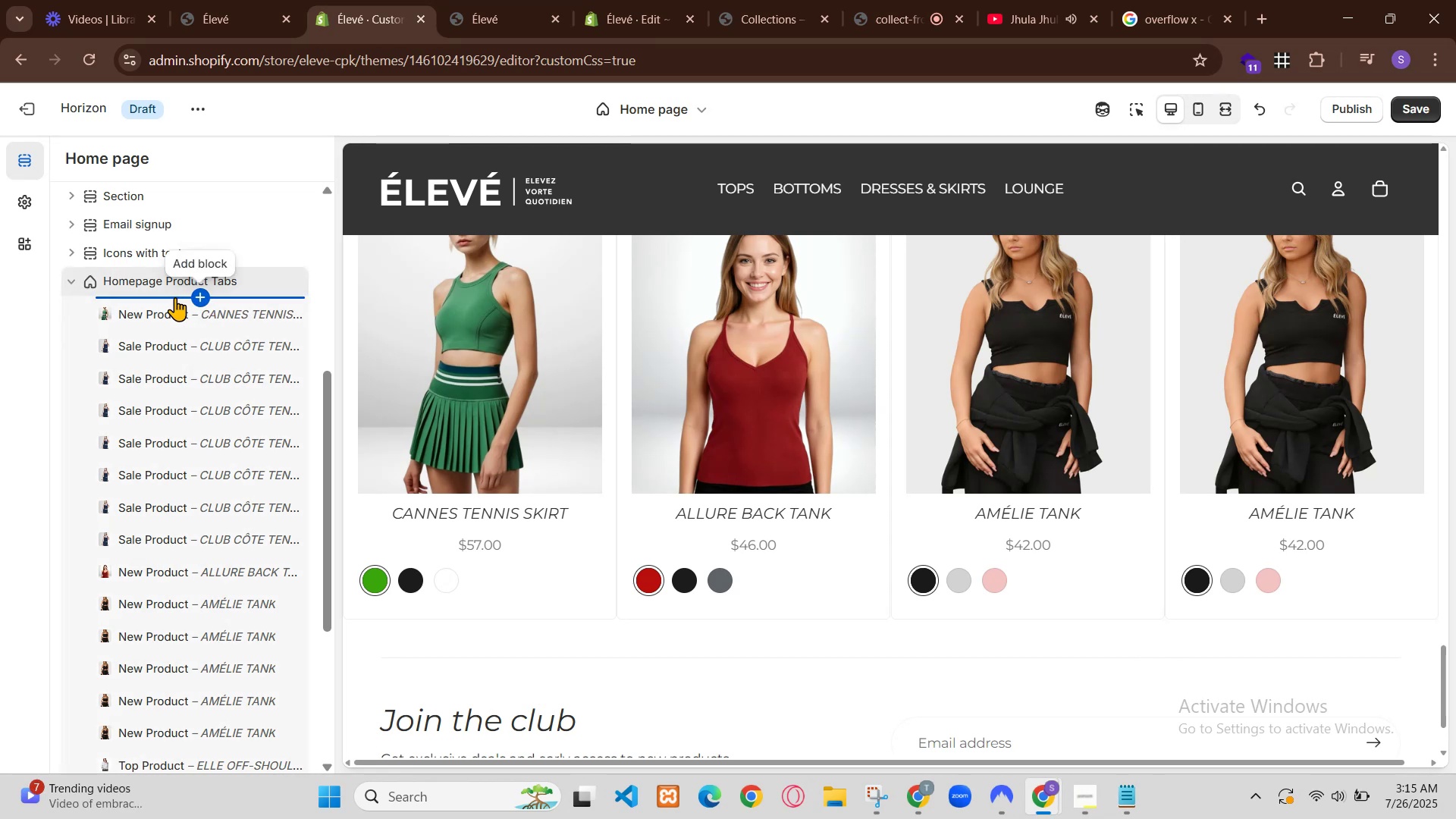 
key(ArrowRight)
 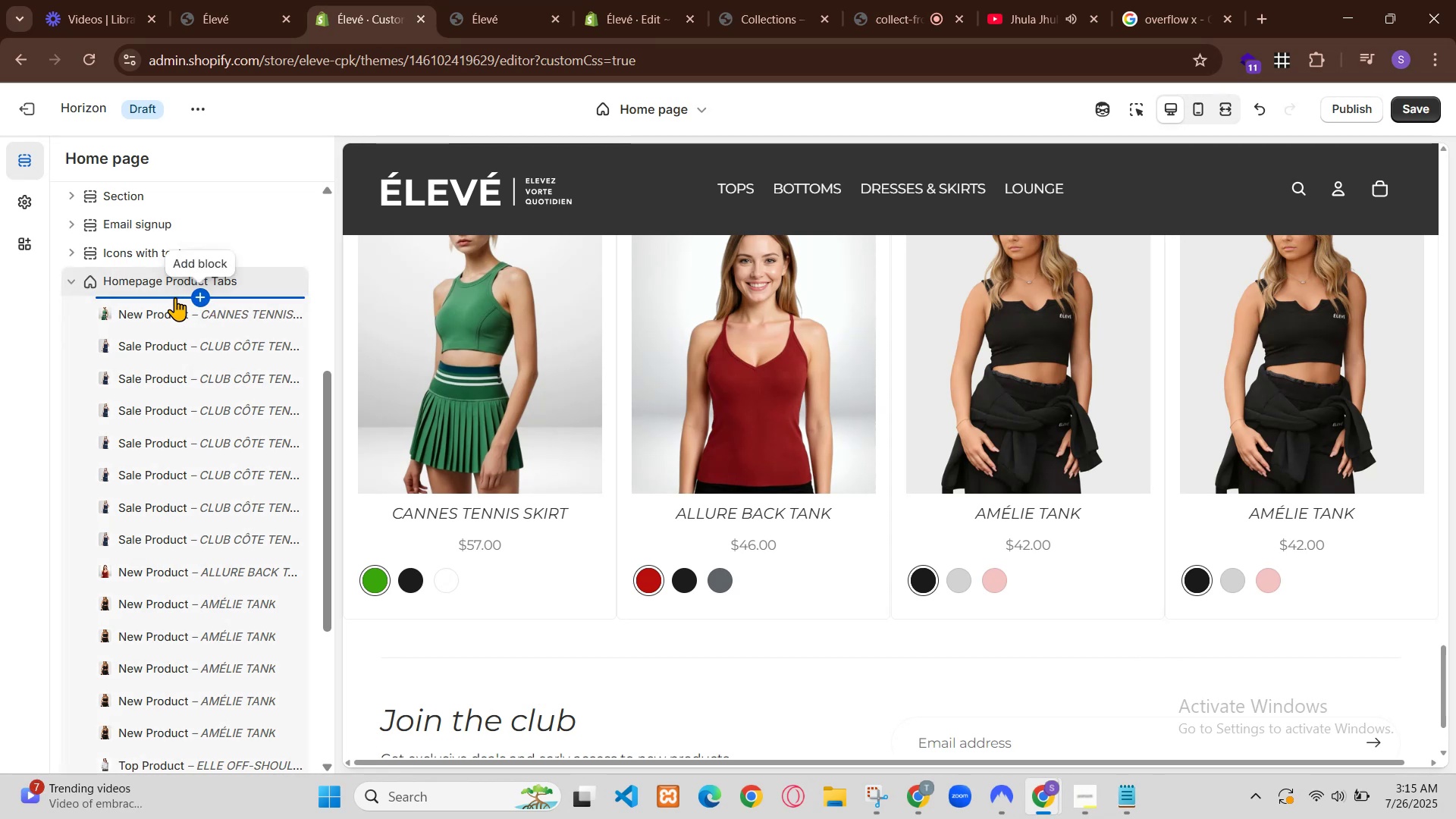 
key(ArrowLeft)
 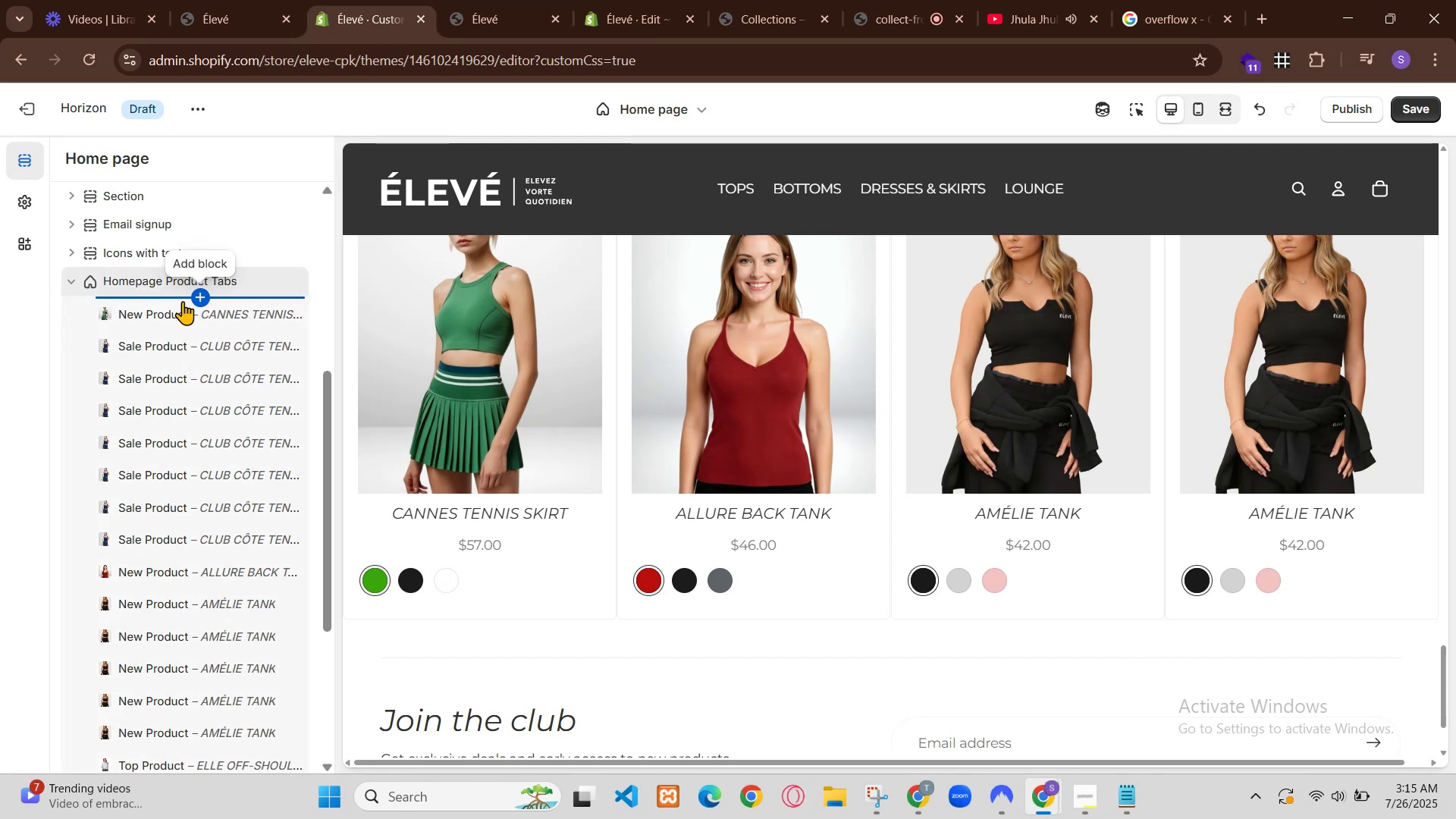 
hold_key(key=Backspace, duration=0.76)
 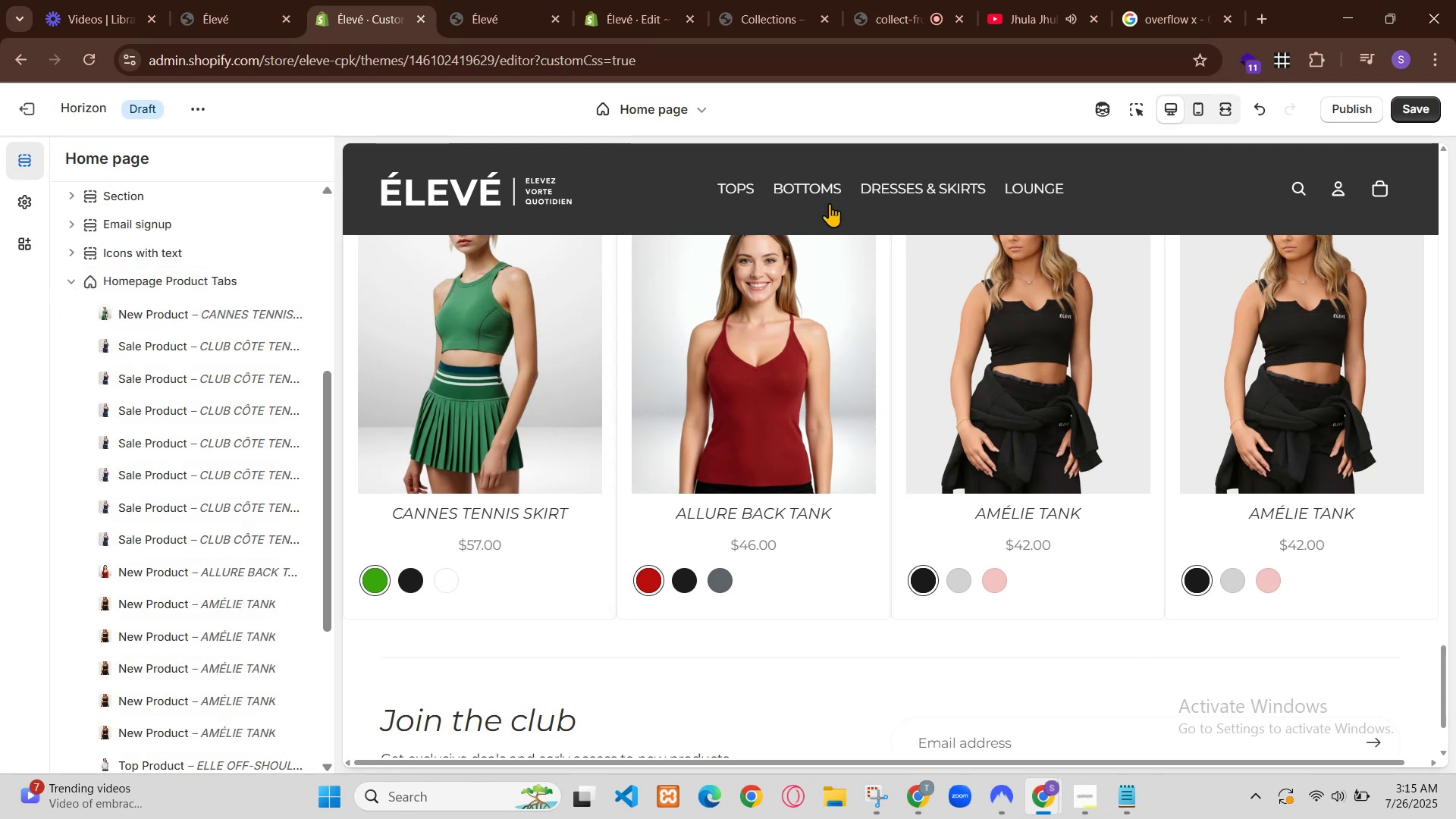 
key(Backspace)
 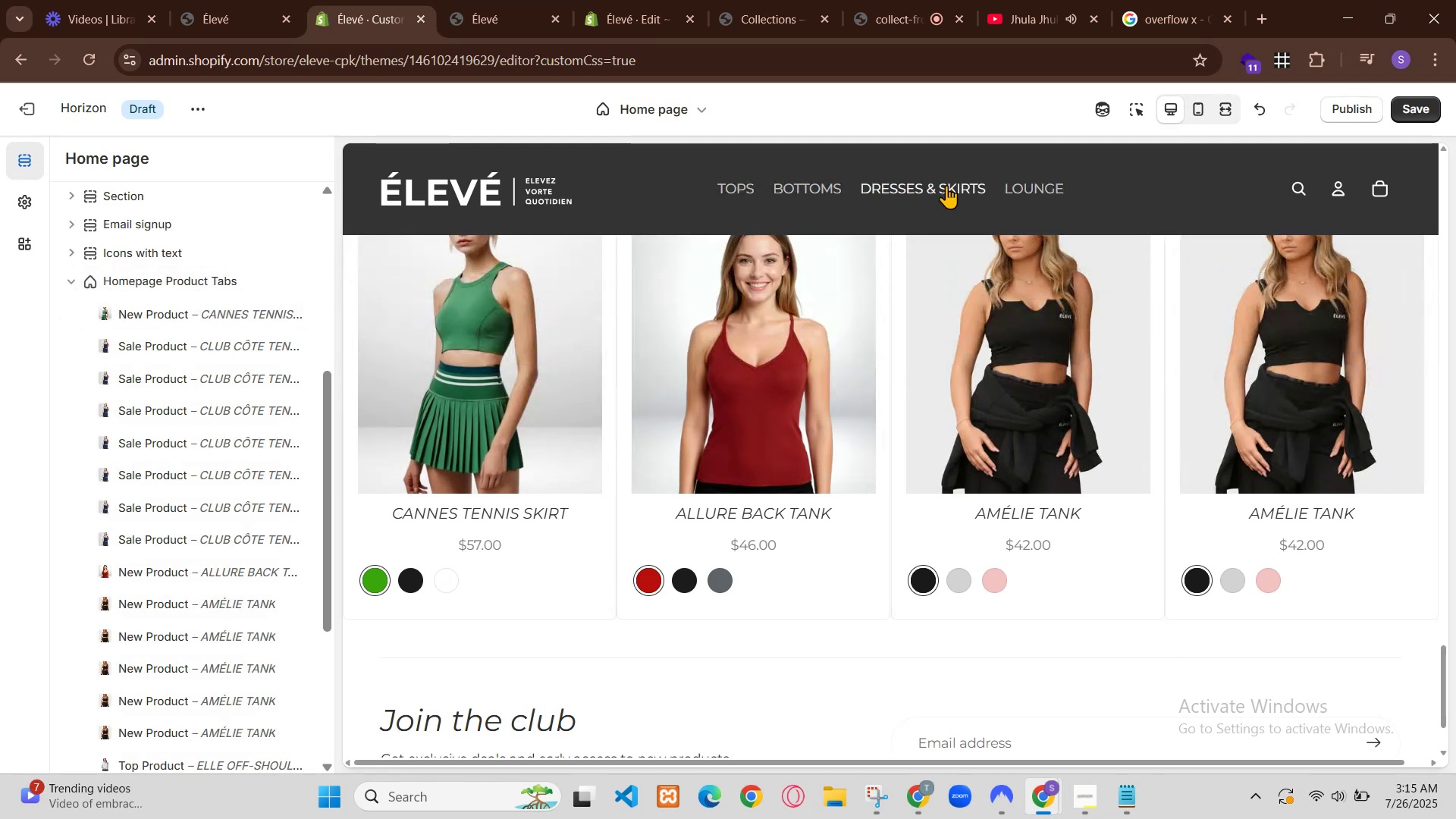 
key(Backspace)
 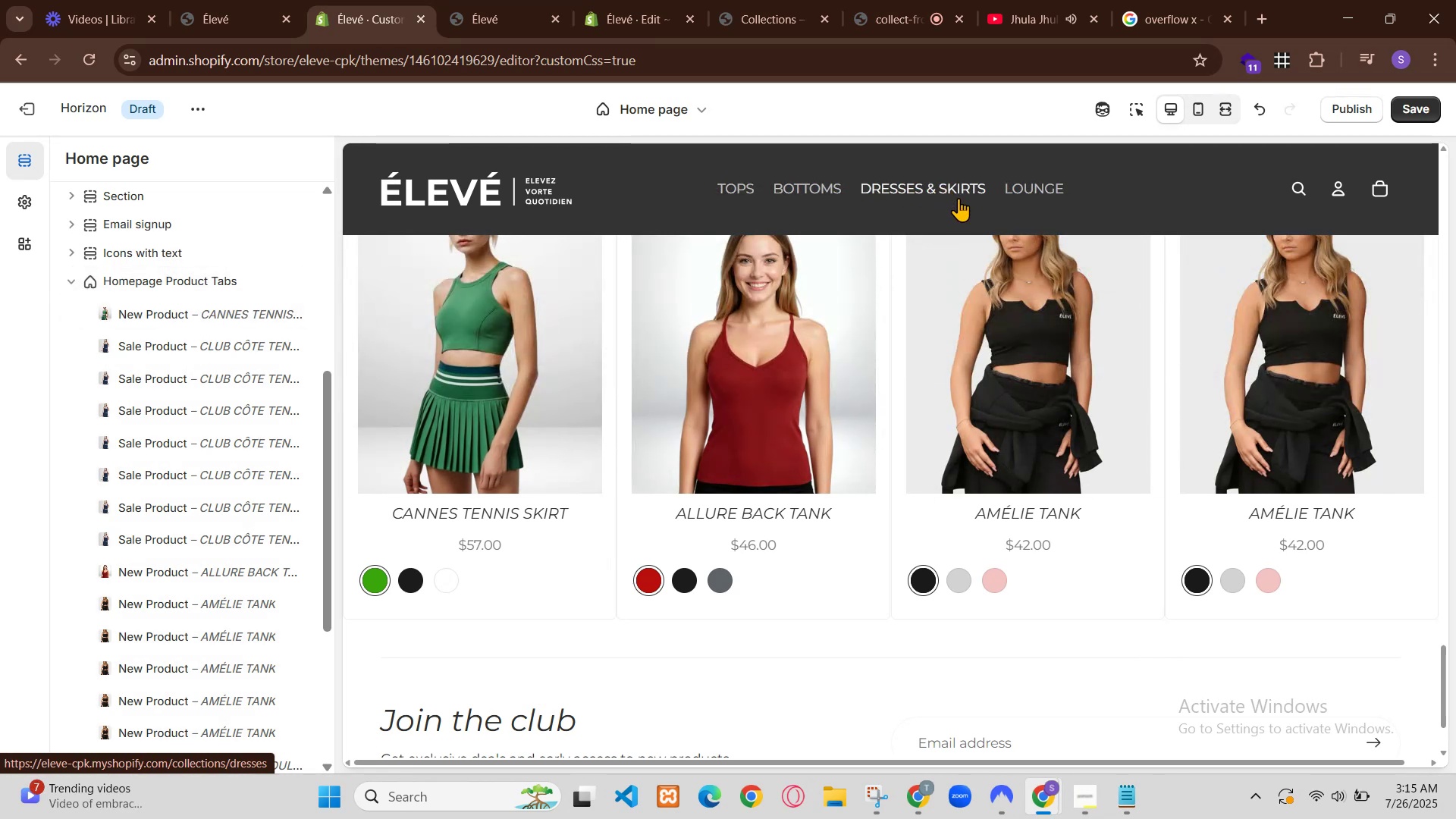 
key(Backspace)
 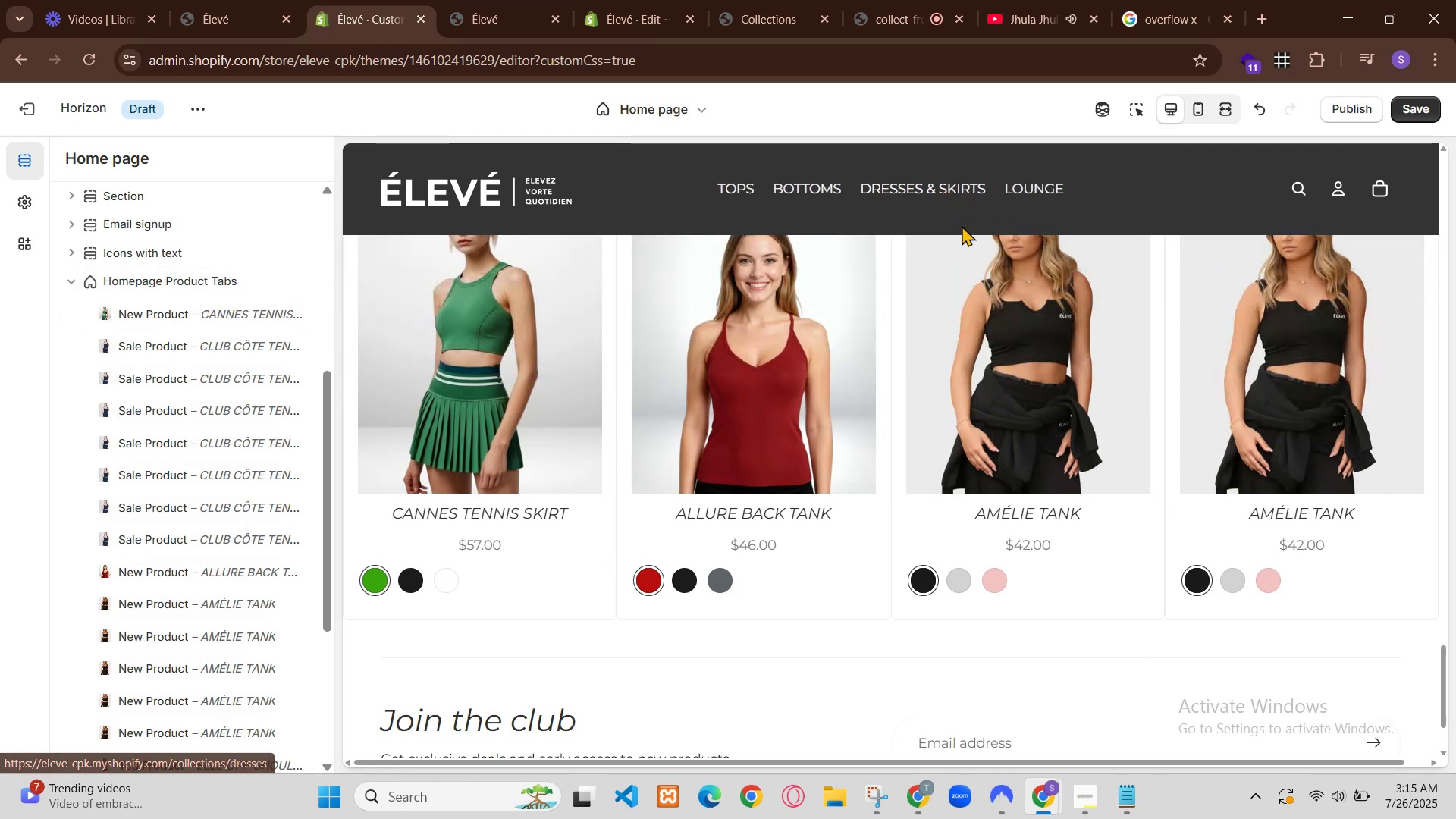 
key(Control+Z)
 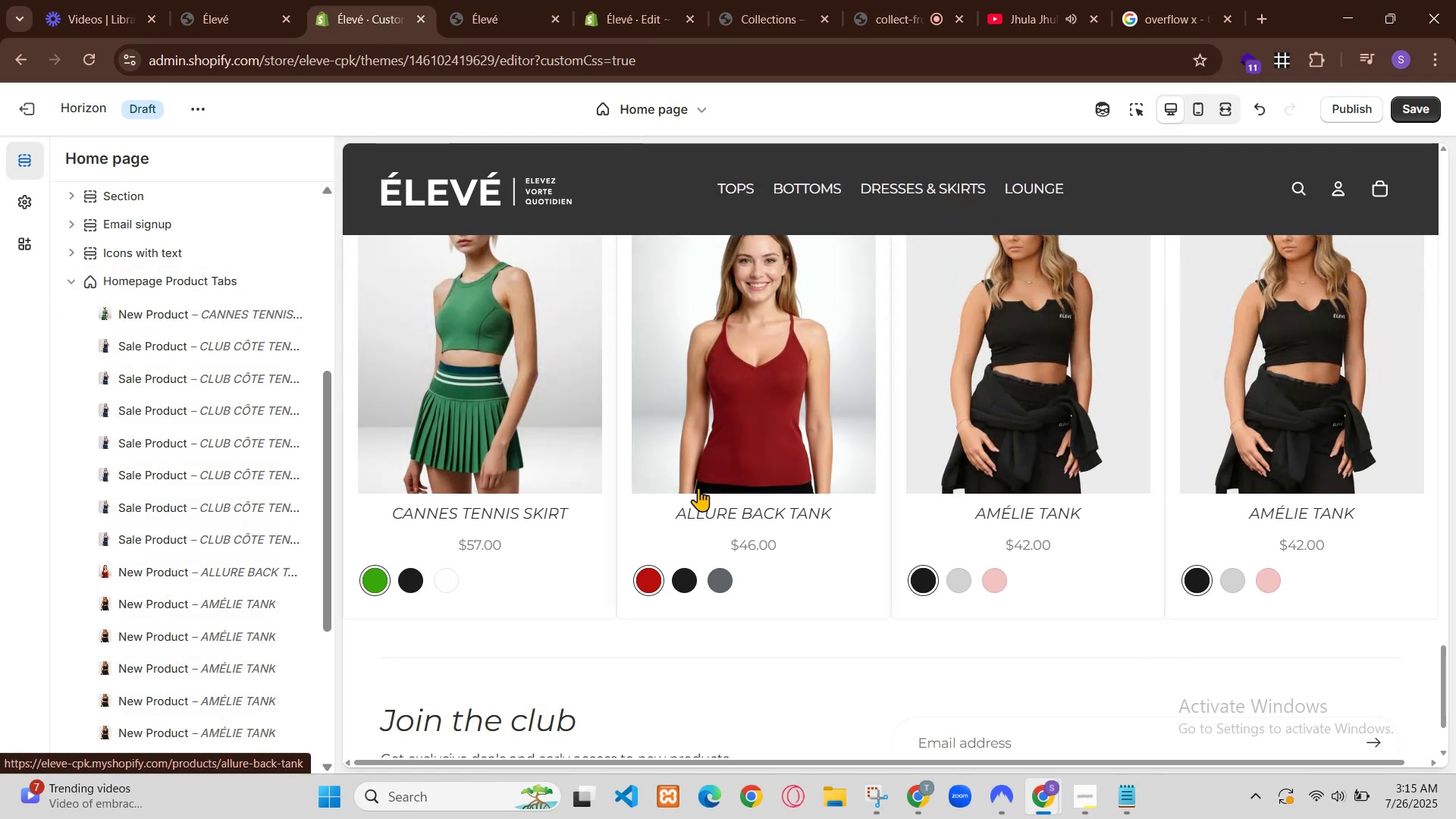 
key(Control+Z)
 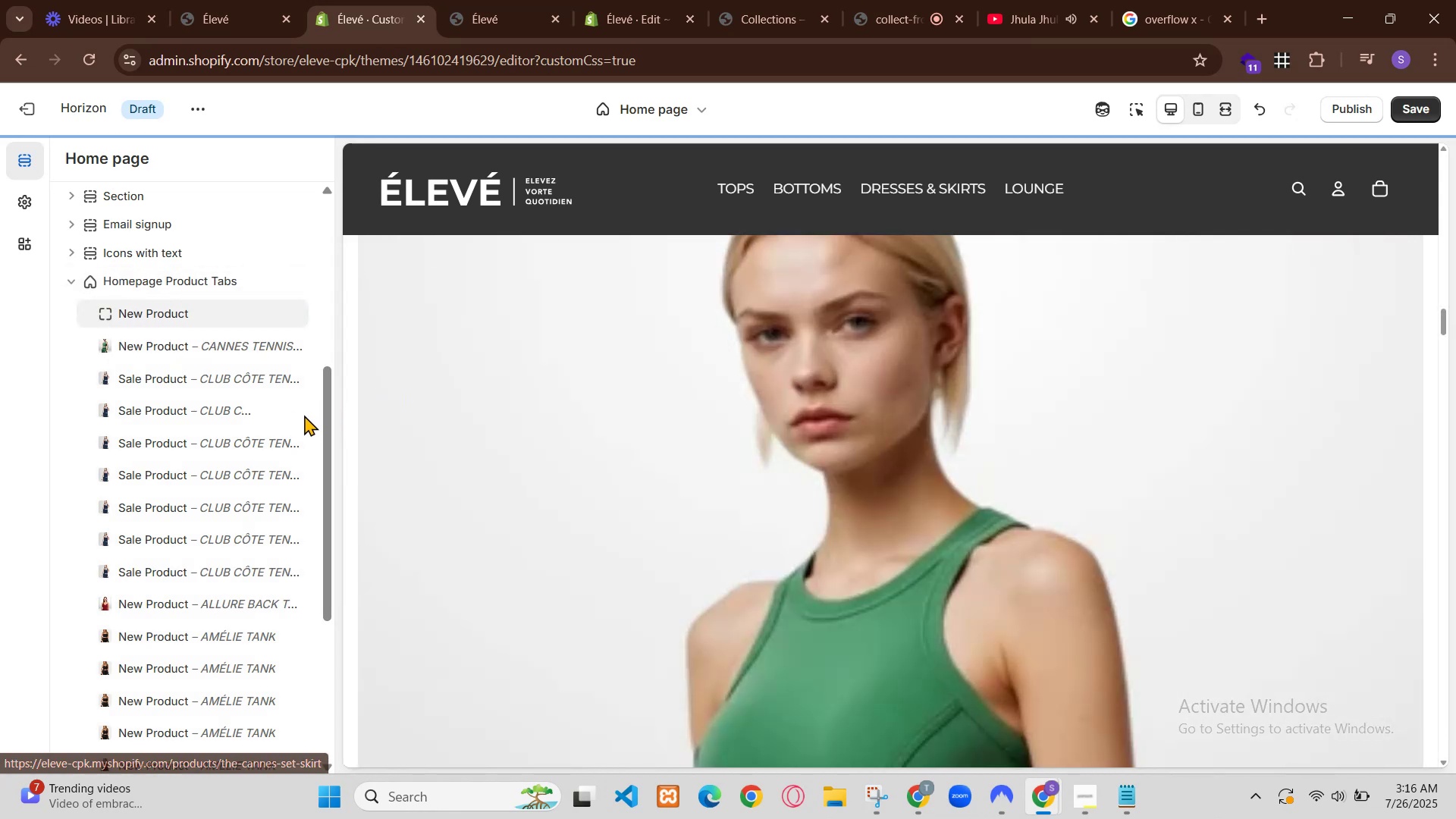 
wait(28.55)
 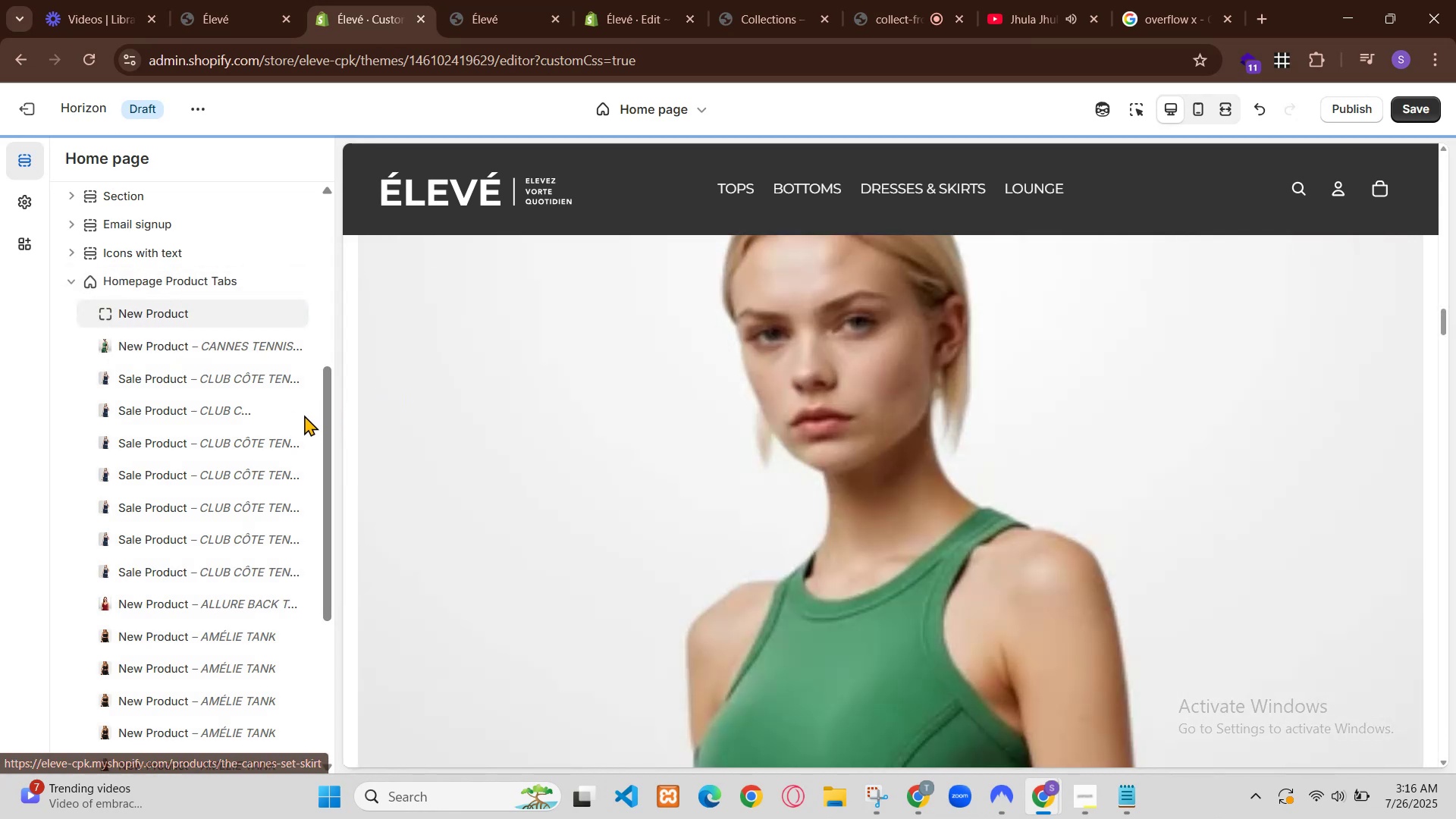 
scroll: coordinate [840, 648], scroll_direction: down, amount: 1.0
 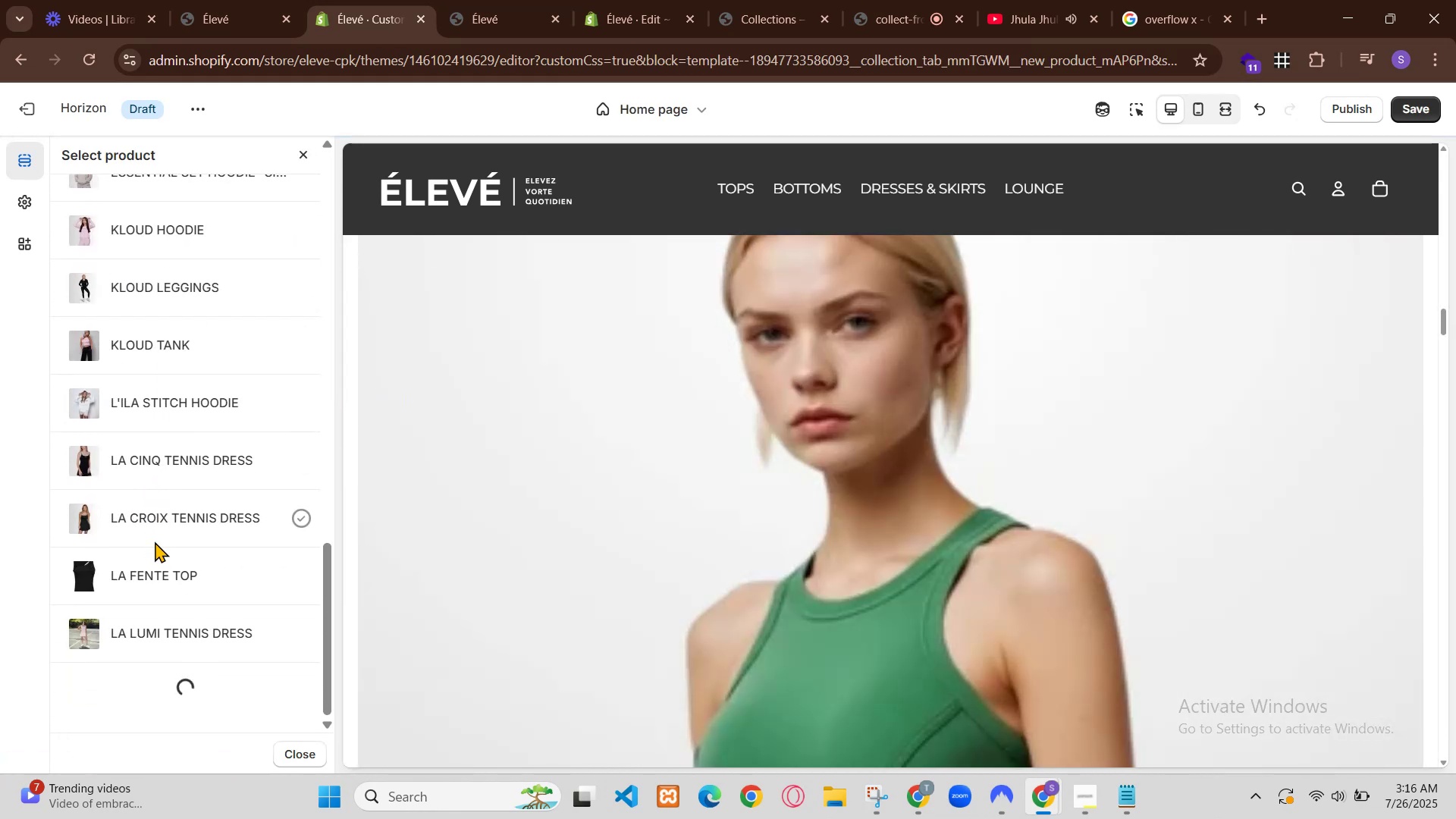 
scroll: coordinate [707, 665], scroll_direction: up, amount: 1.0
 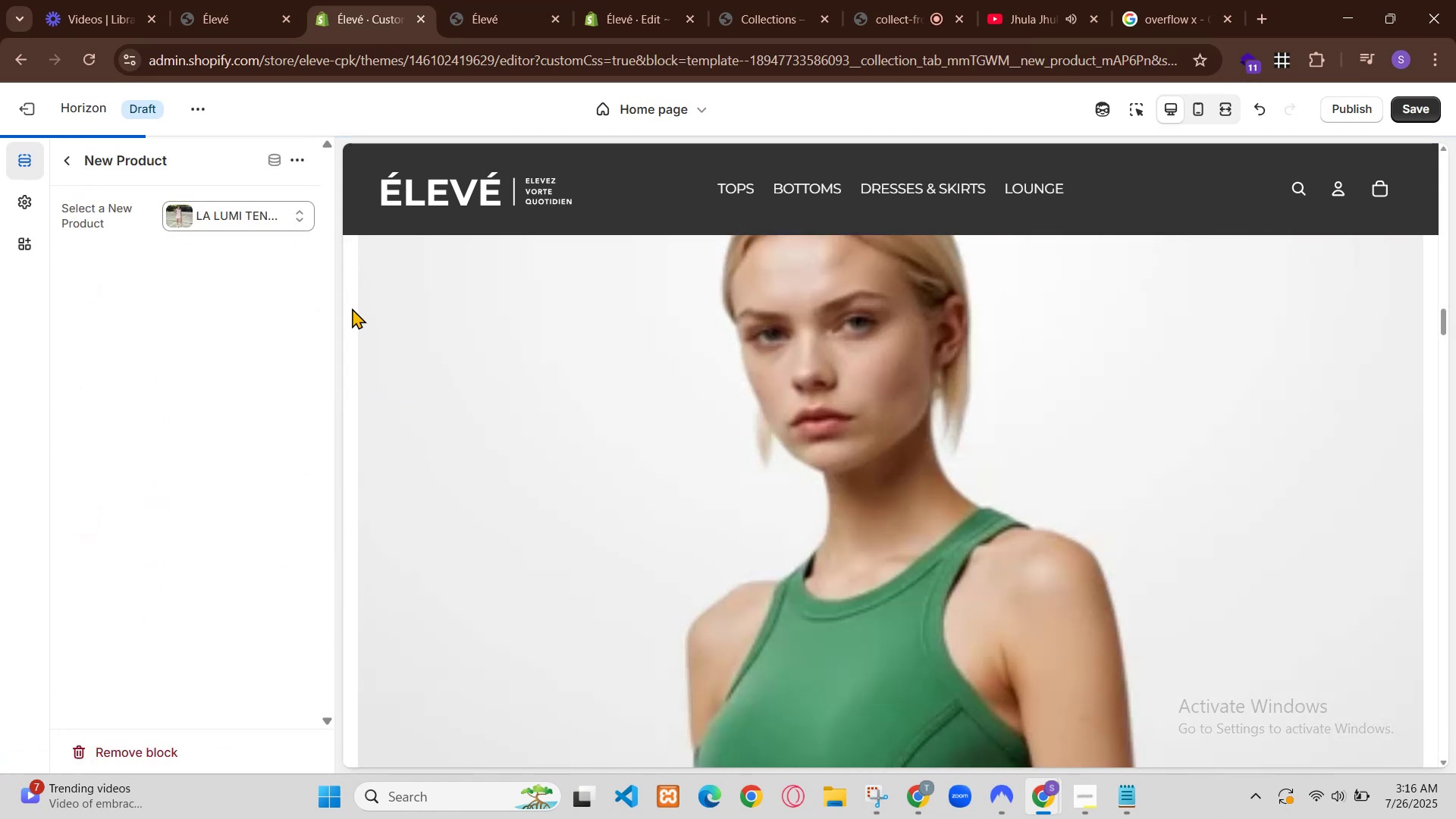 
double_click([580, 645])
 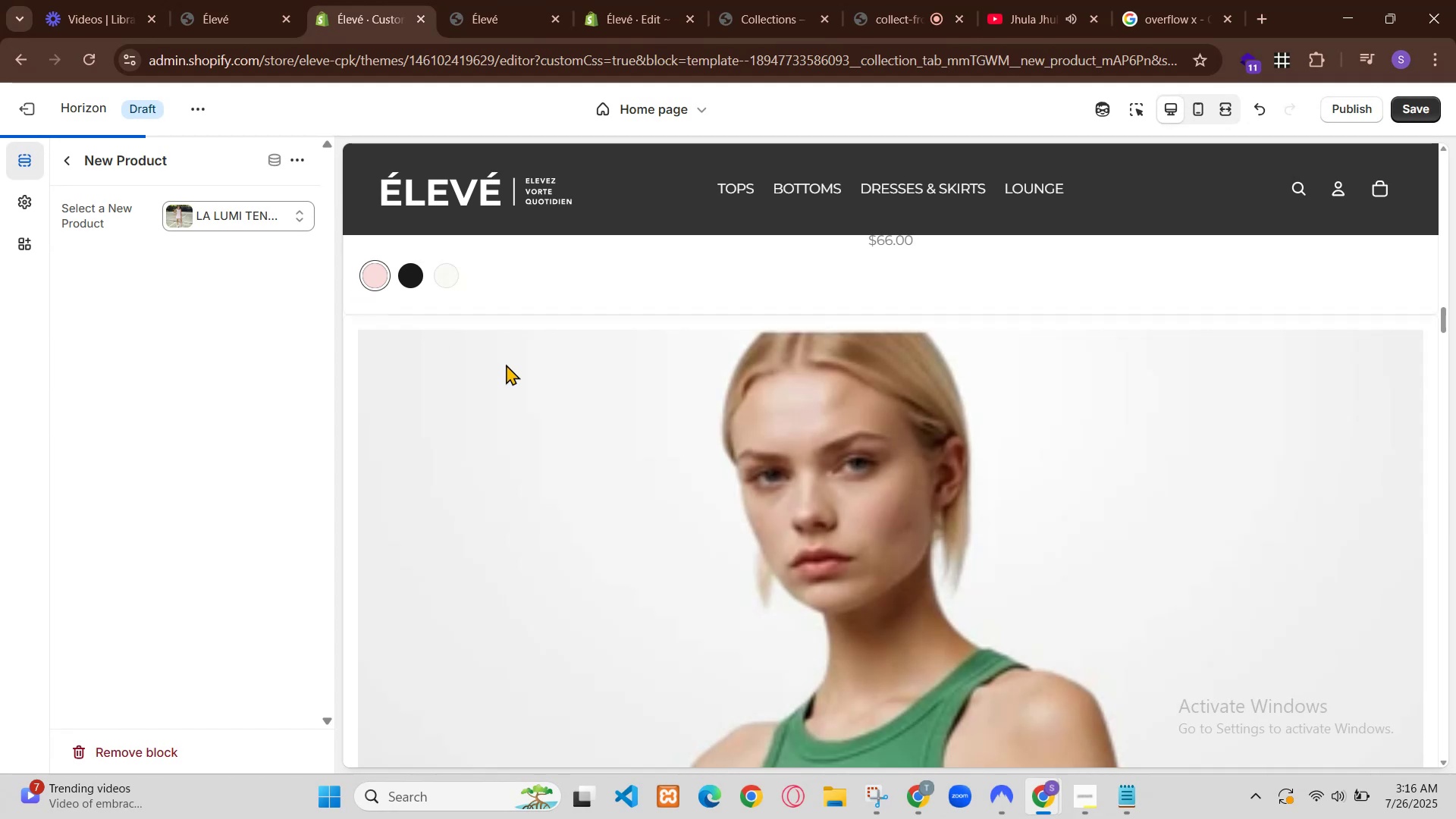 
triple_click([580, 645])
 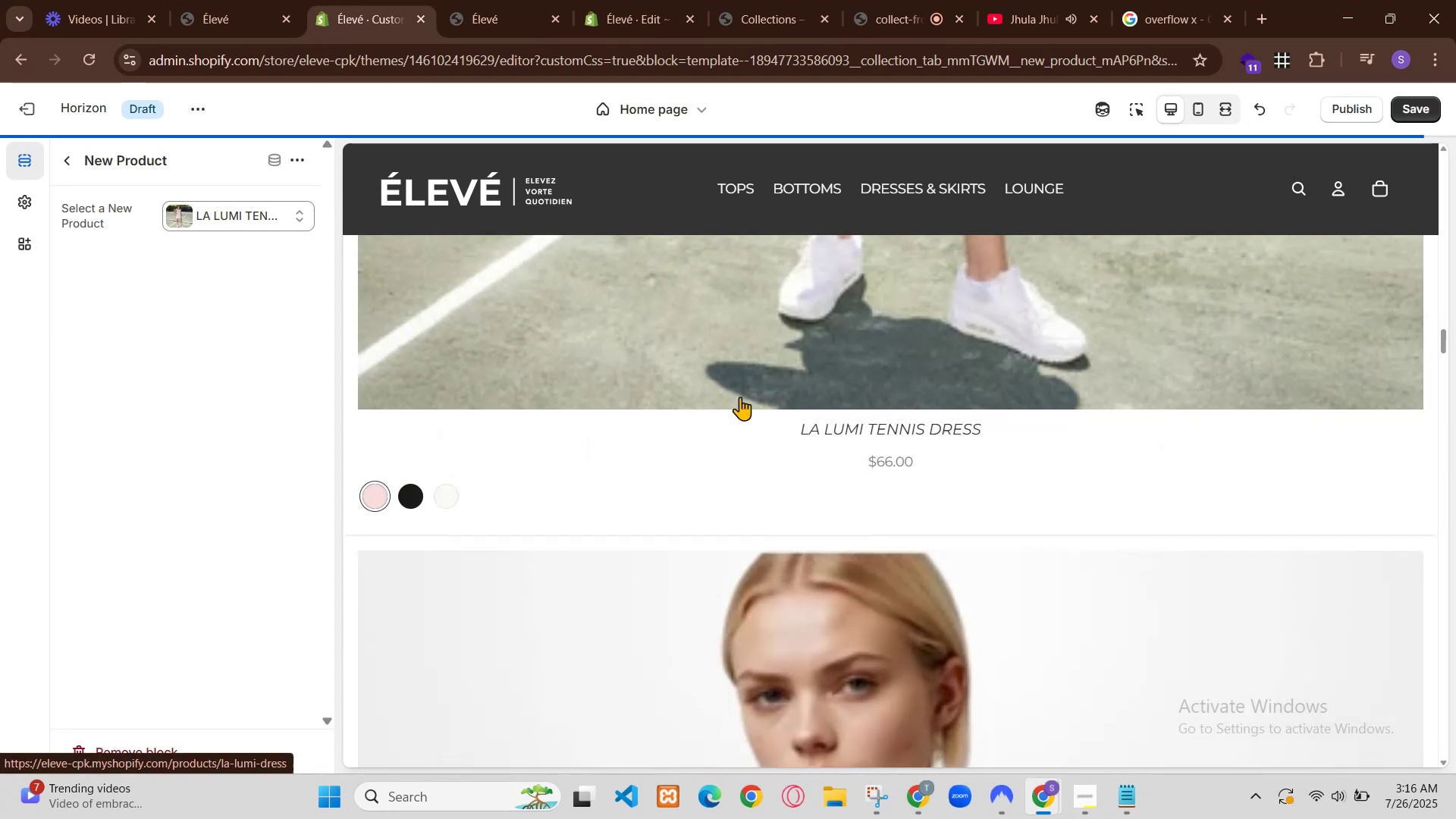 
double_click([582, 646])
 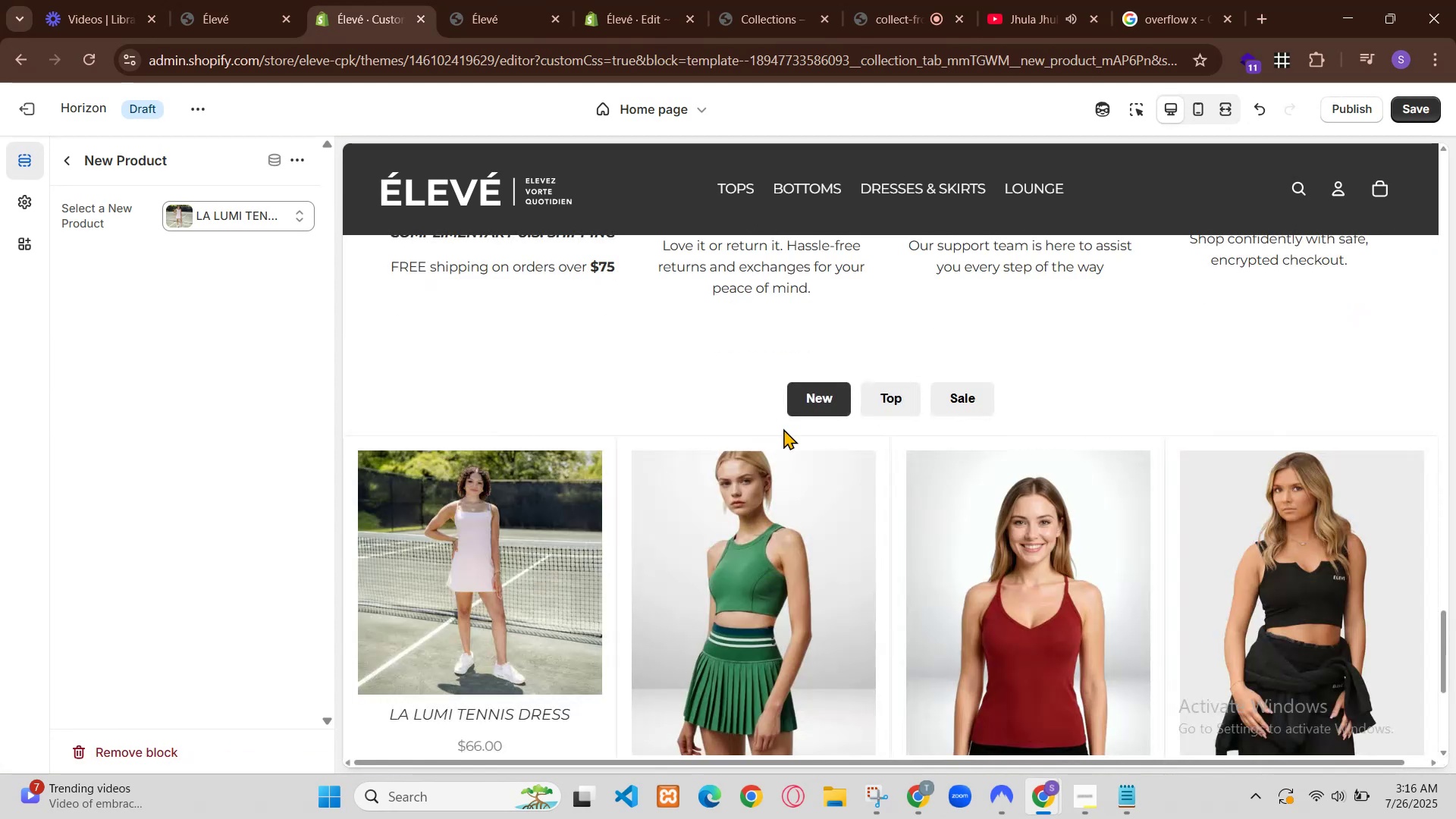 
key(Backspace)
 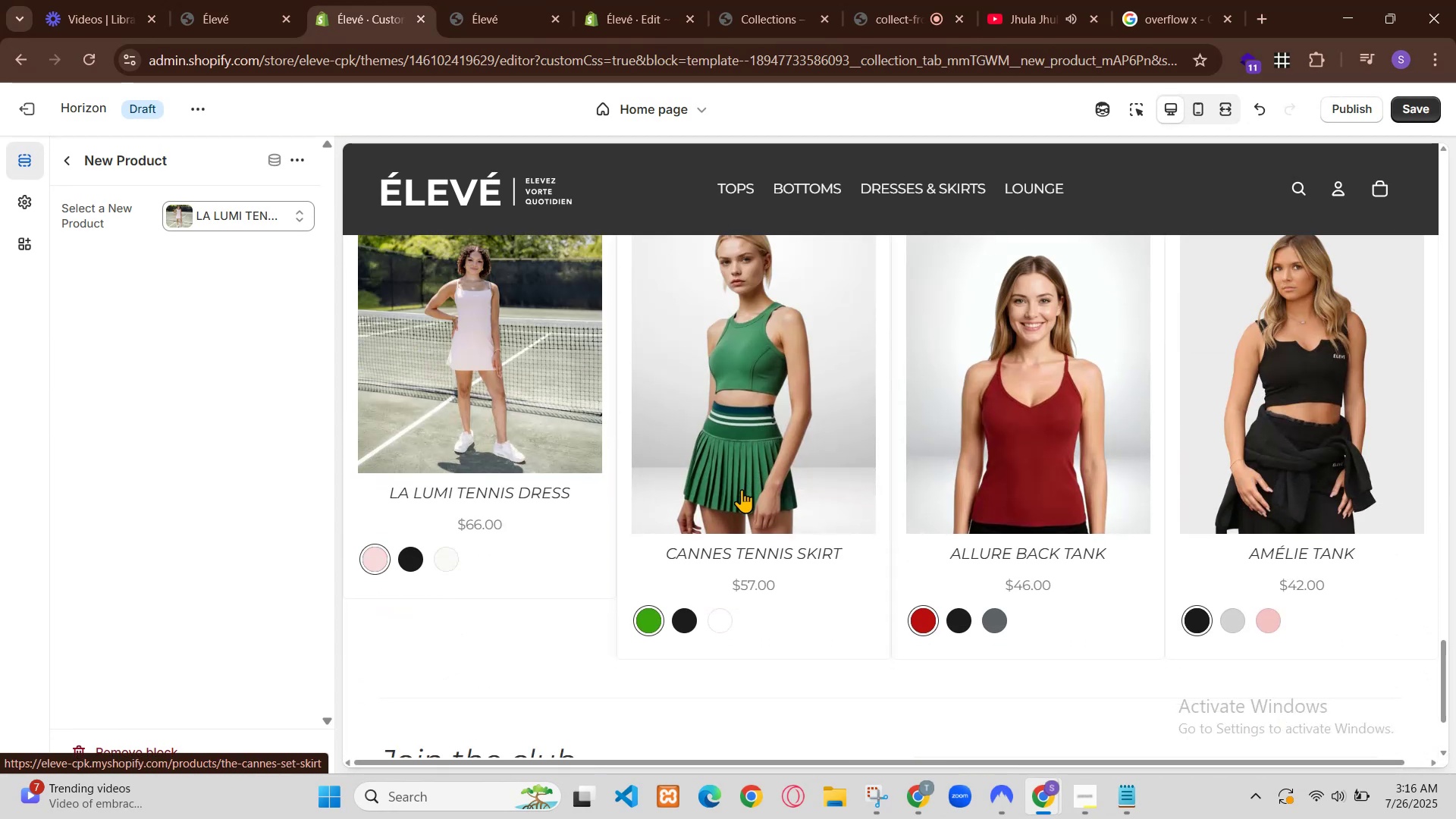 
key(Control+Z)
 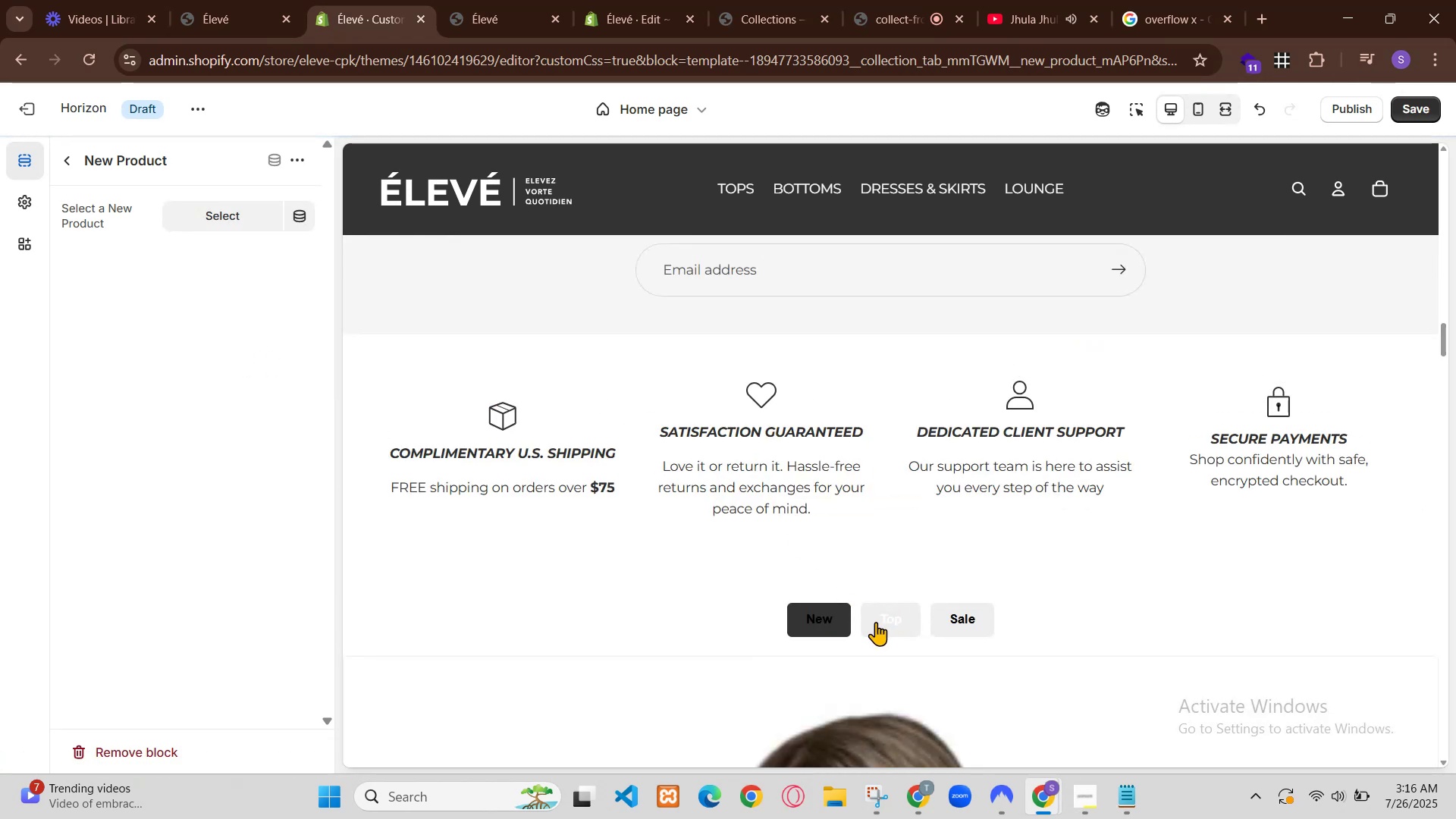 
wait(10.62)
 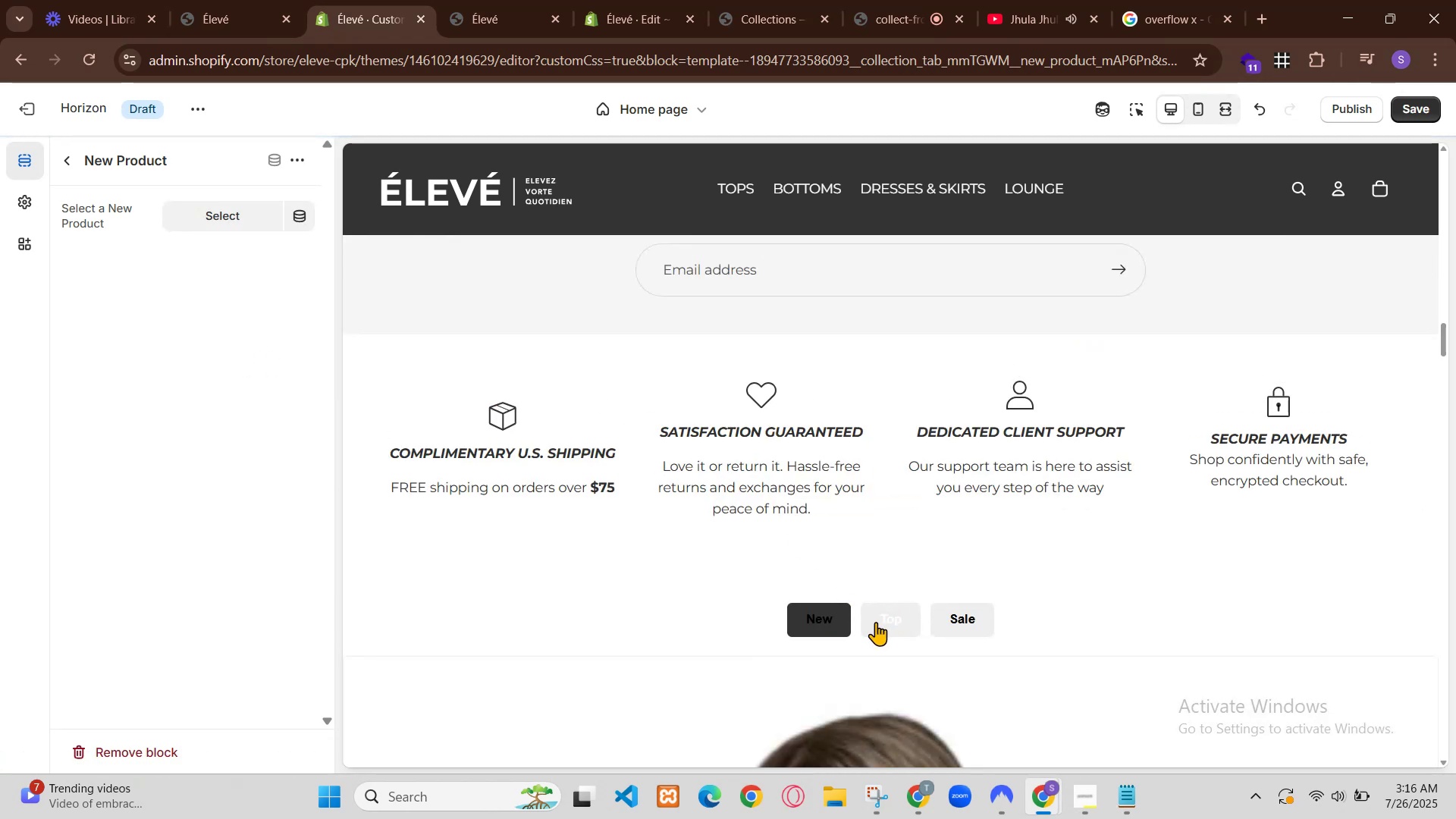 
key(Backspace)
 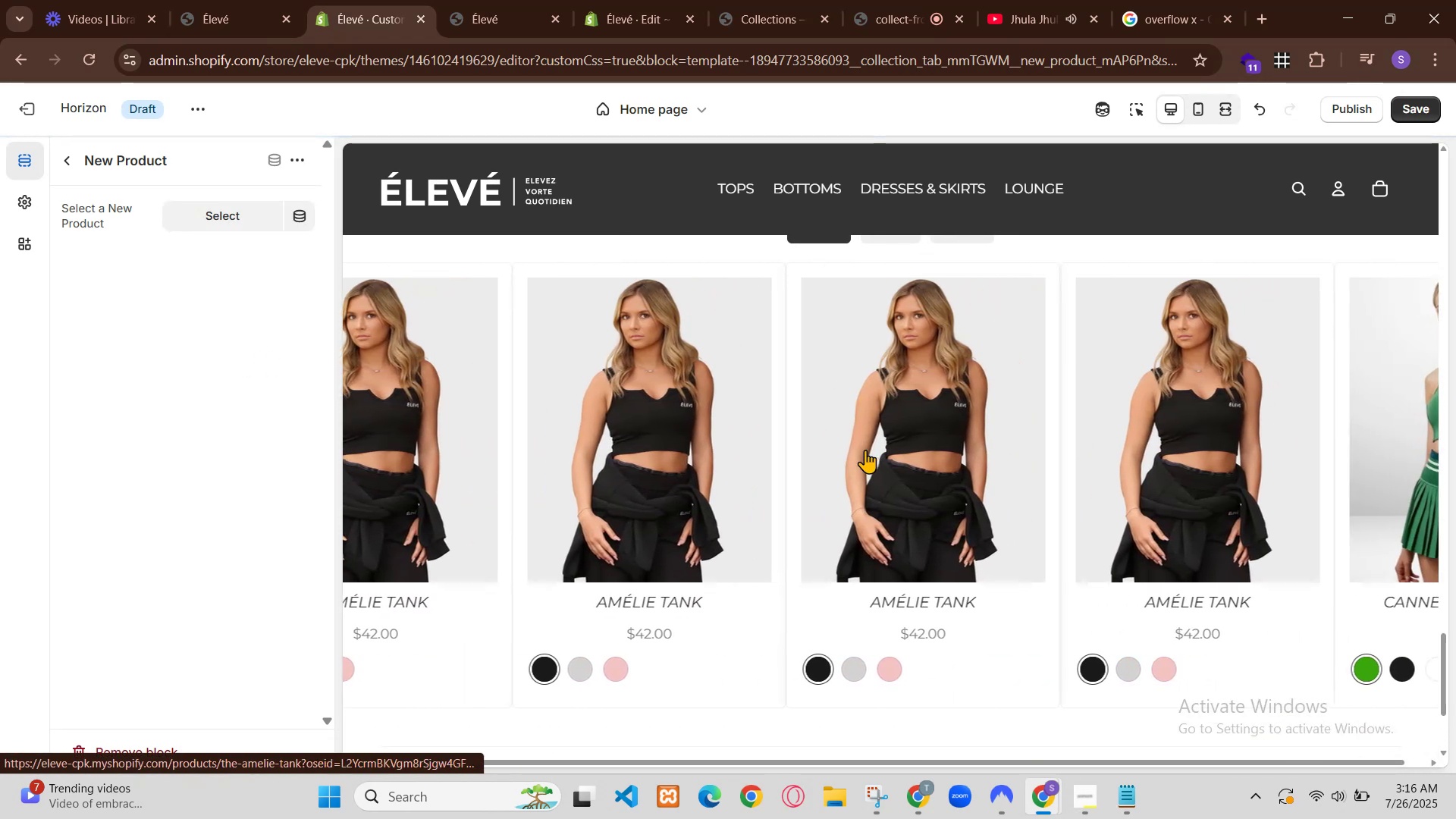 
key(Control+Z)
 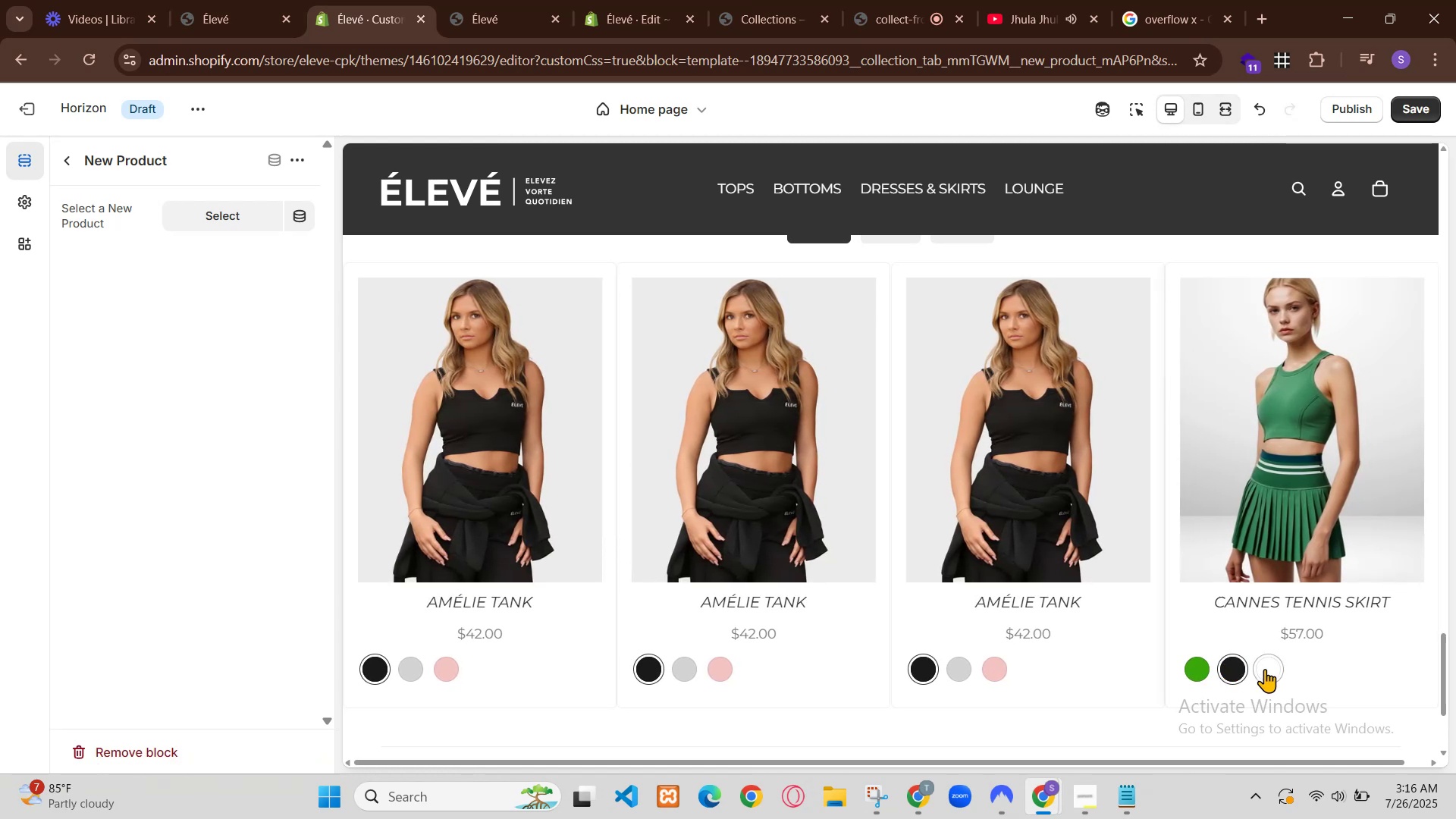 
double_click([804, 651])
 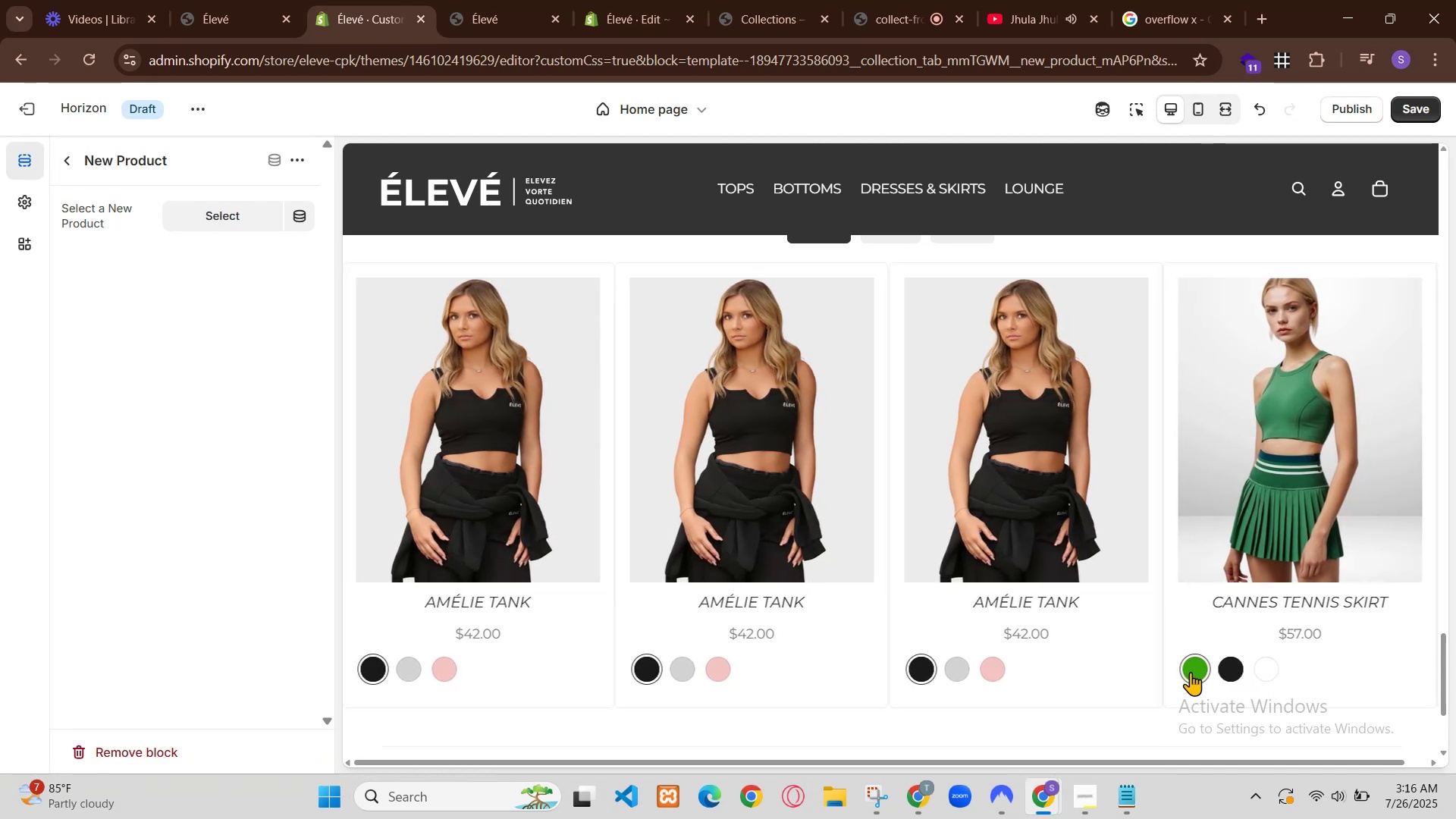 
left_click([804, 651])
 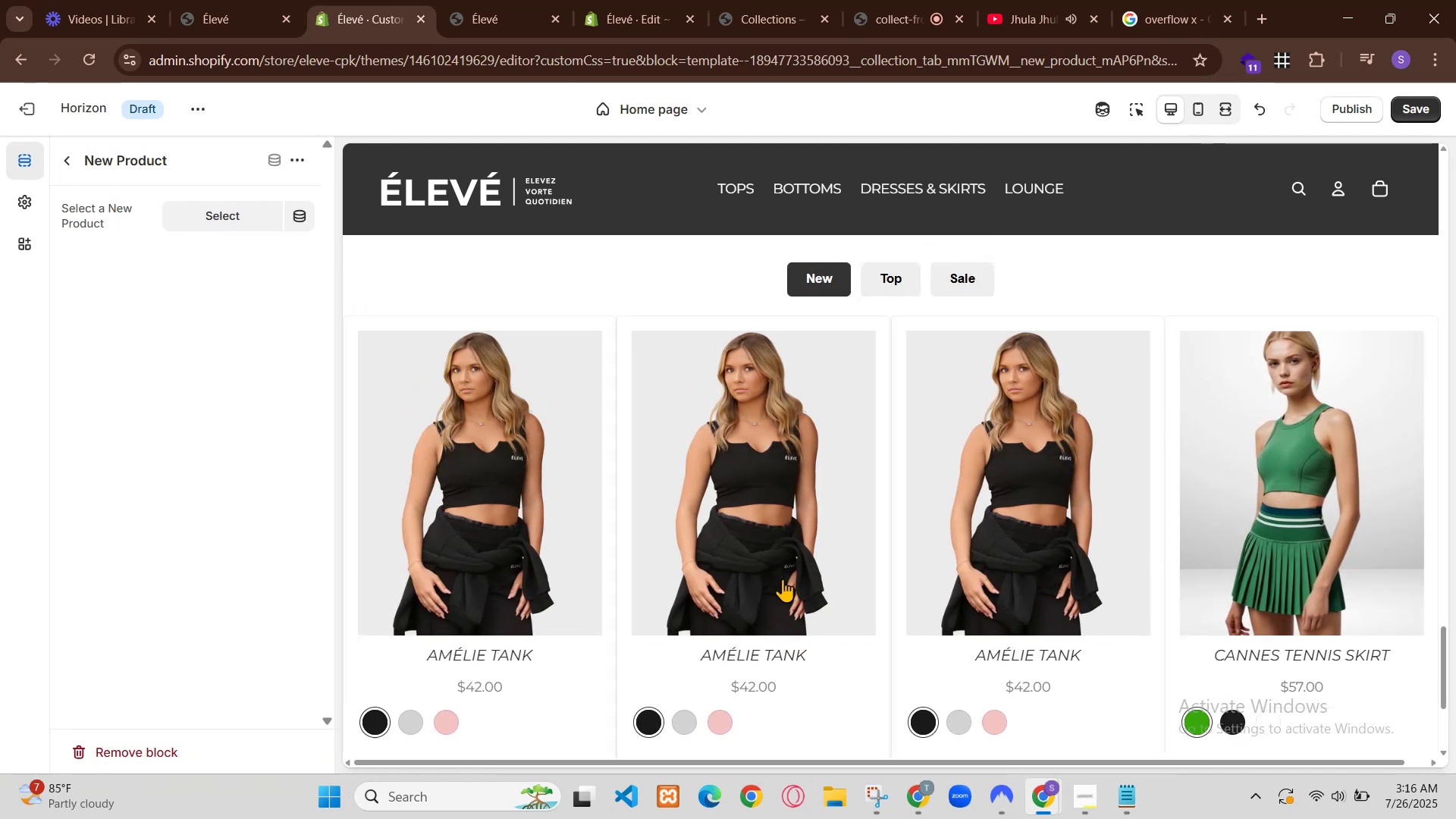 
double_click([804, 651])
 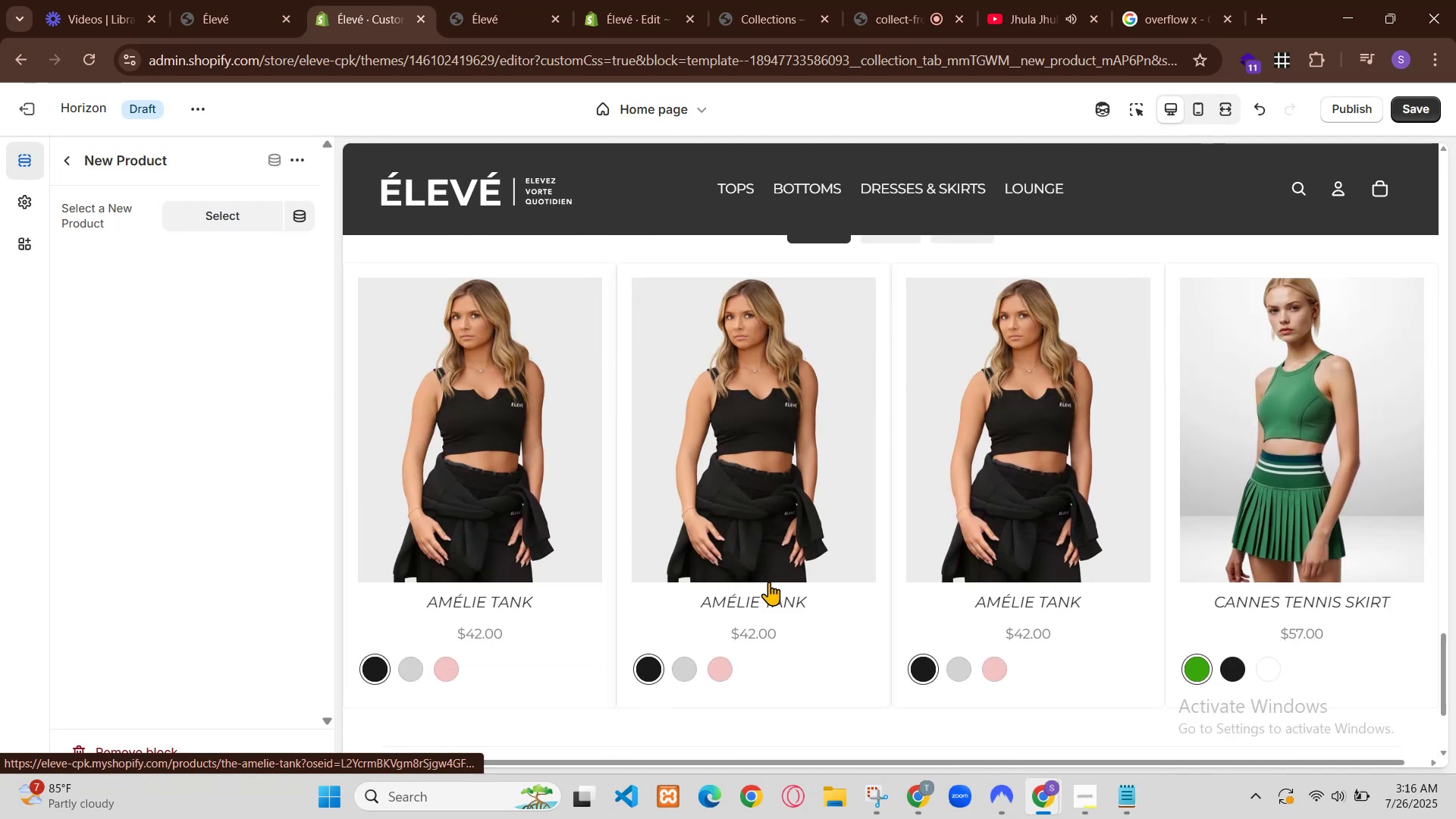 
type(false)
key(Backspace)
key(Backspace)
key(Backspace)
key(Backspace)
key(Backspace)
 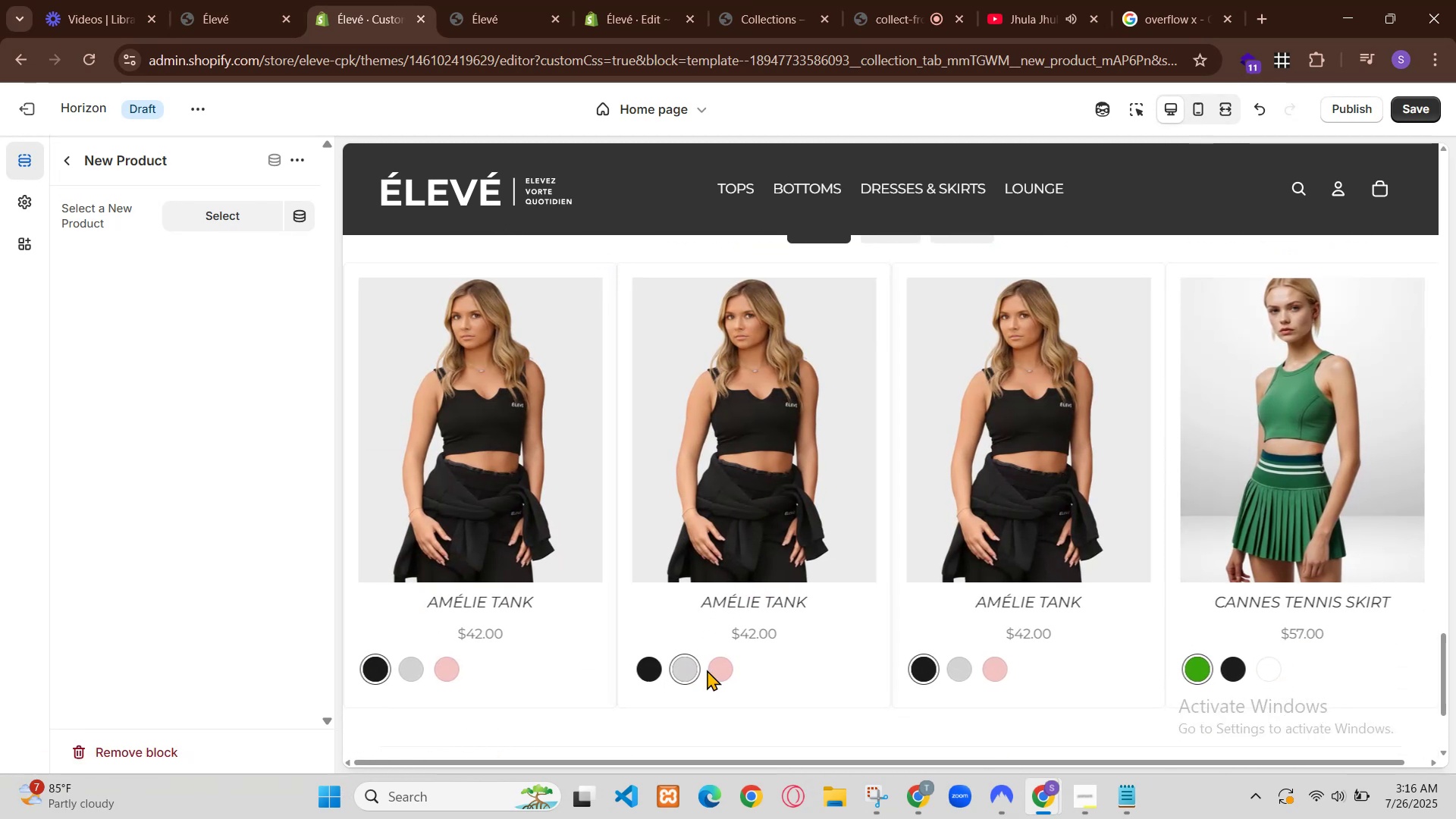 
key(Control+Z)
 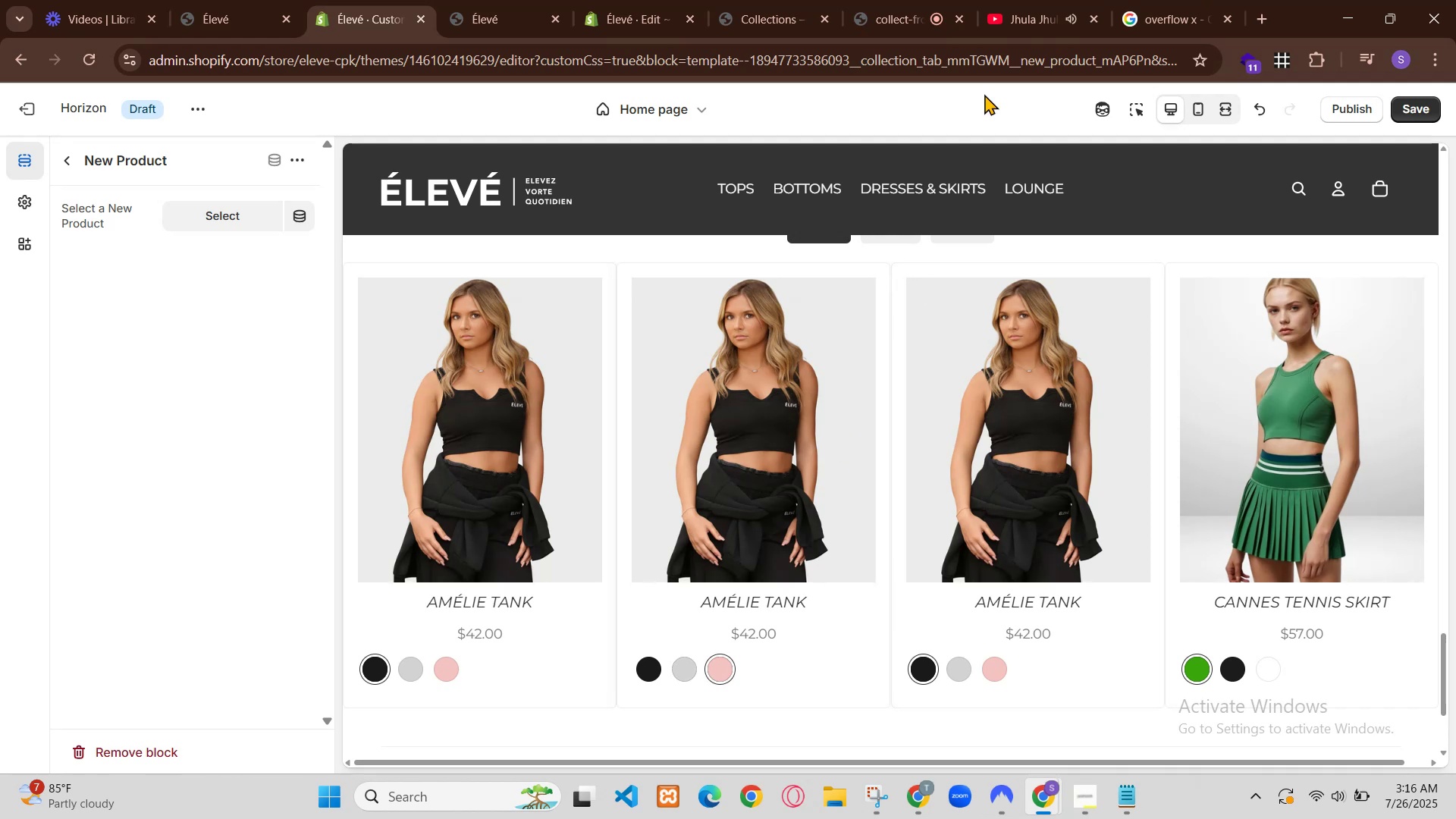 
key(Control+Z)
 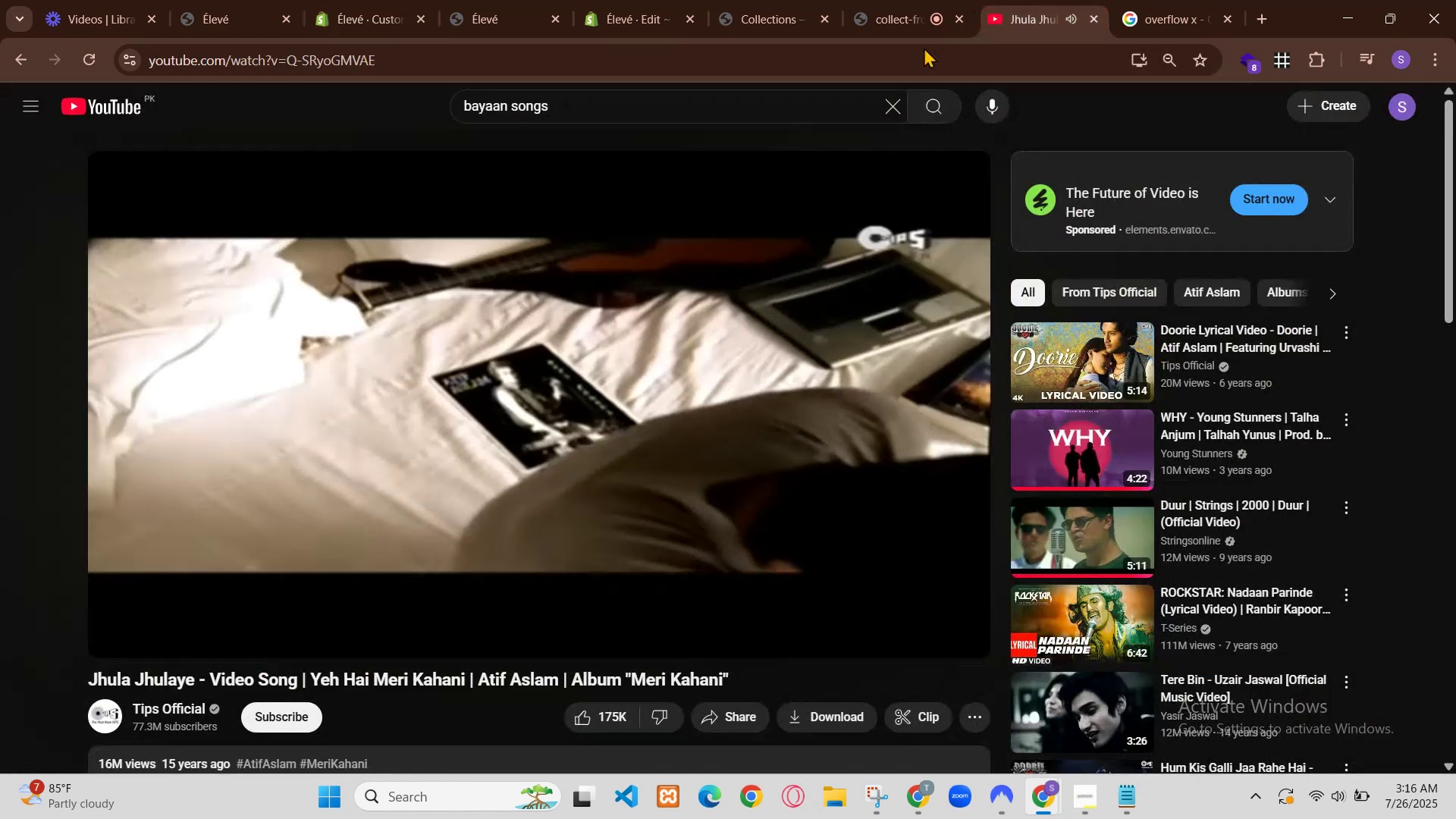 
key(Control+Z)
 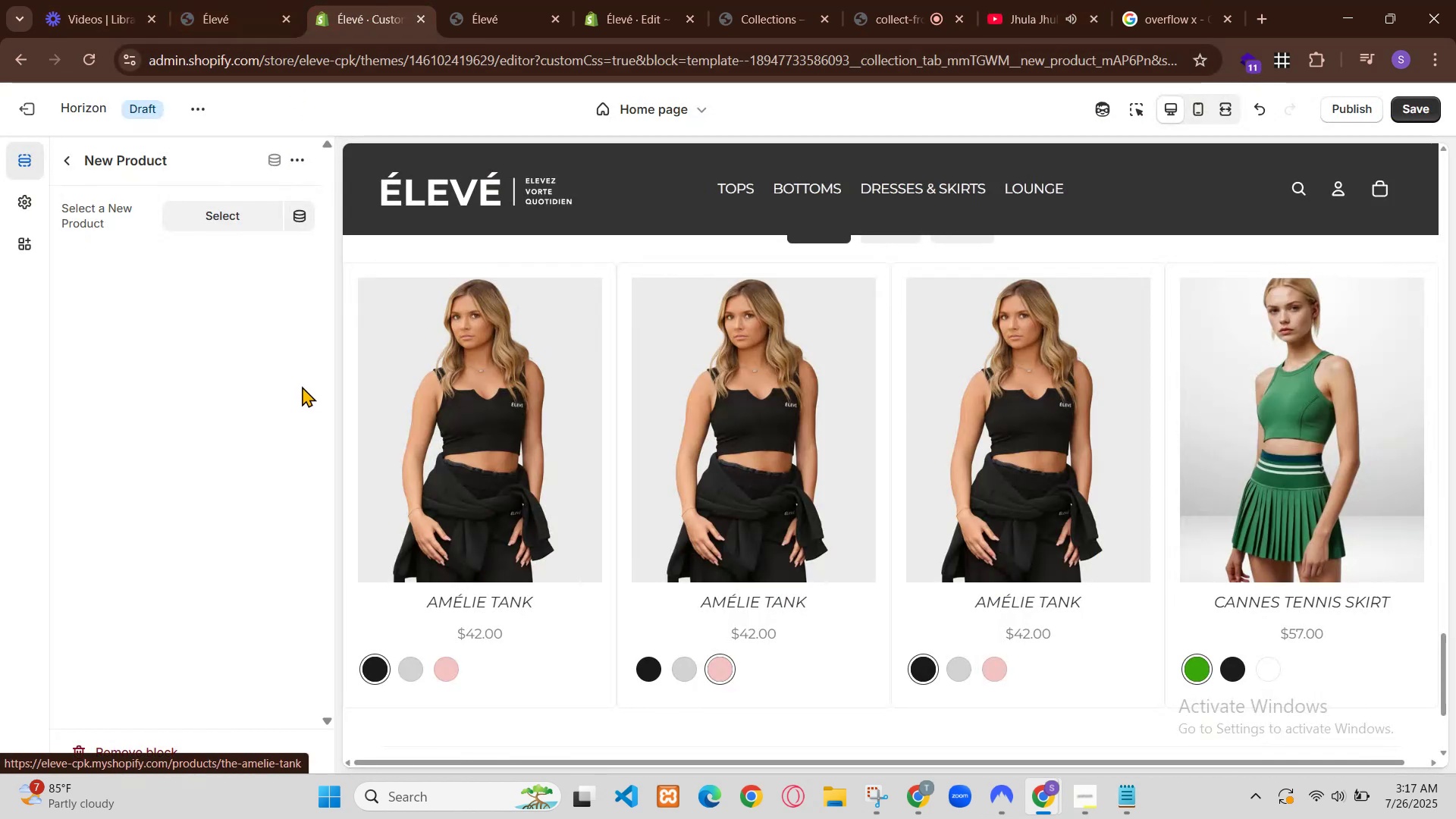 
wait(5.49)
 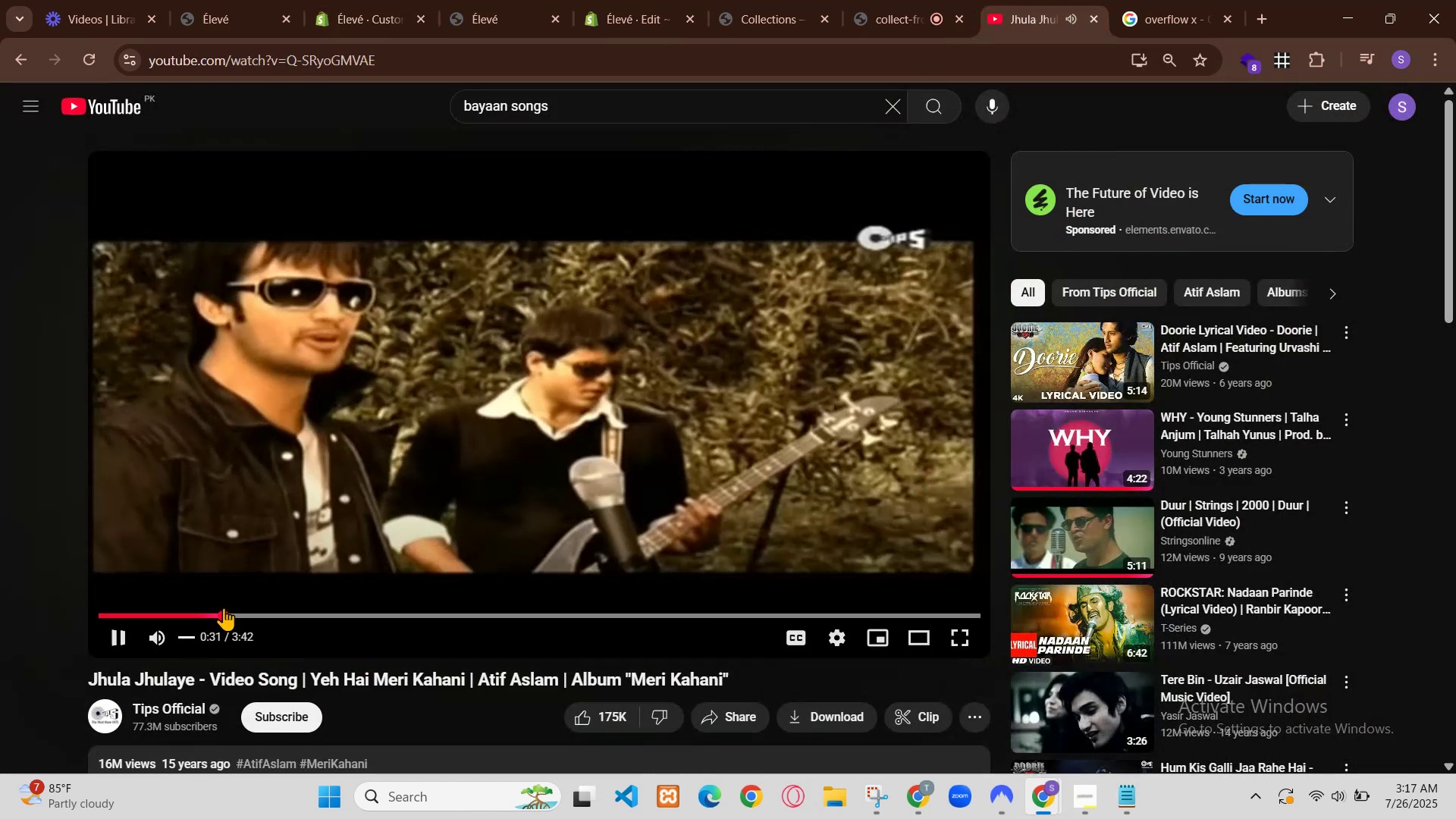 
double_click([1012, 630])
 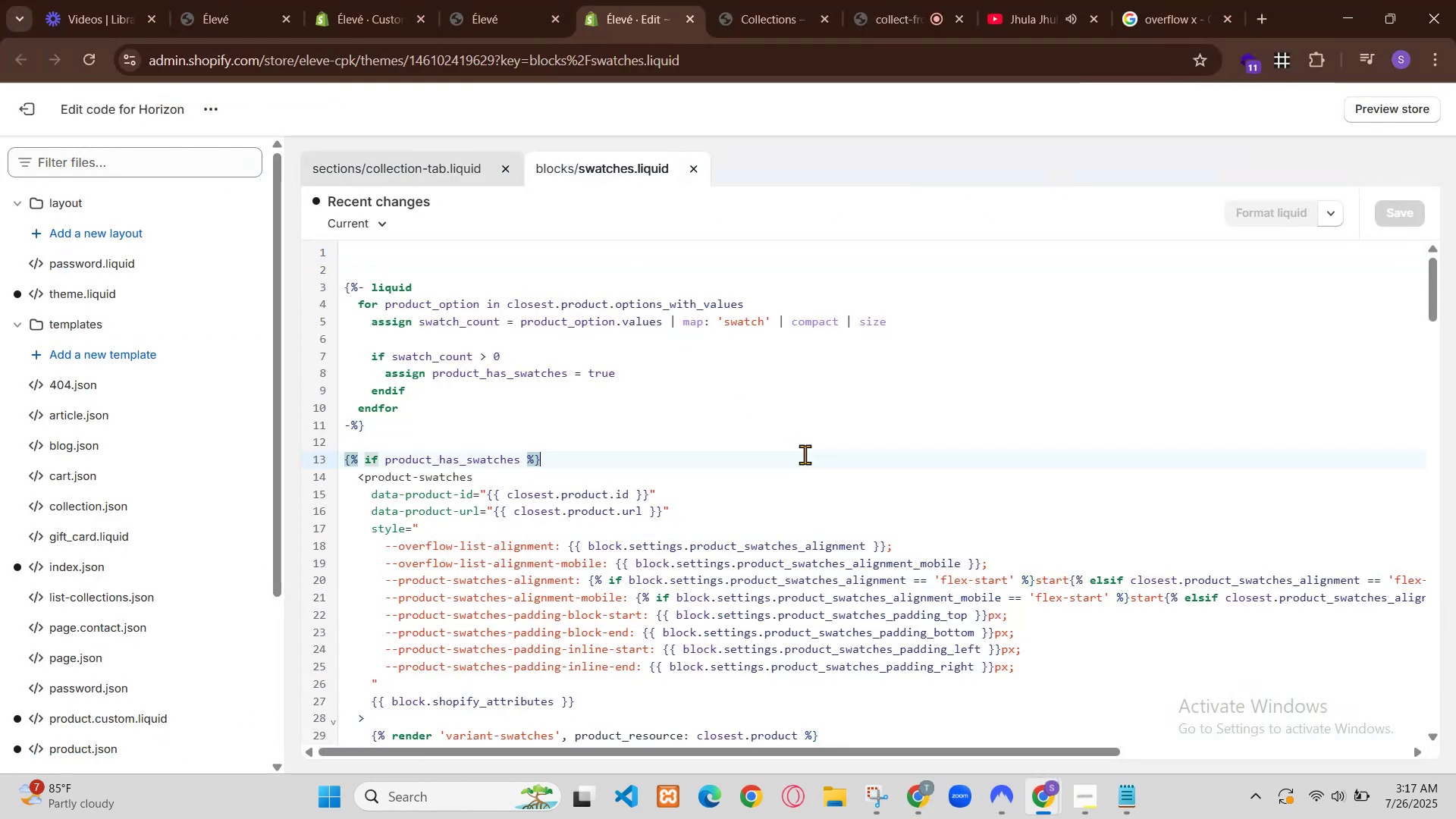 
wait(26.06)
 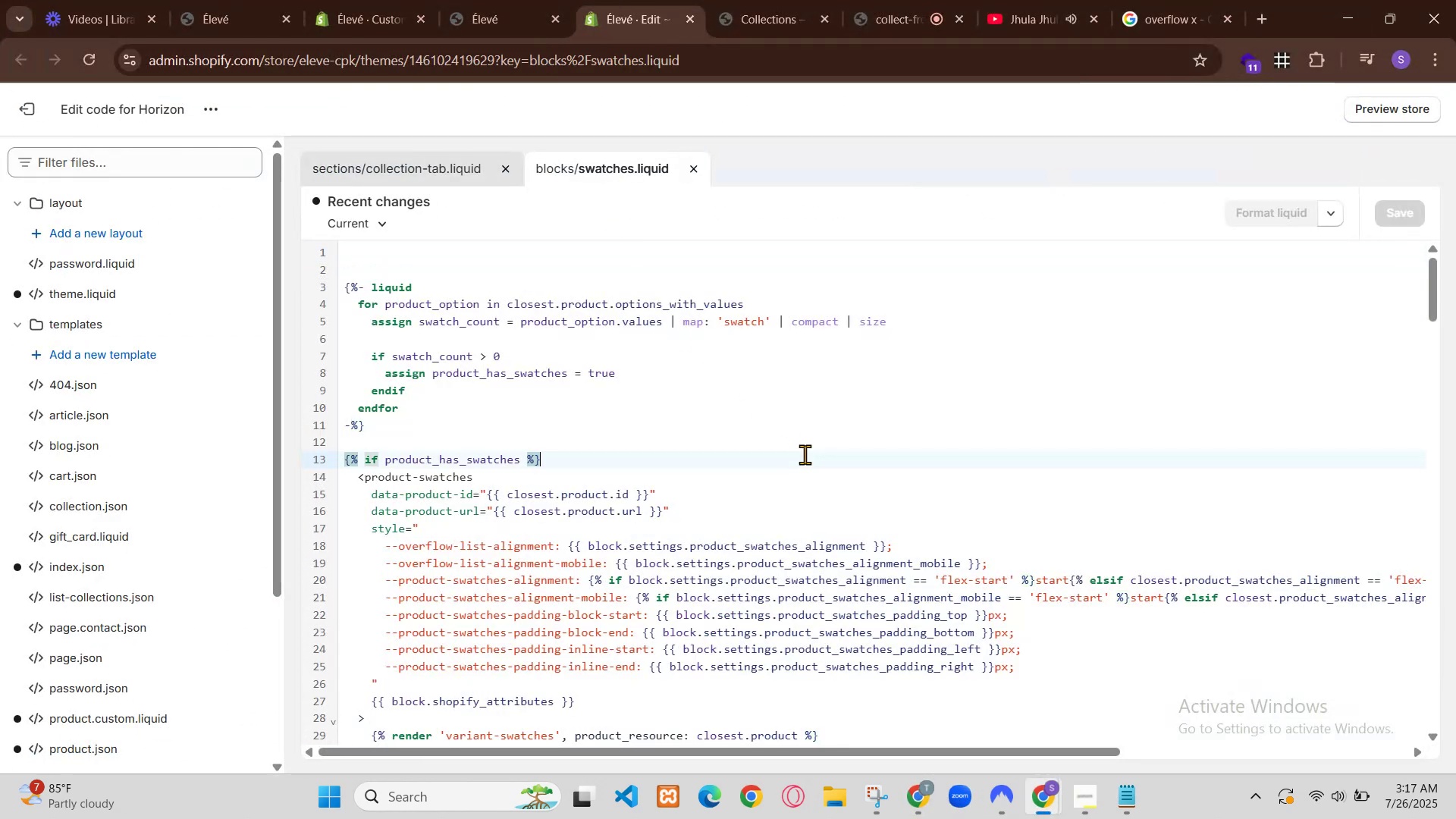 
key(Backspace)
 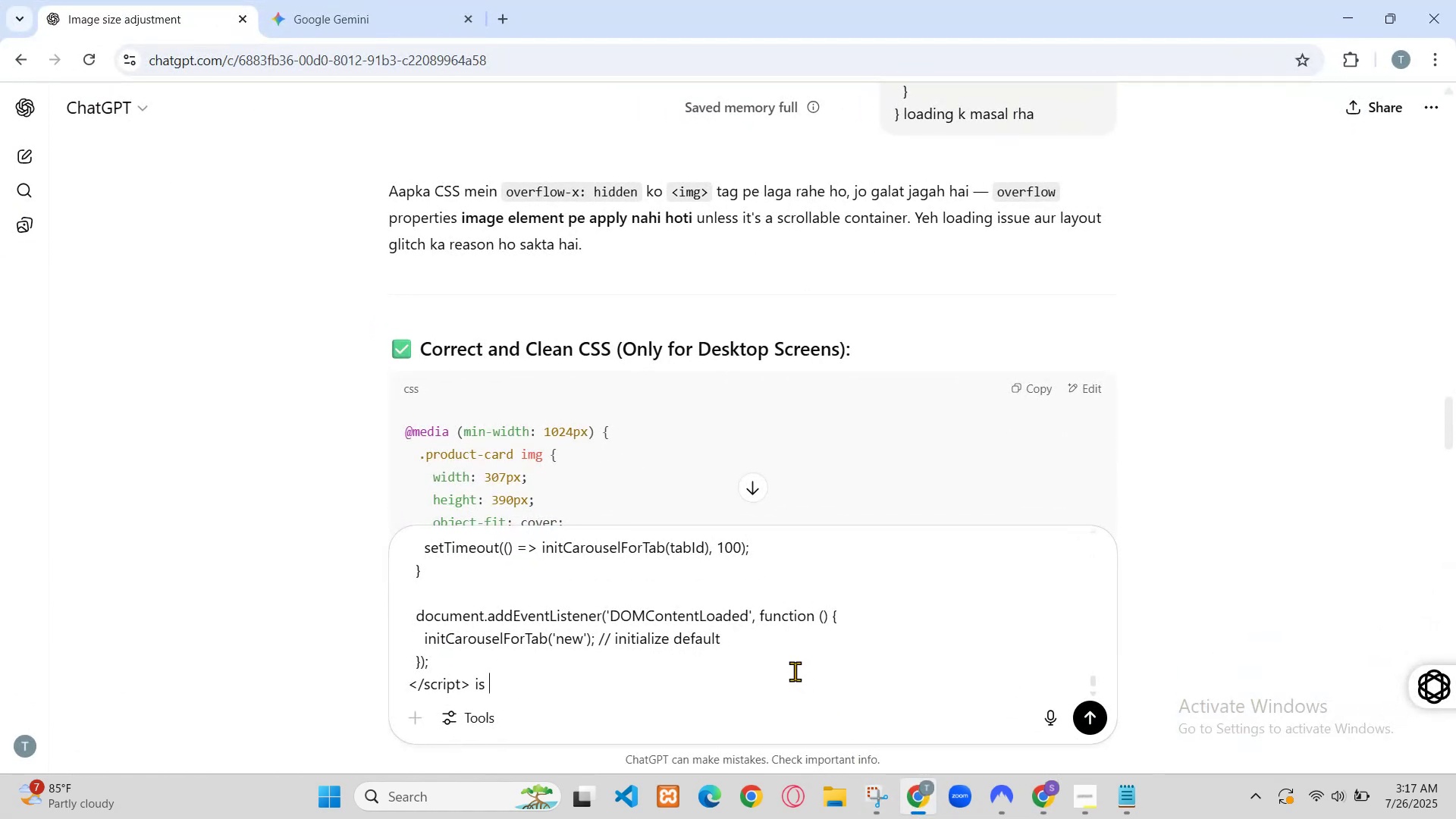 
key(Control+Z)
 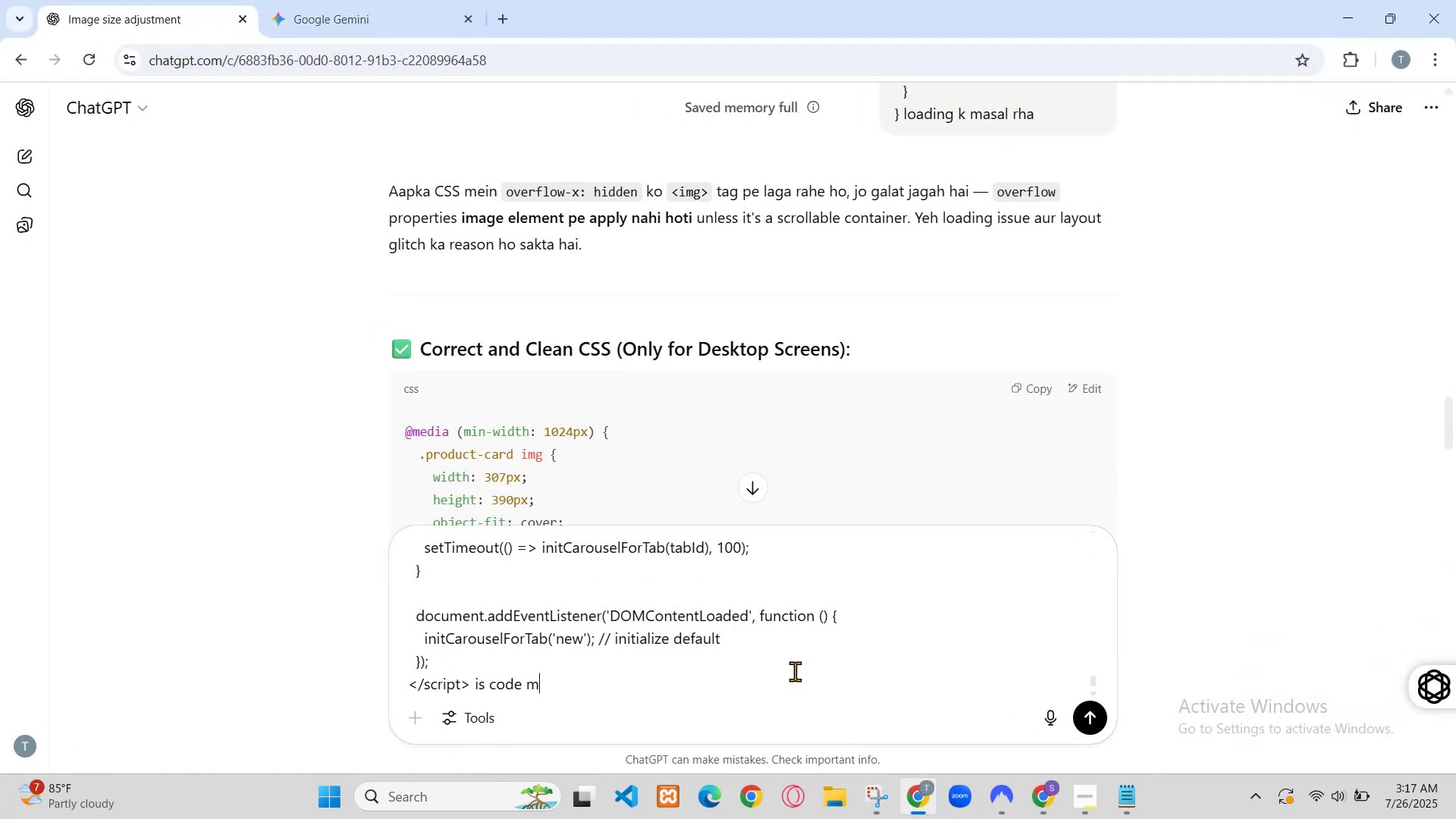 
key(Backspace)
type(10)
key(Backspace)
type(-0)
 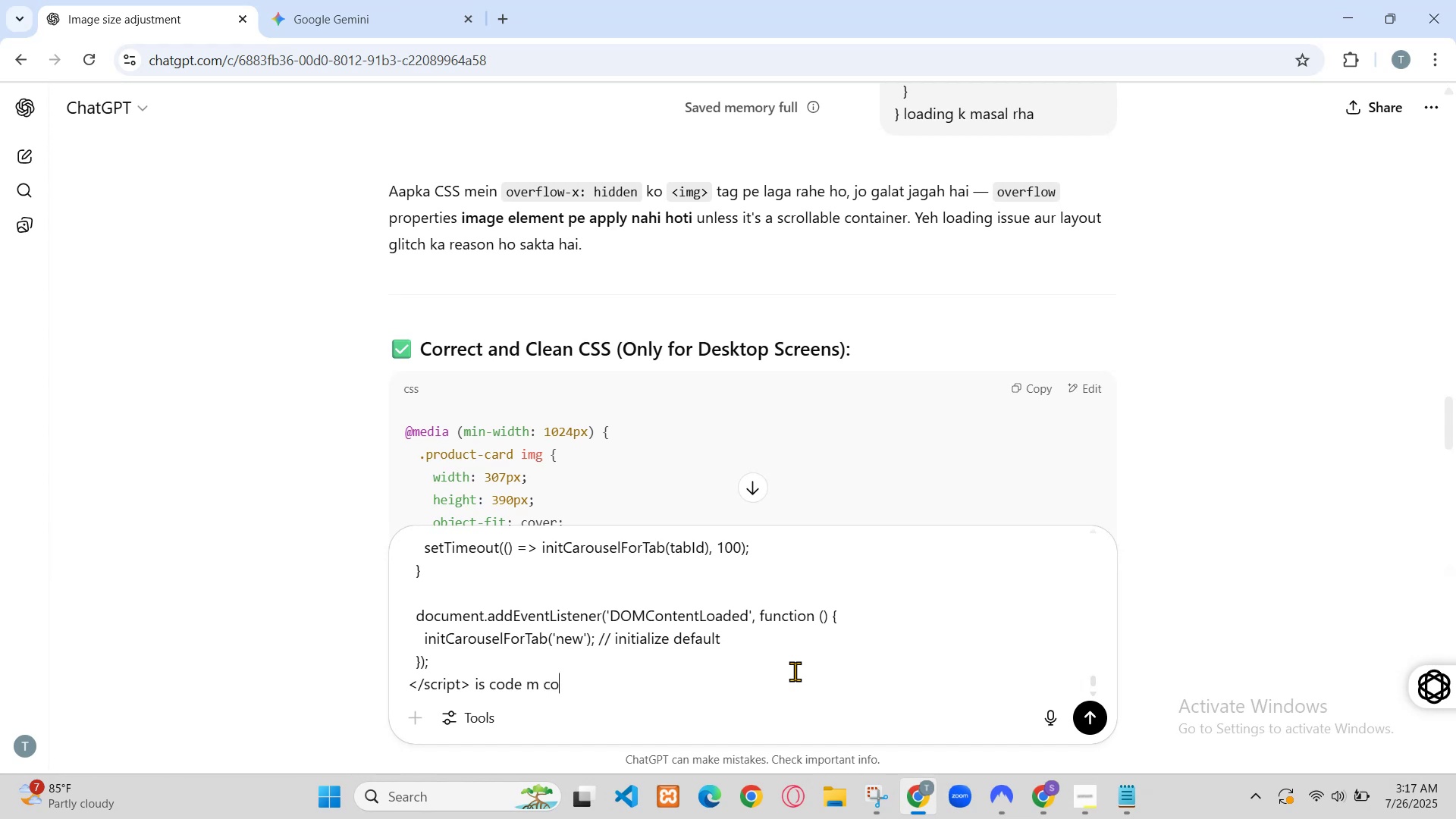 
wait(10.38)
 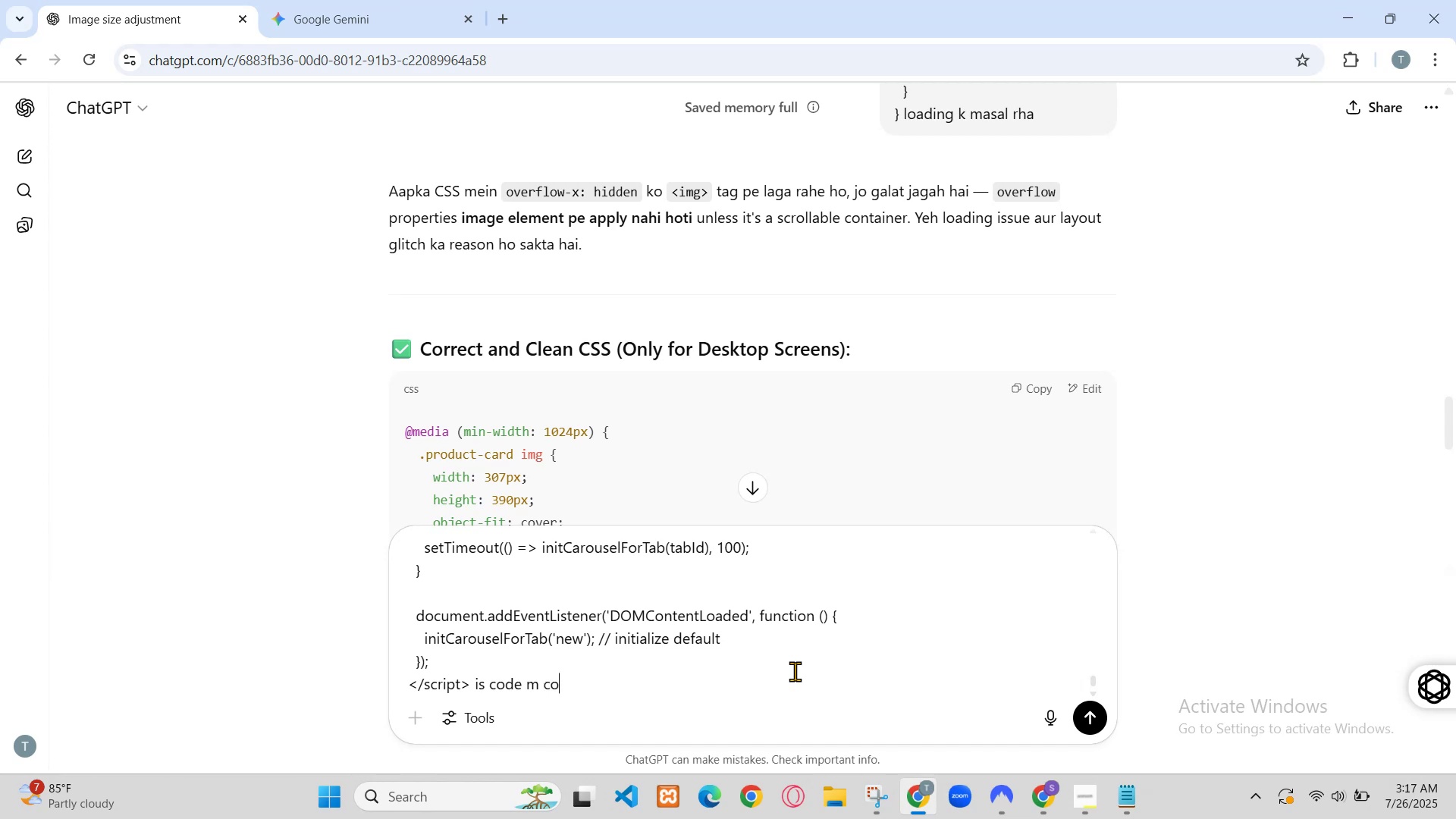 
double_click([421, 635])
 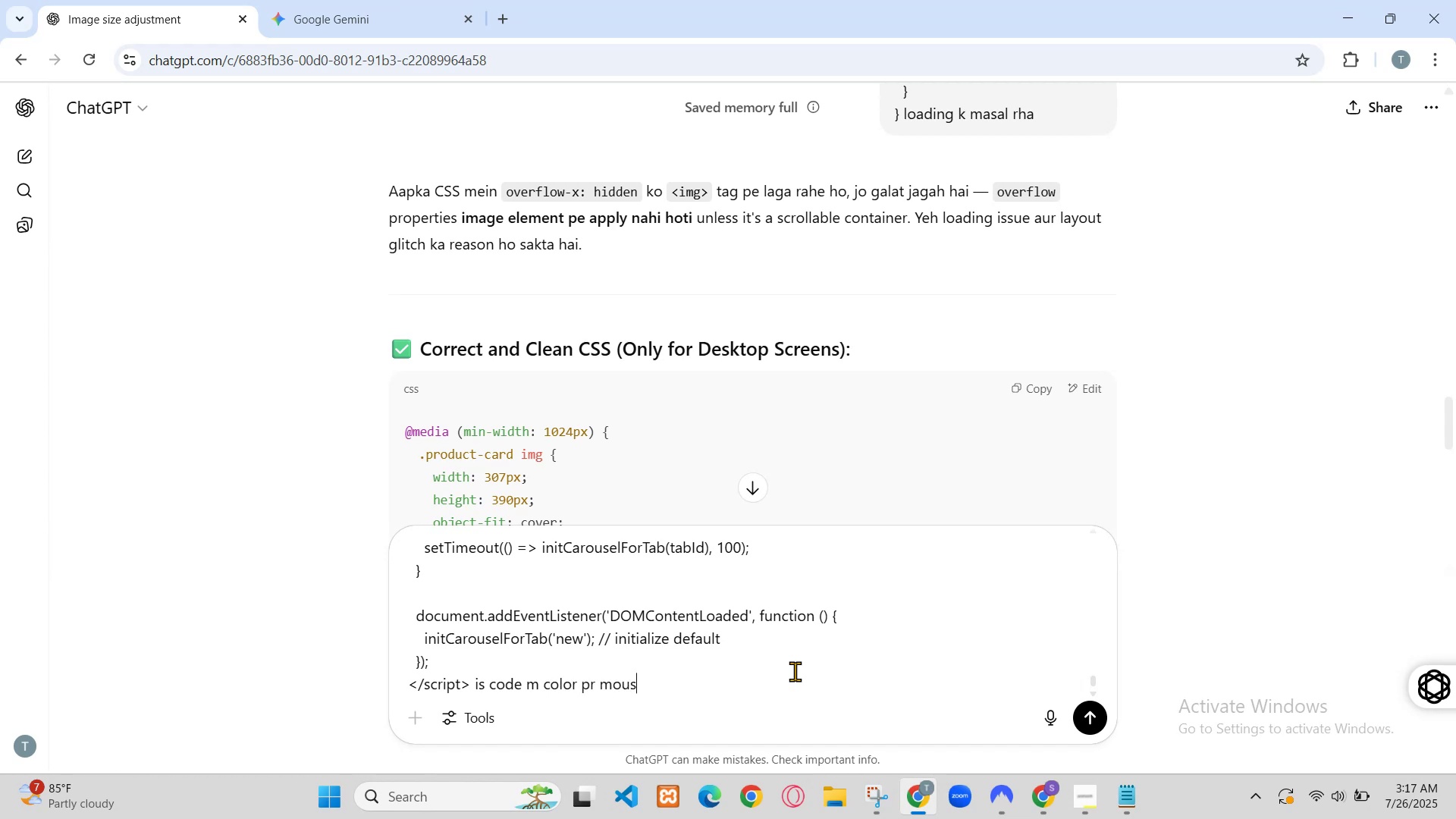 
left_click([421, 635])
 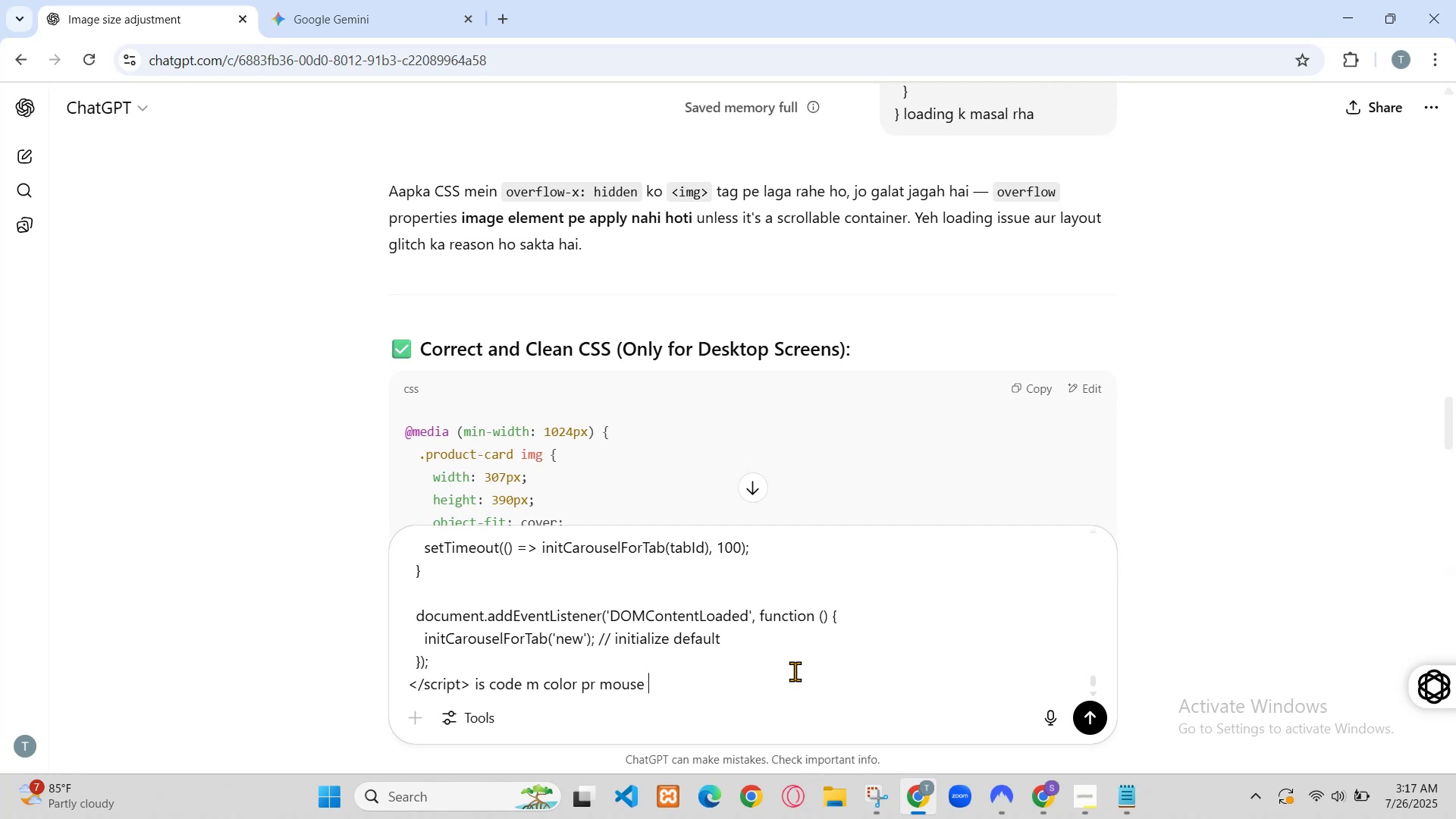 
double_click([421, 634])
 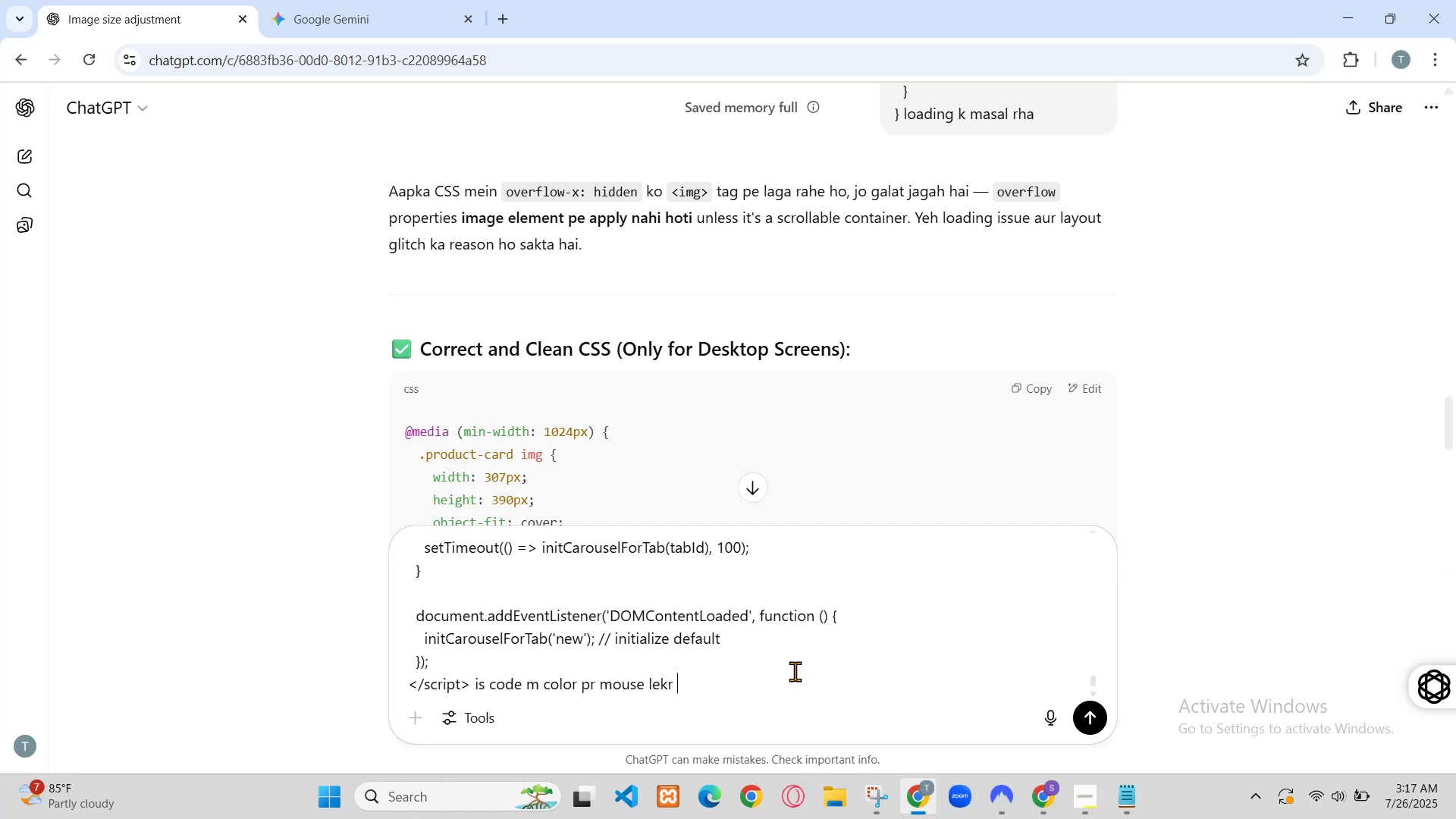 
key(Backspace)
 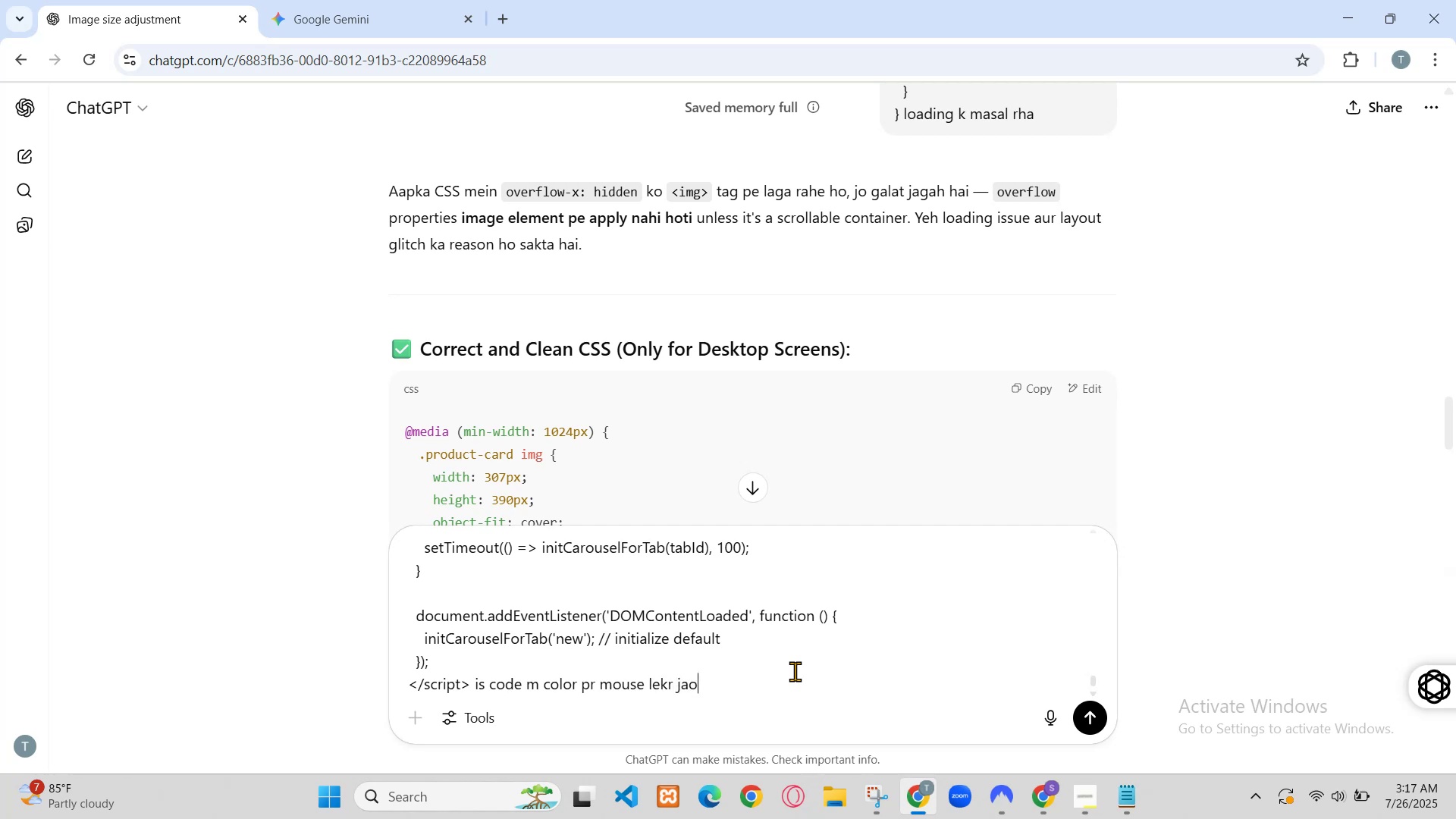 
key(Control+Z)
 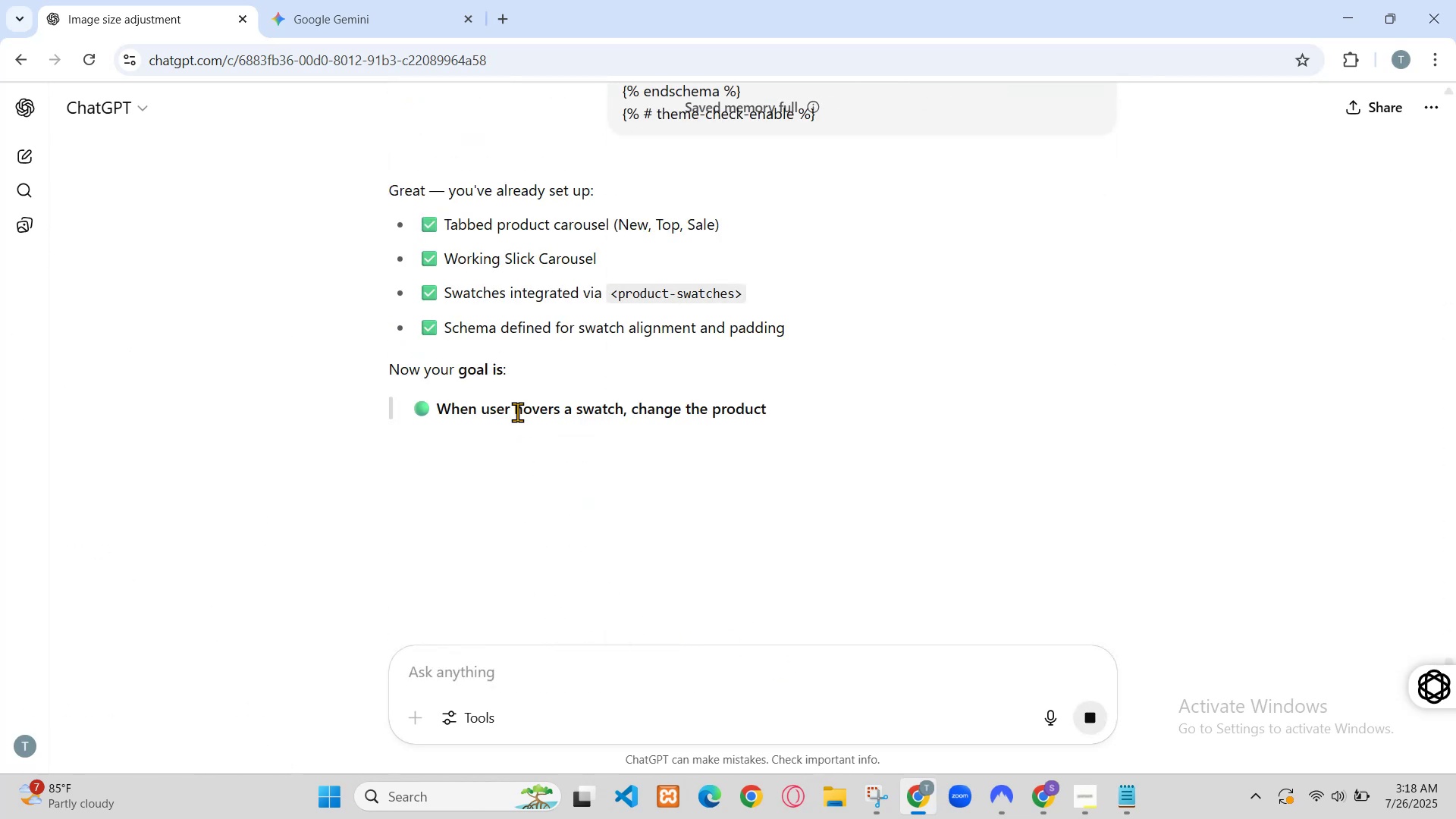 
wait(27.68)
 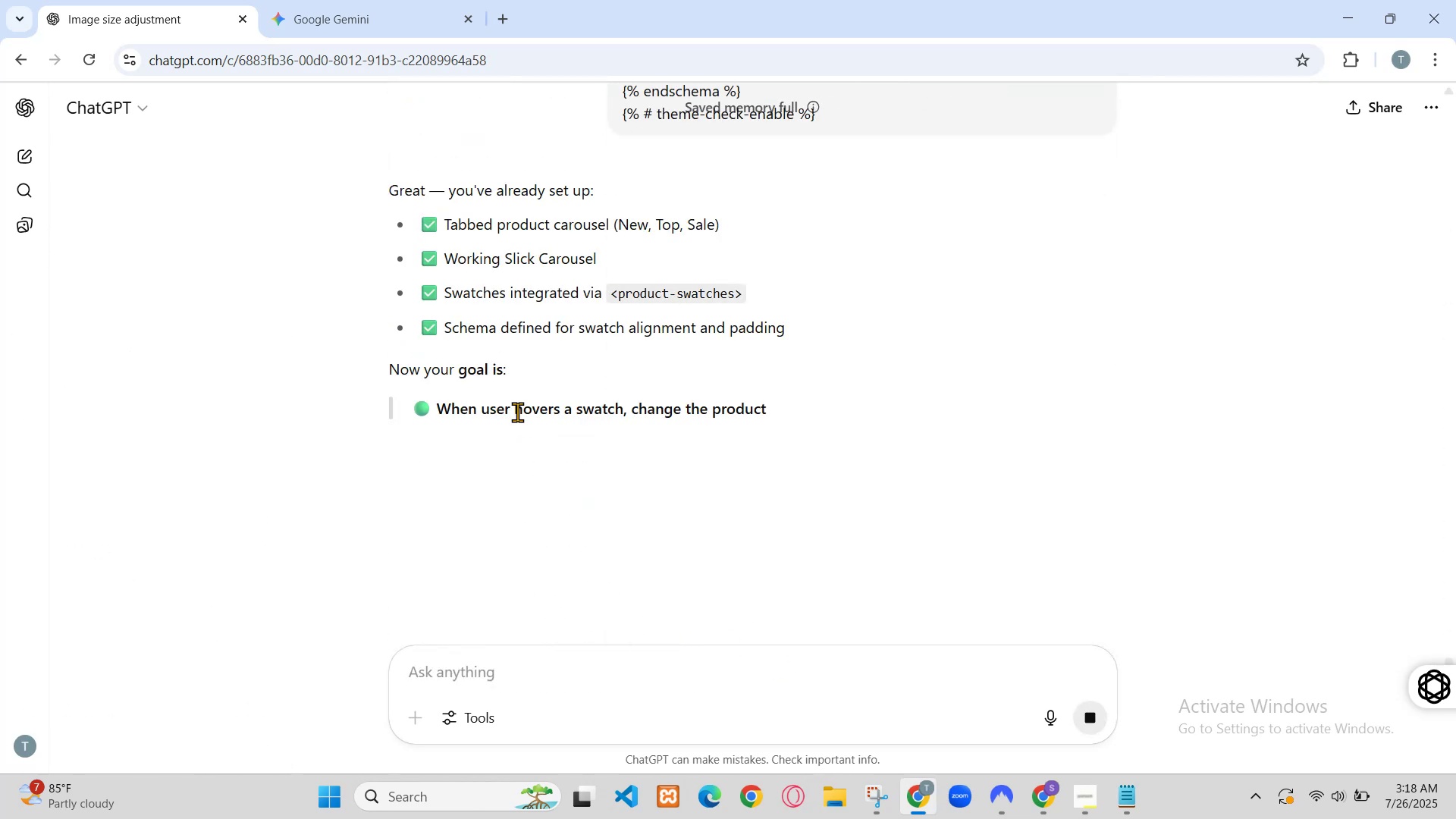 
left_click([952, 0])
 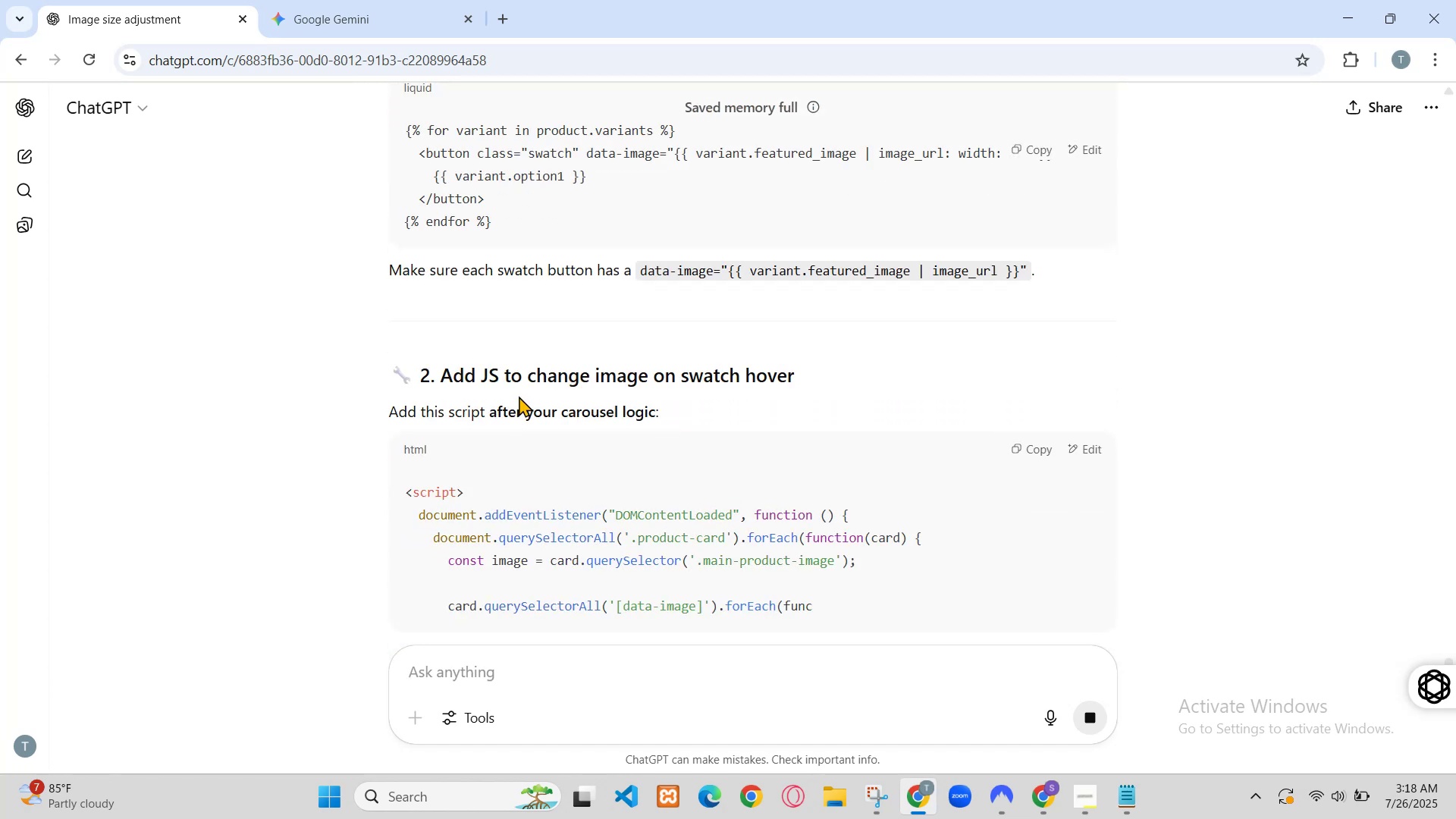 
left_click([99, 729])
 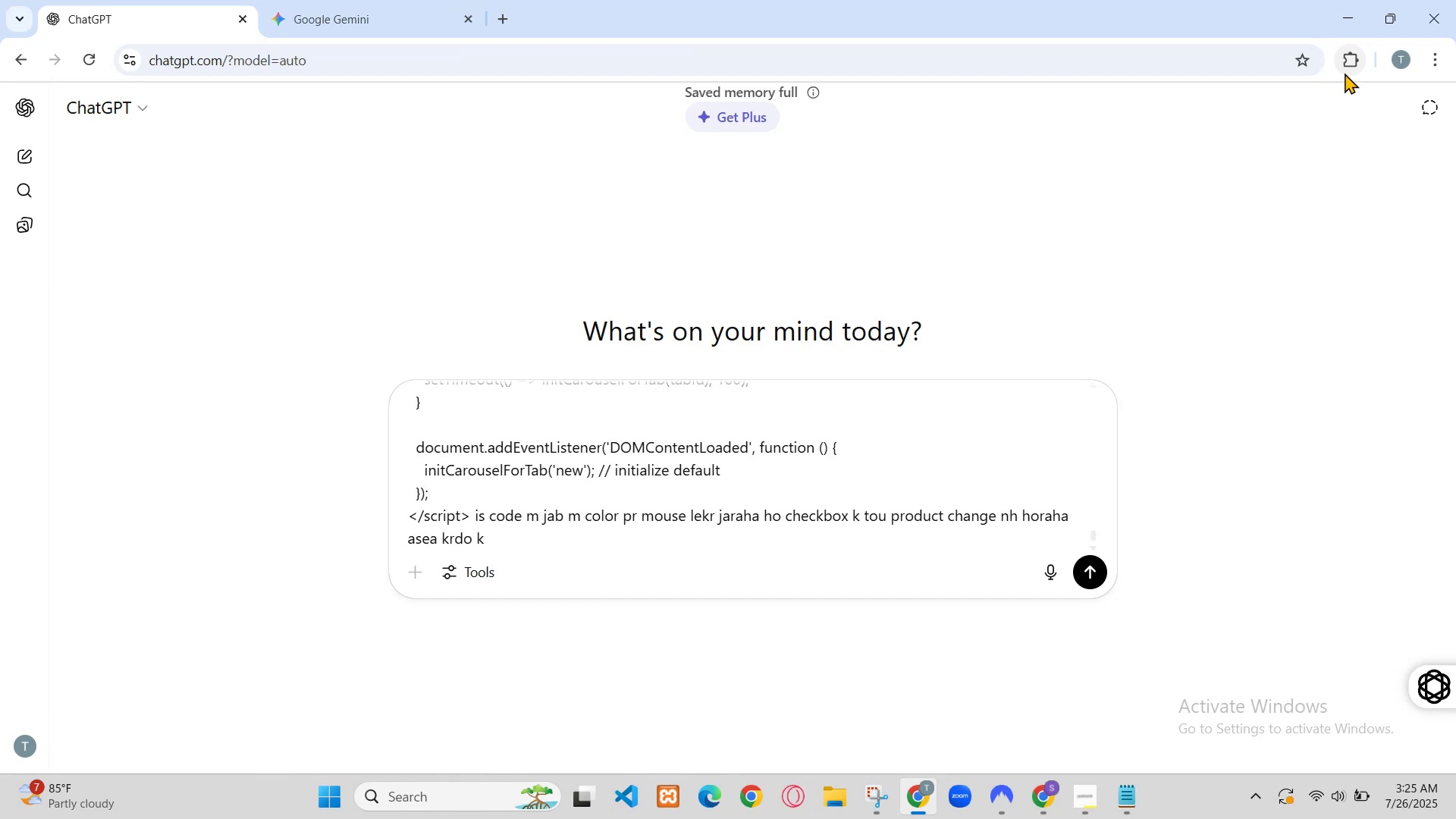 
wait(441.52)
 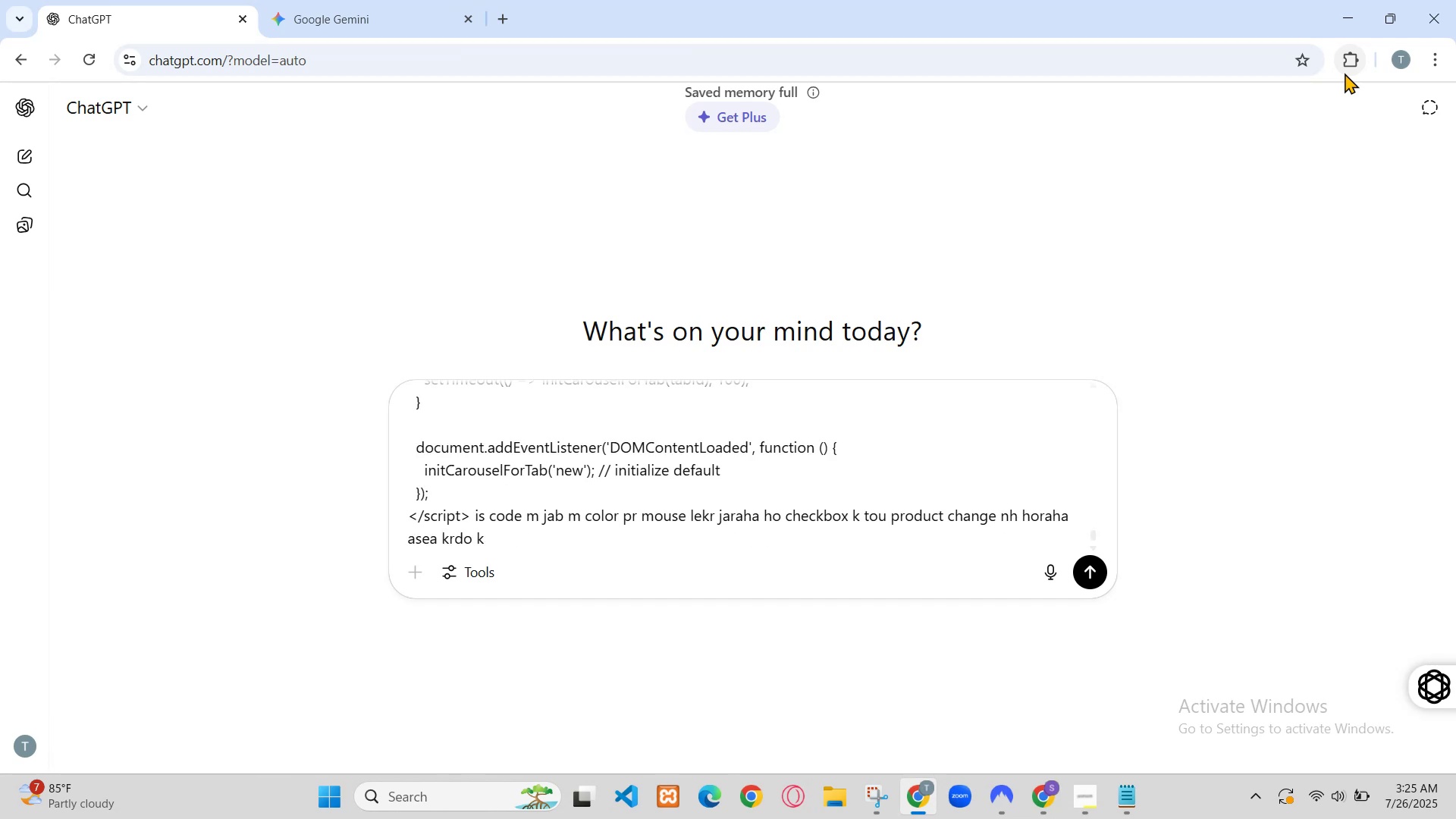 
left_click([472, 0])
 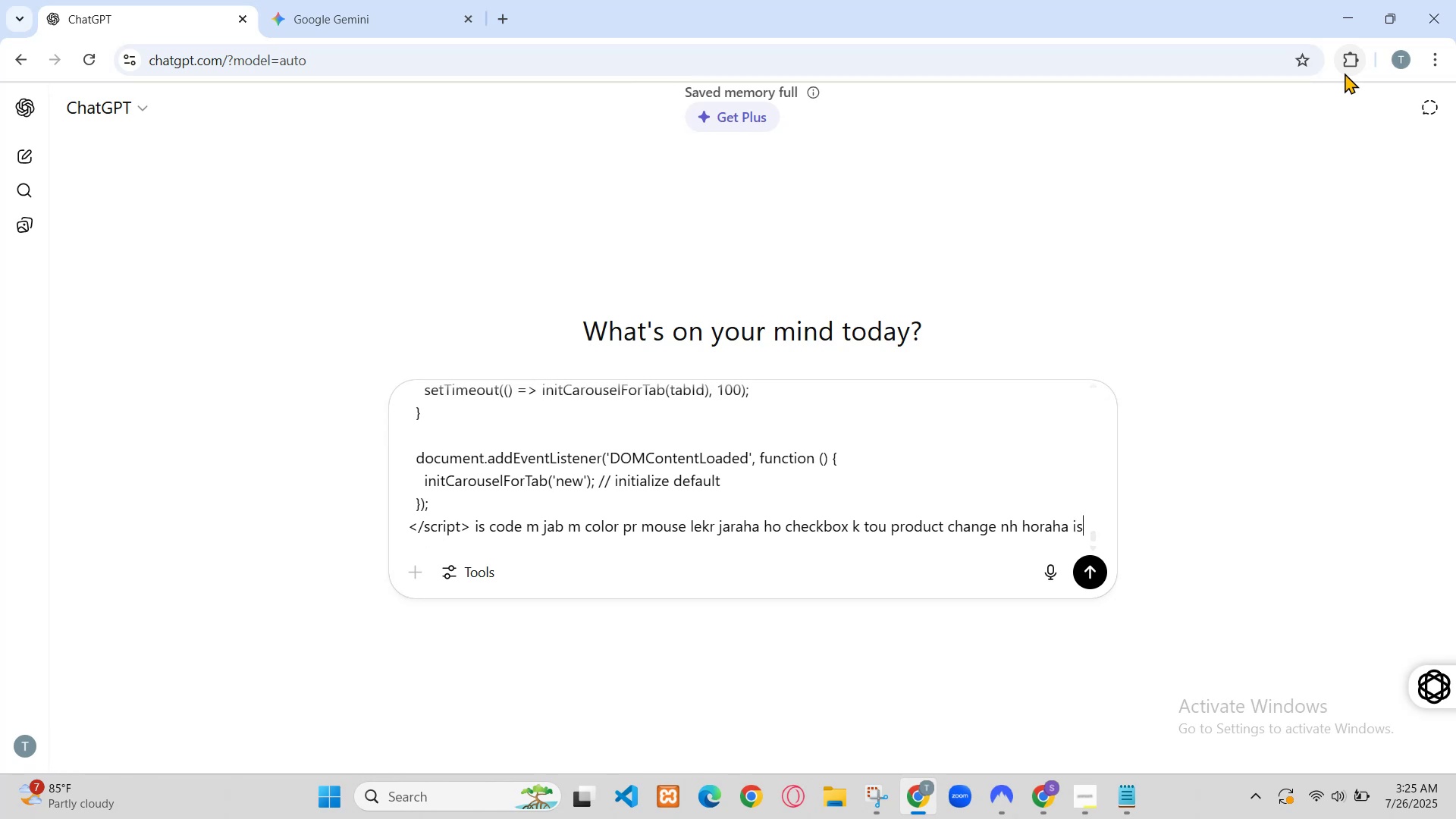 
left_click([594, 0])
 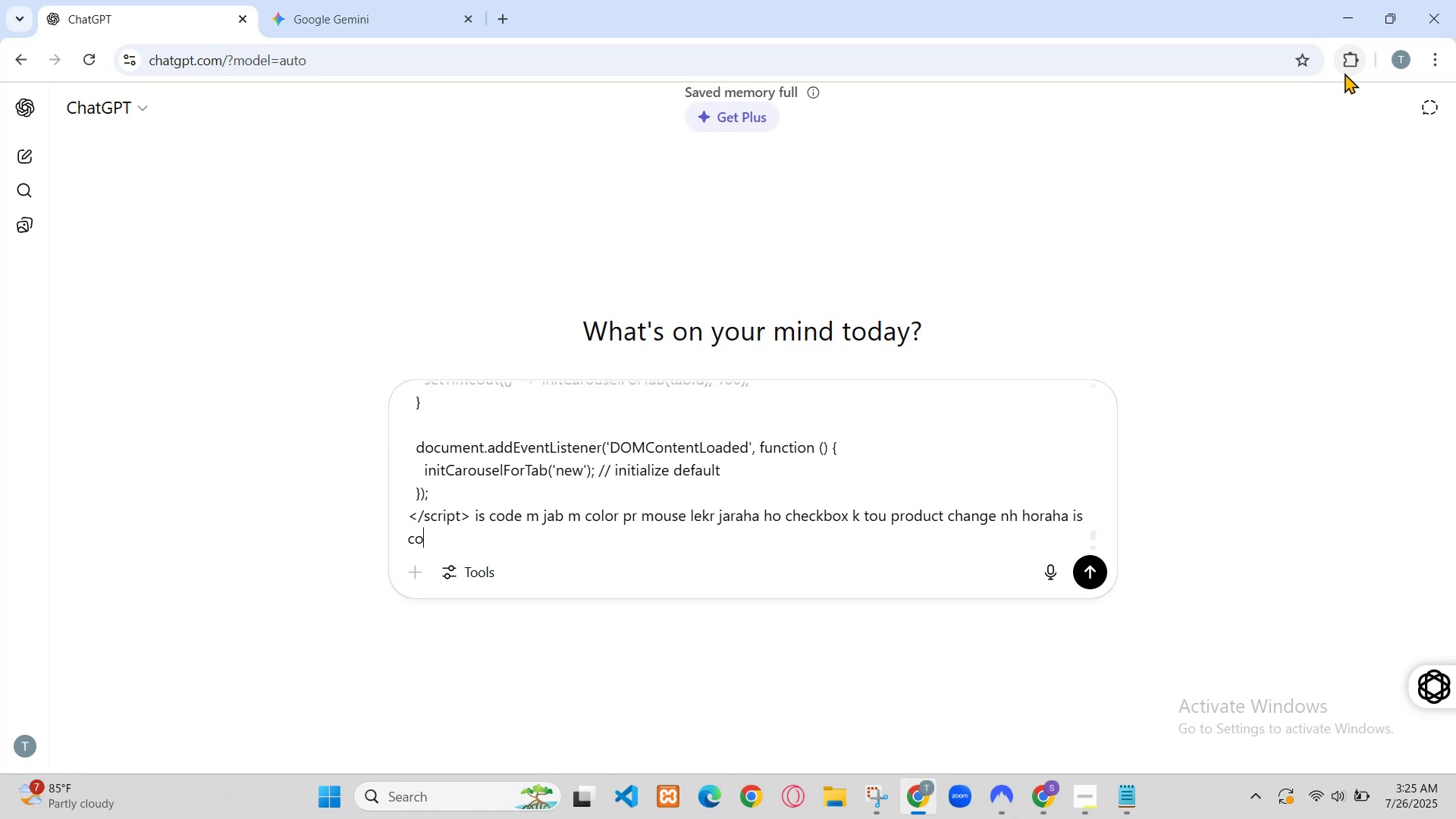 
left_click([430, 0])
 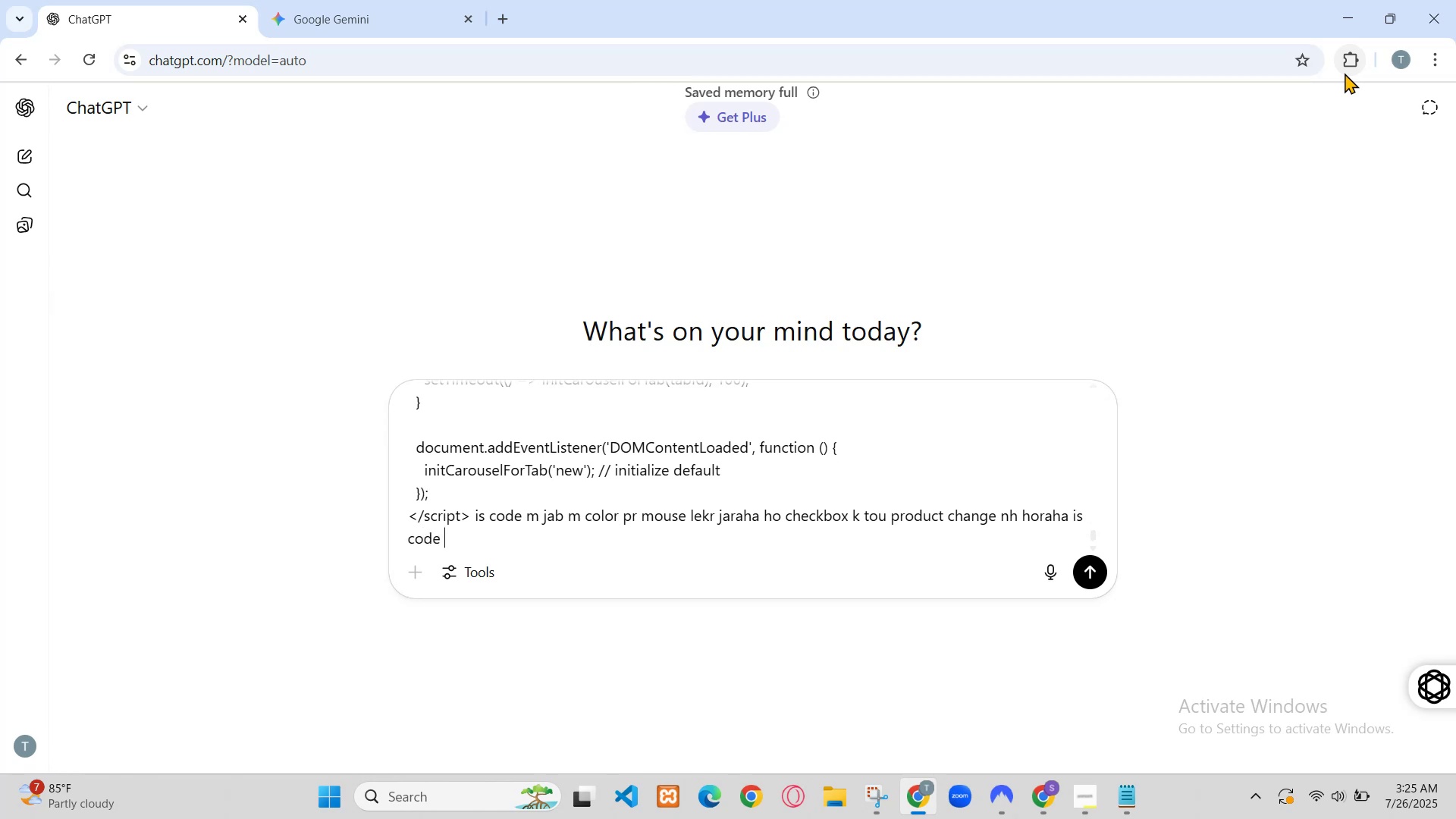 
left_click([665, 0])
 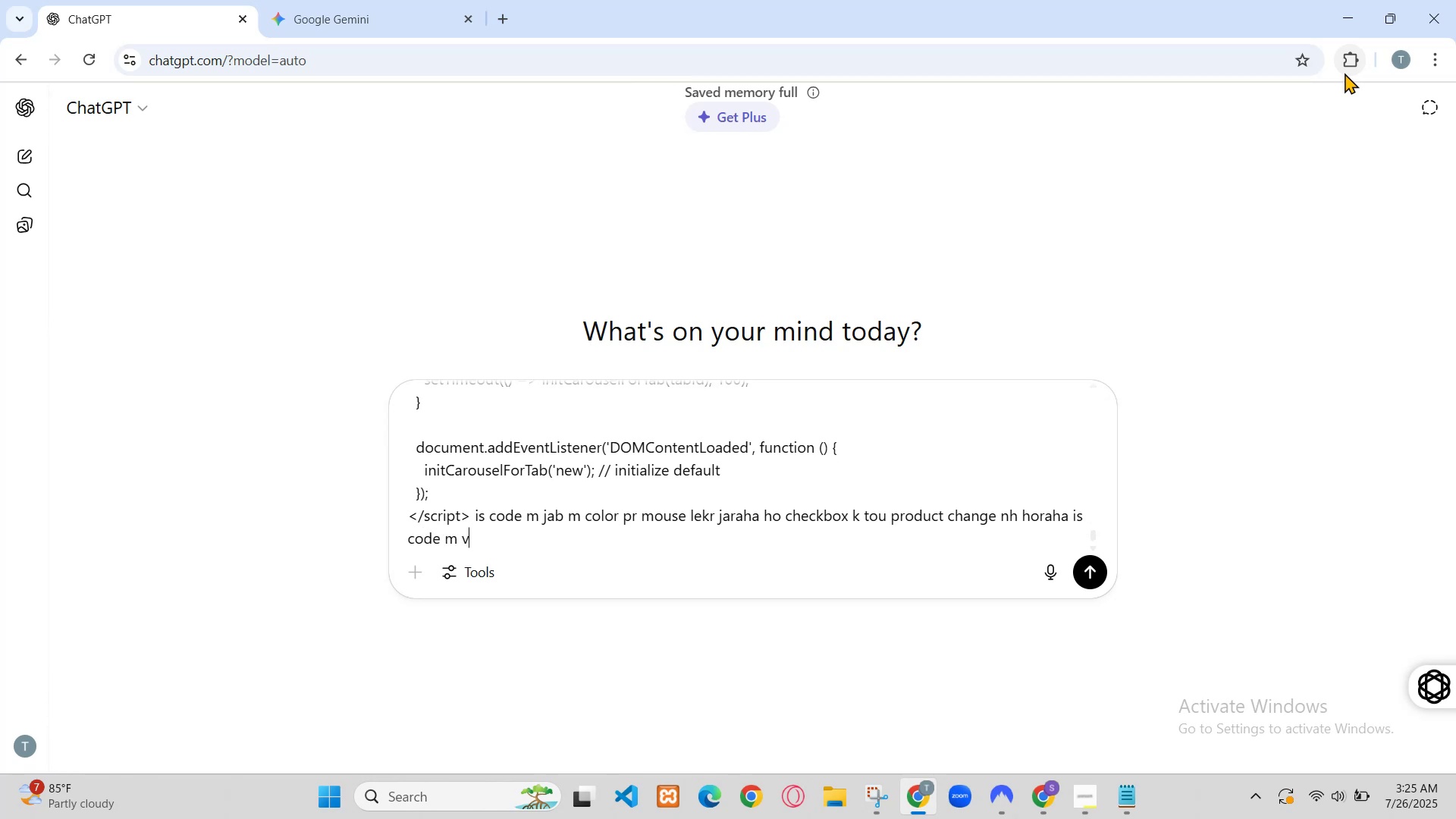 
scroll: coordinate [829, 541], scroll_direction: down, amount: 1.0
 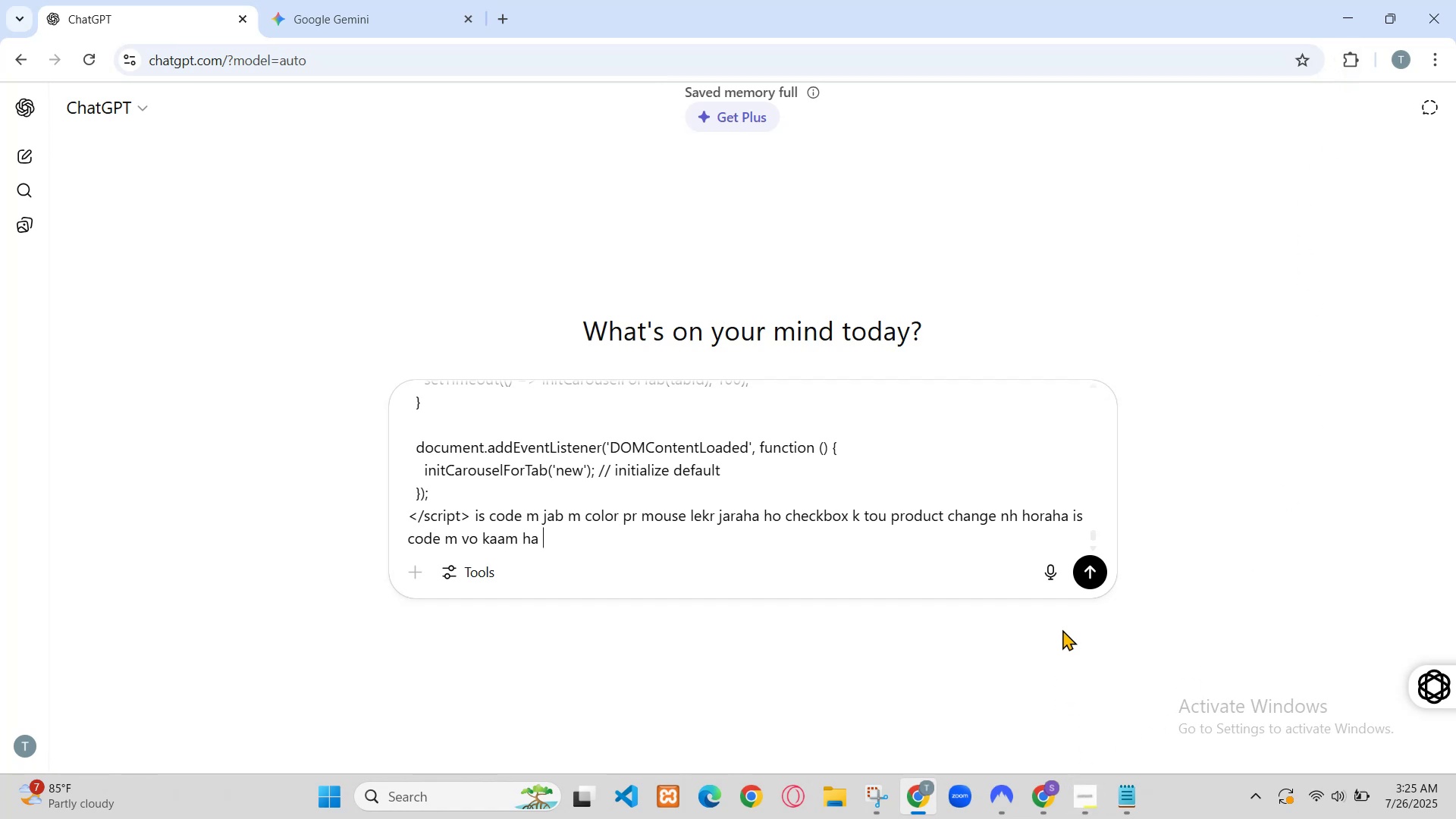 
wait(5.52)
 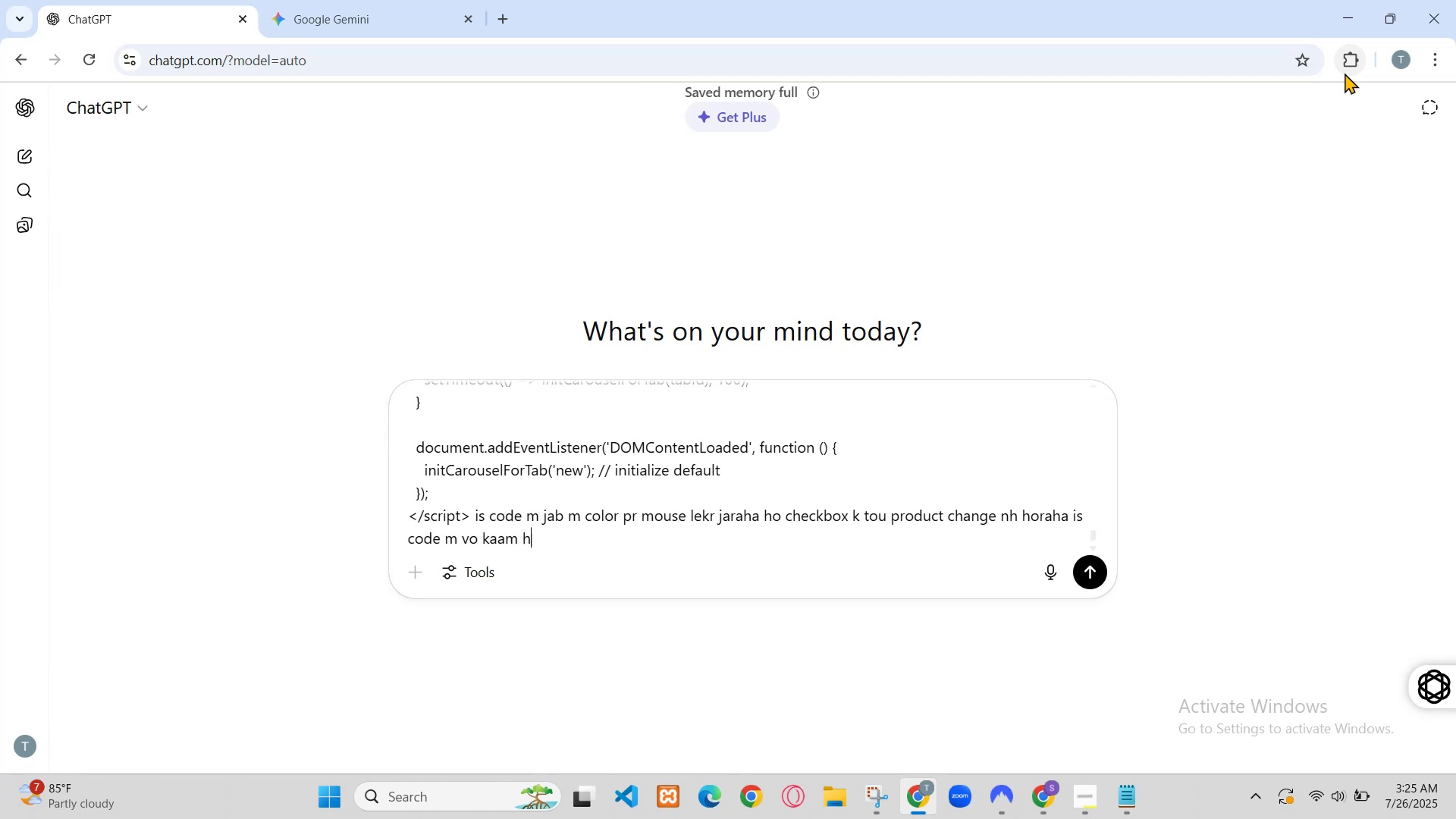 
scroll: coordinate [613, 647], scroll_direction: down, amount: 1.0
 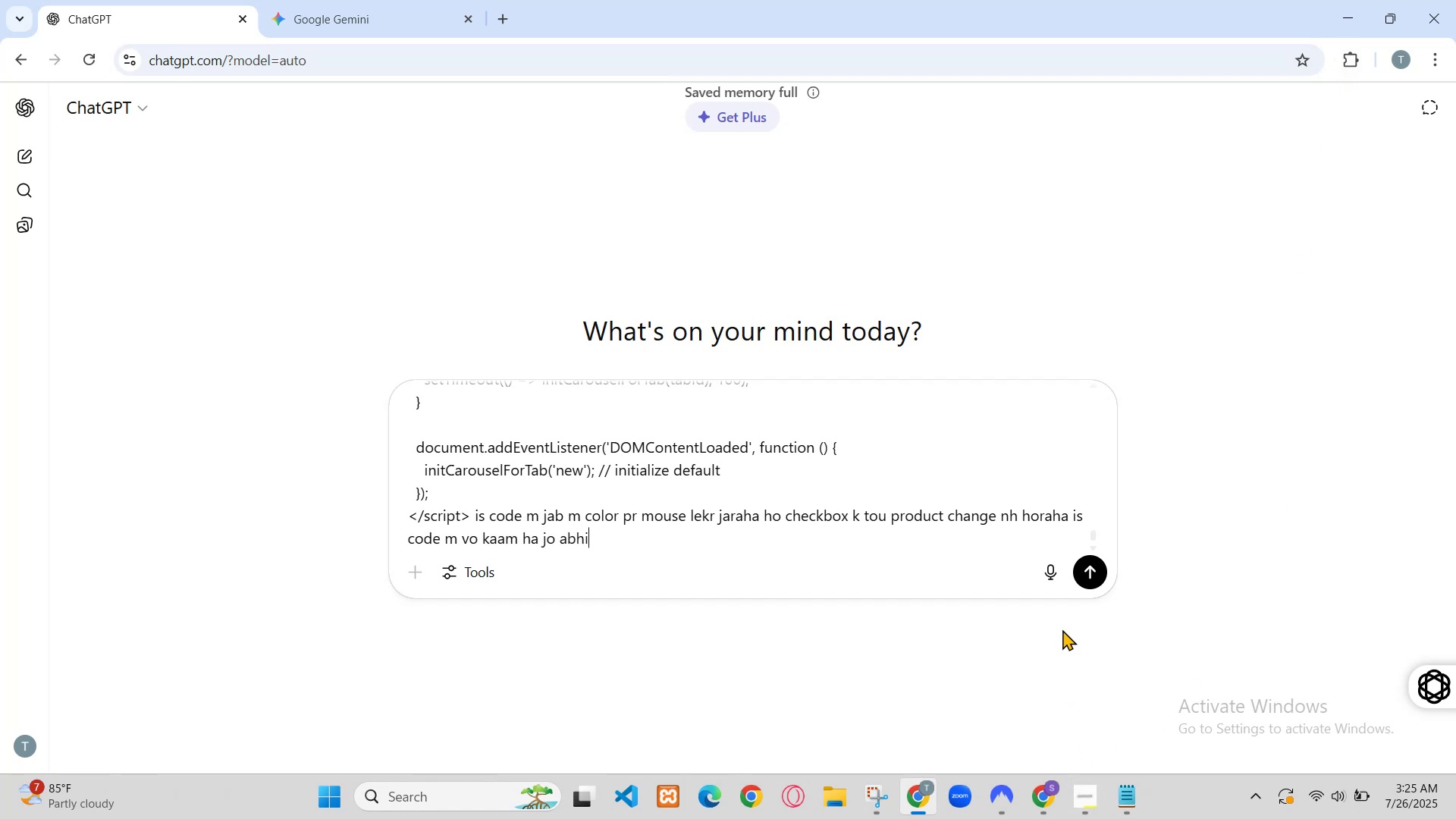 
scroll: coordinate [623, 642], scroll_direction: up, amount: 1.0
 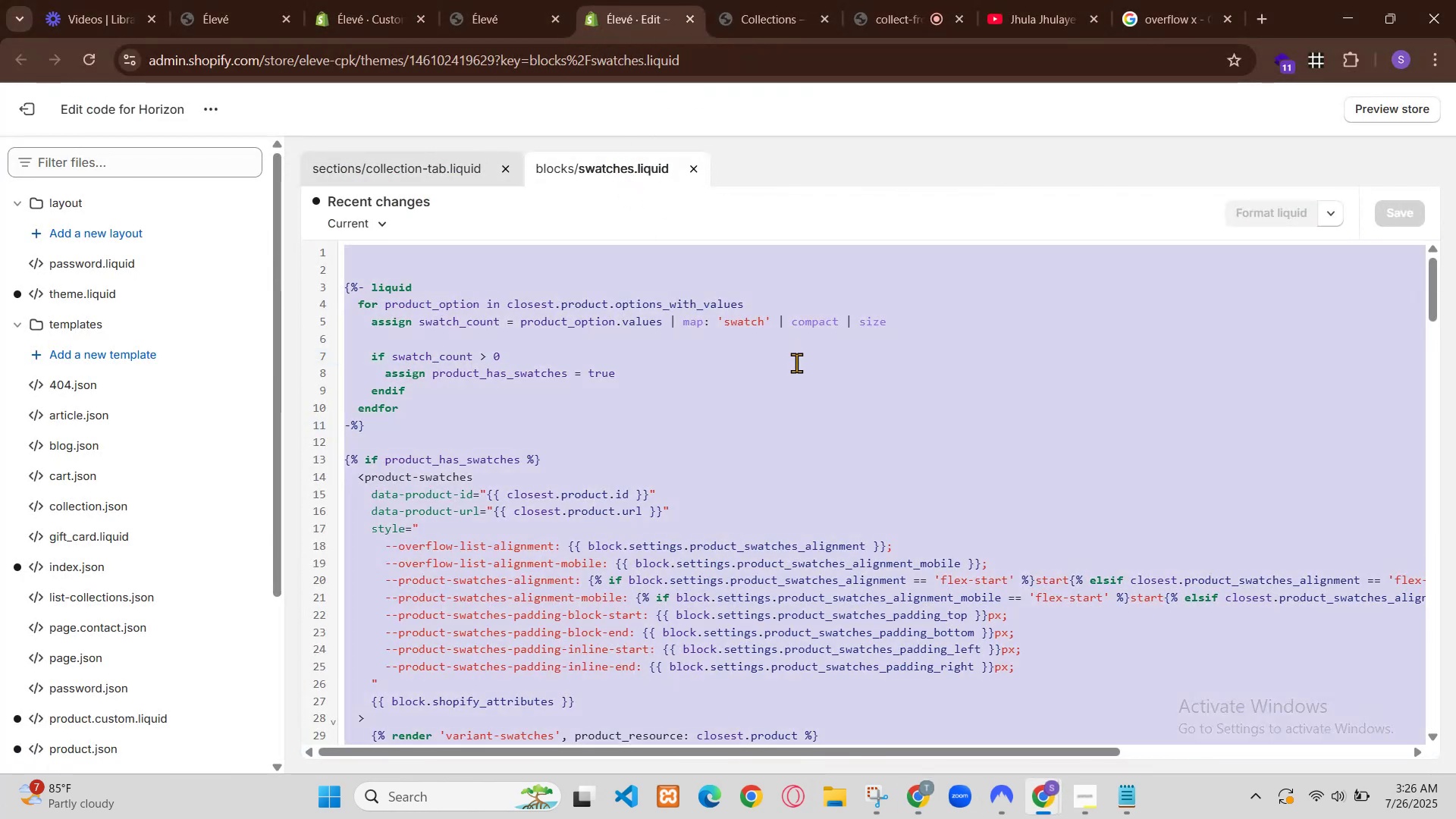 
wait(15.83)
 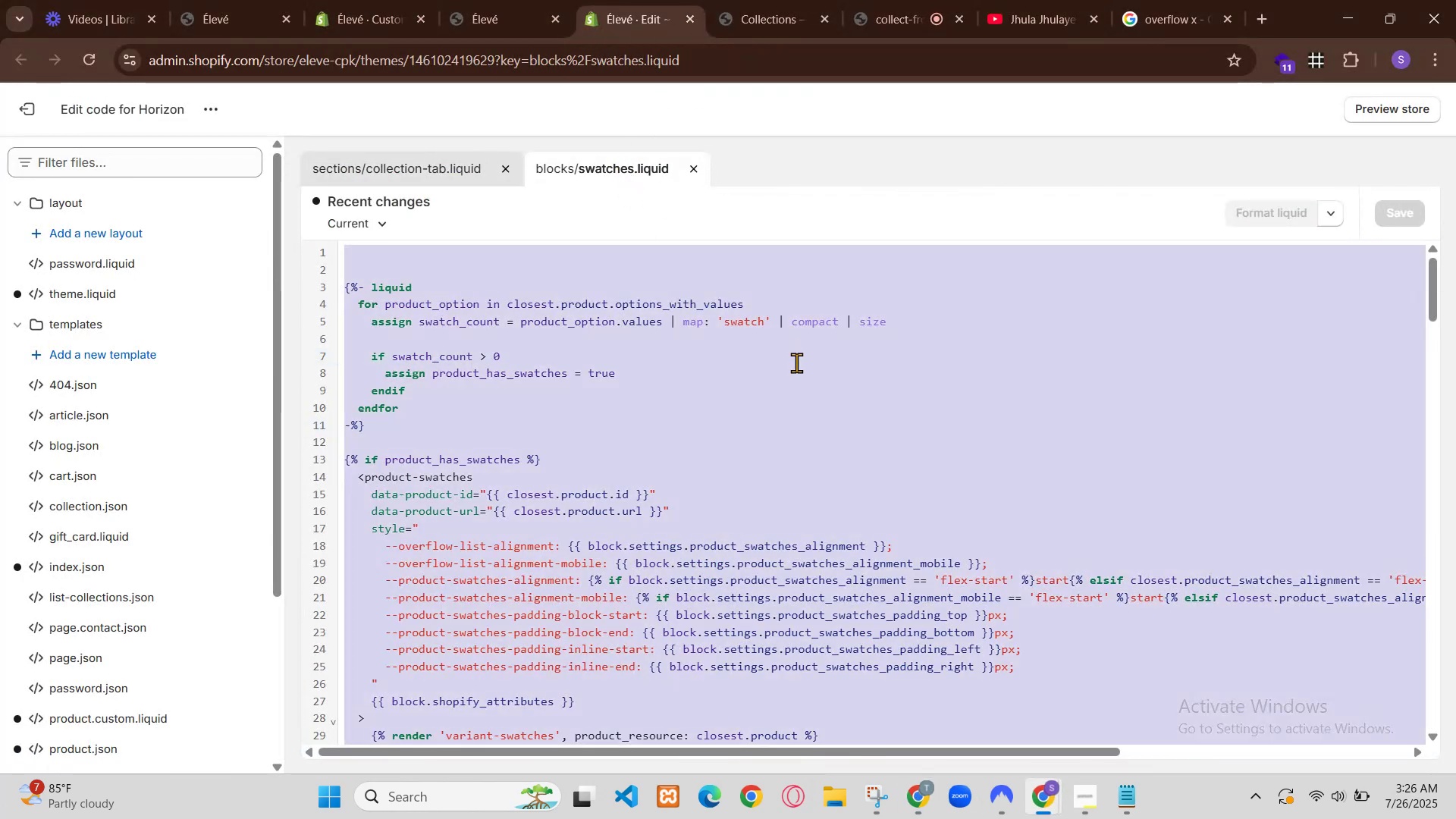 
left_click([104, 734])
 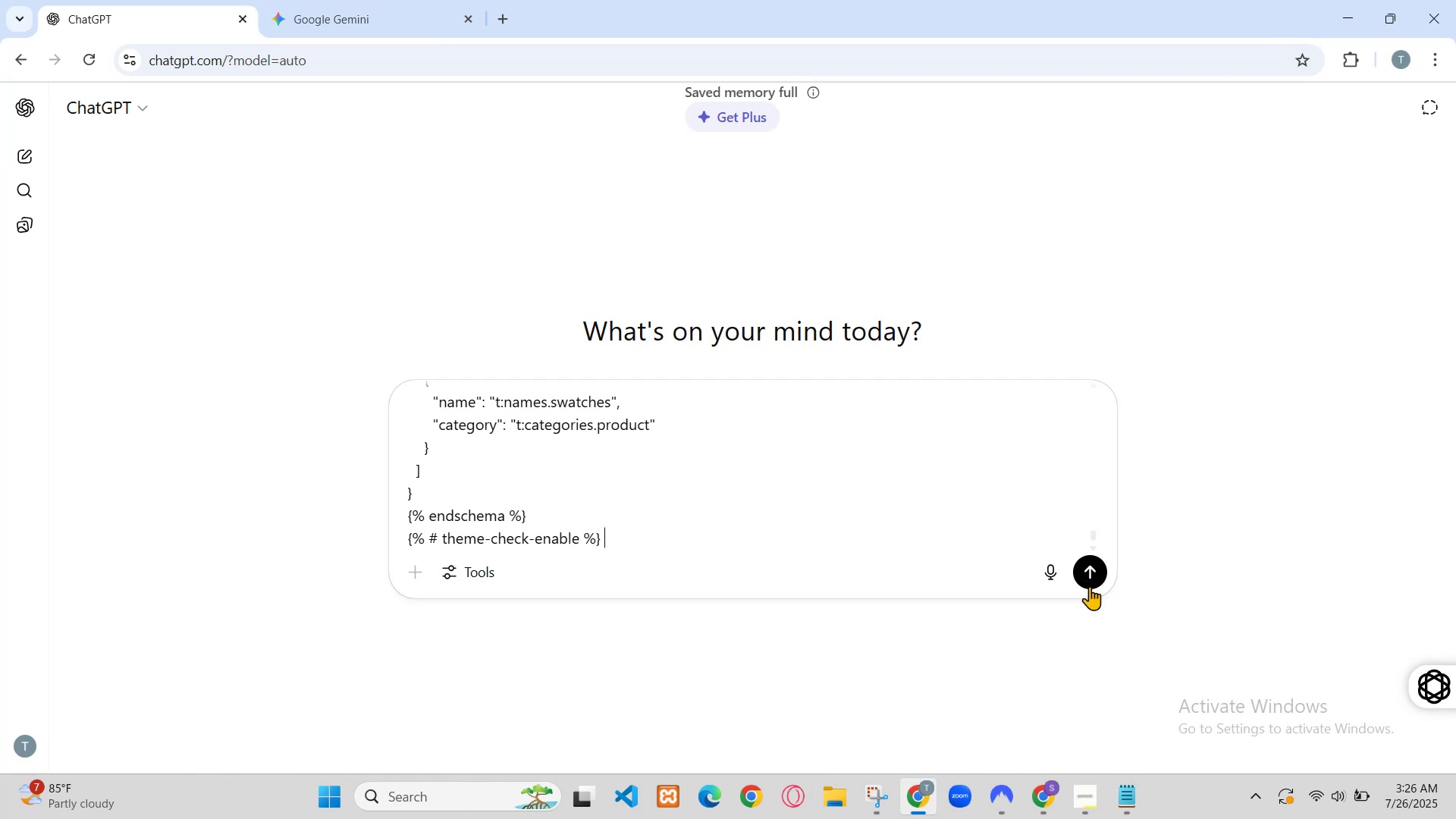 
left_click([466, 0])
 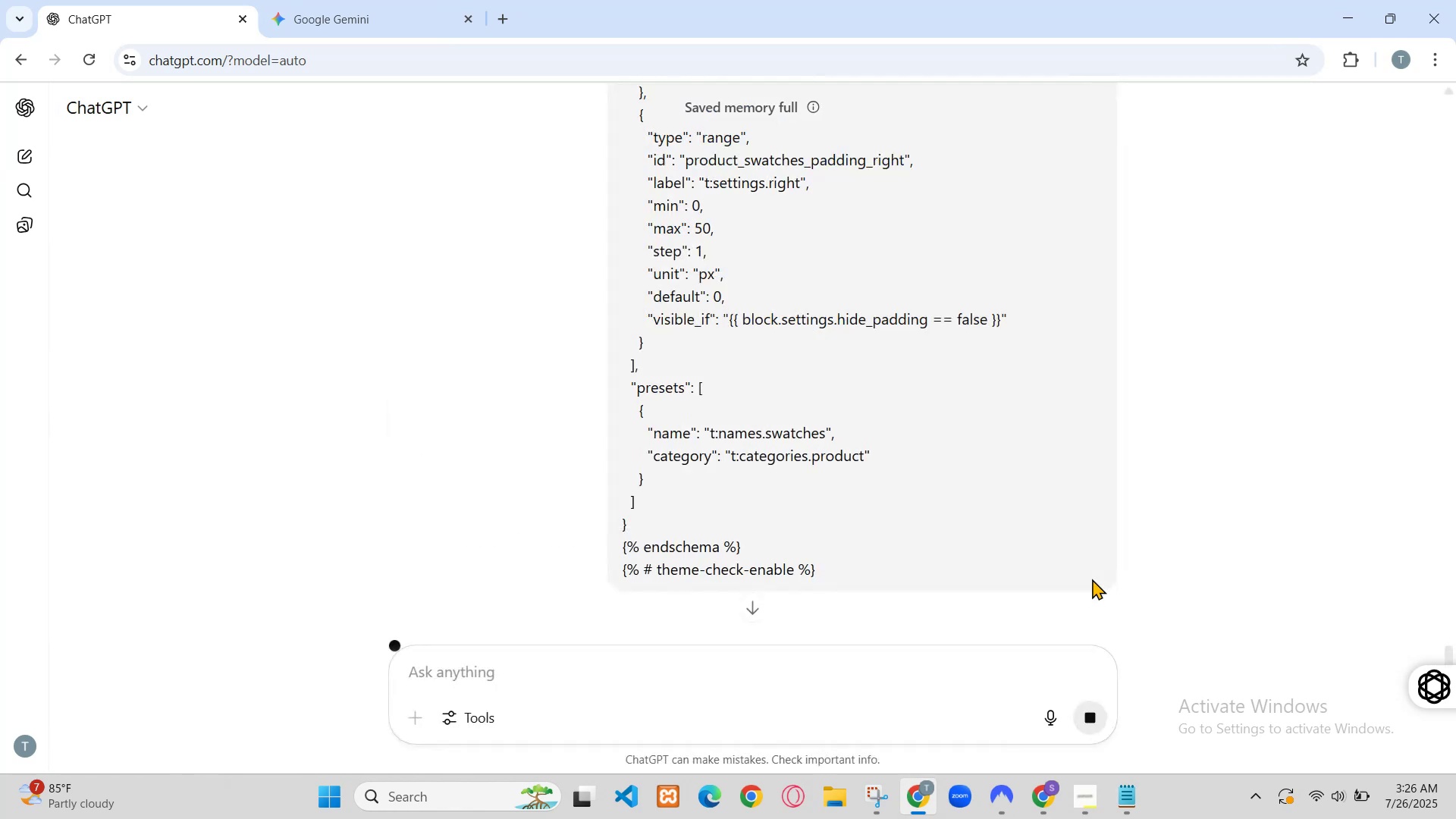 
left_click([300, 0])
 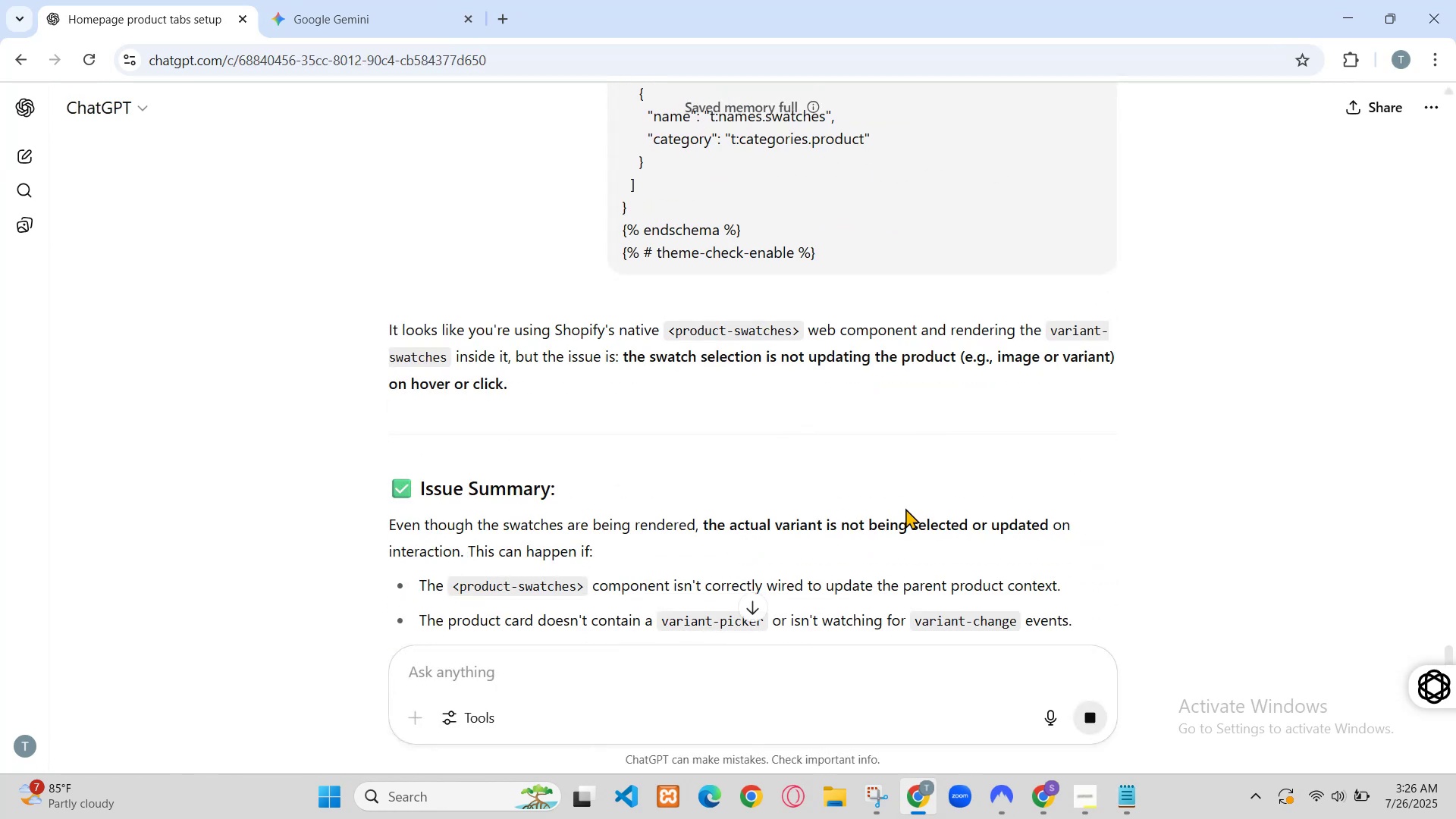 
wait(9.11)
 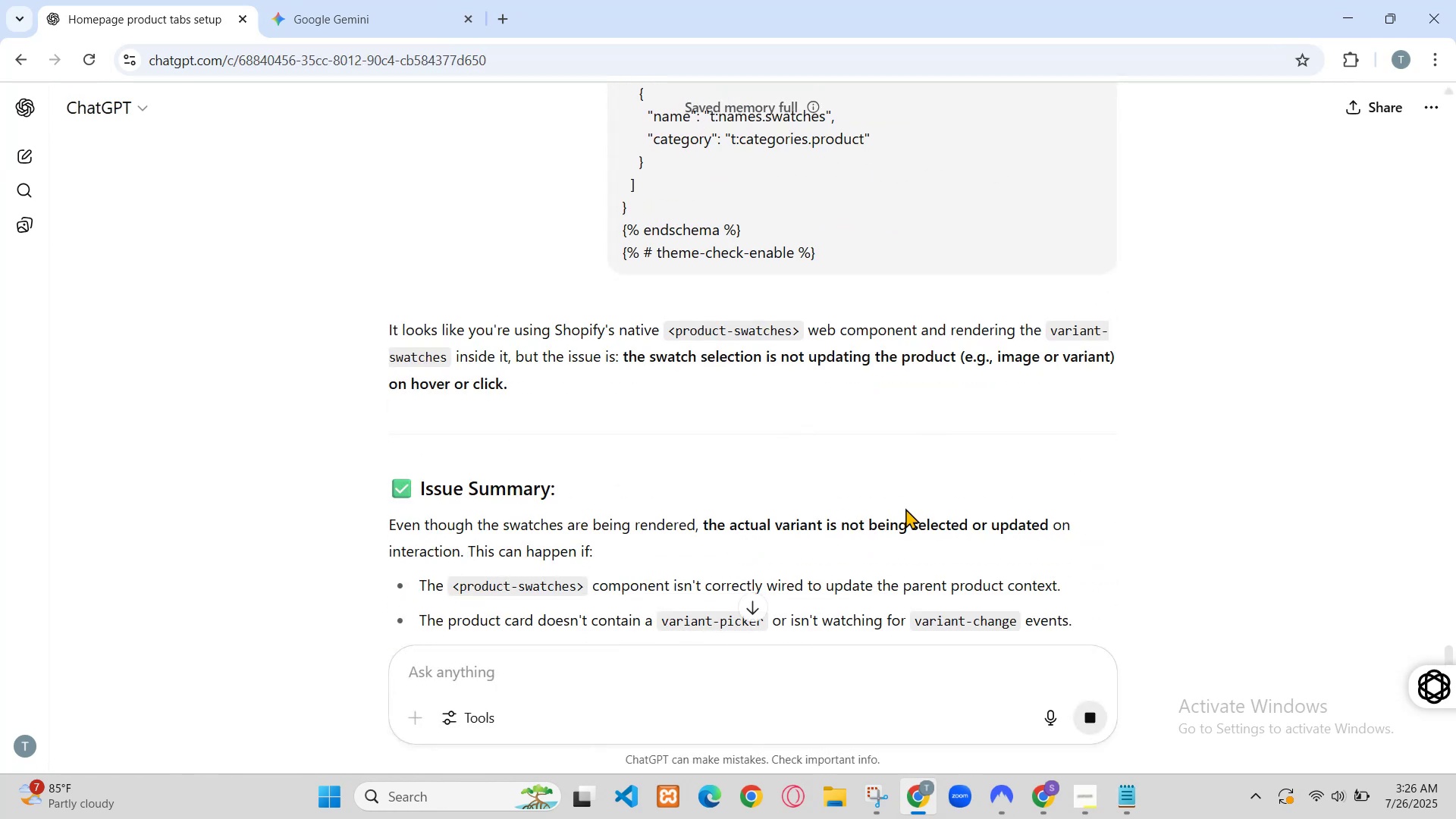 
scroll: coordinate [869, 400], scroll_direction: down, amount: 1.0
 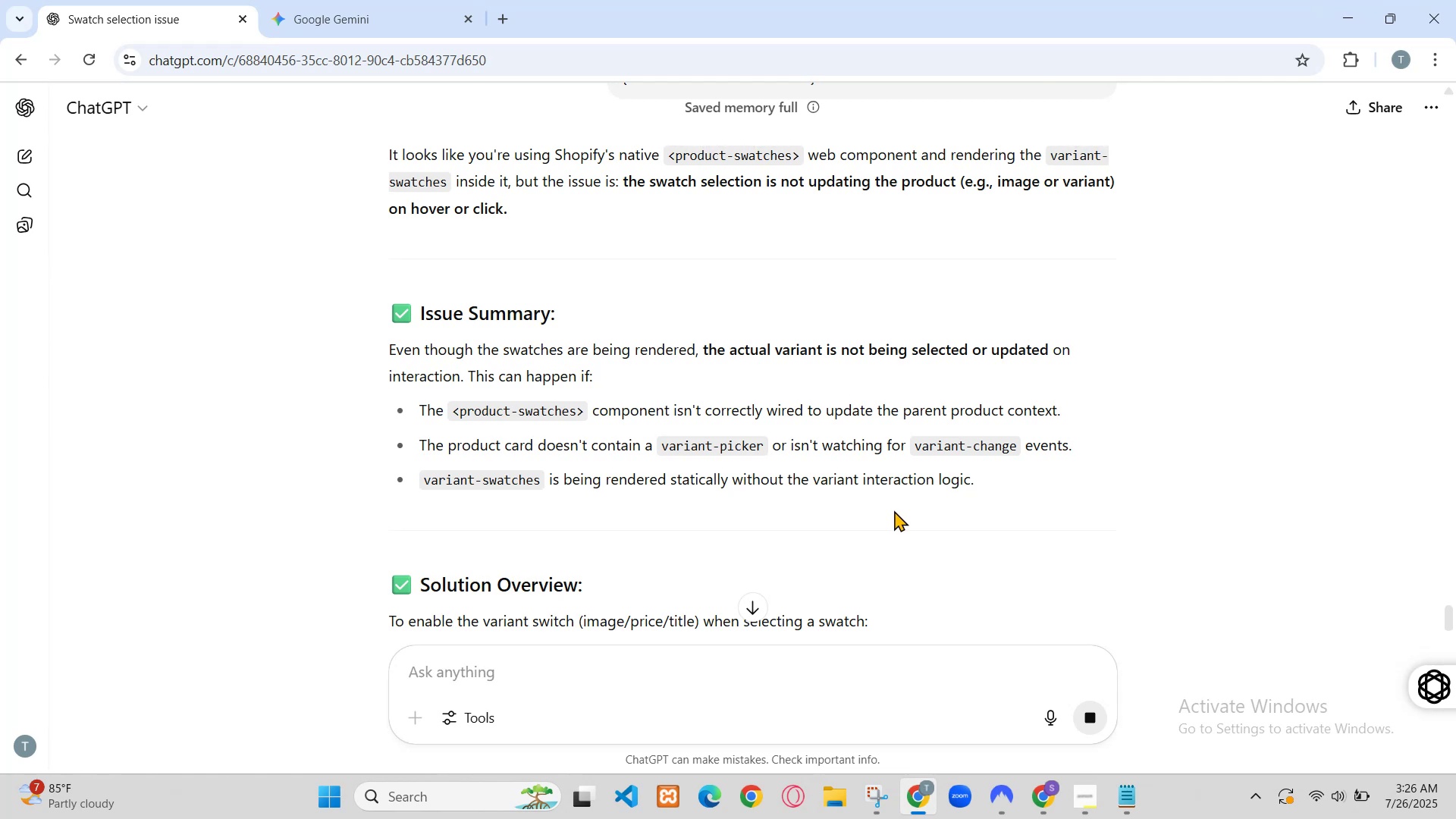 
scroll: coordinate [389, 303], scroll_direction: up, amount: 1.0
 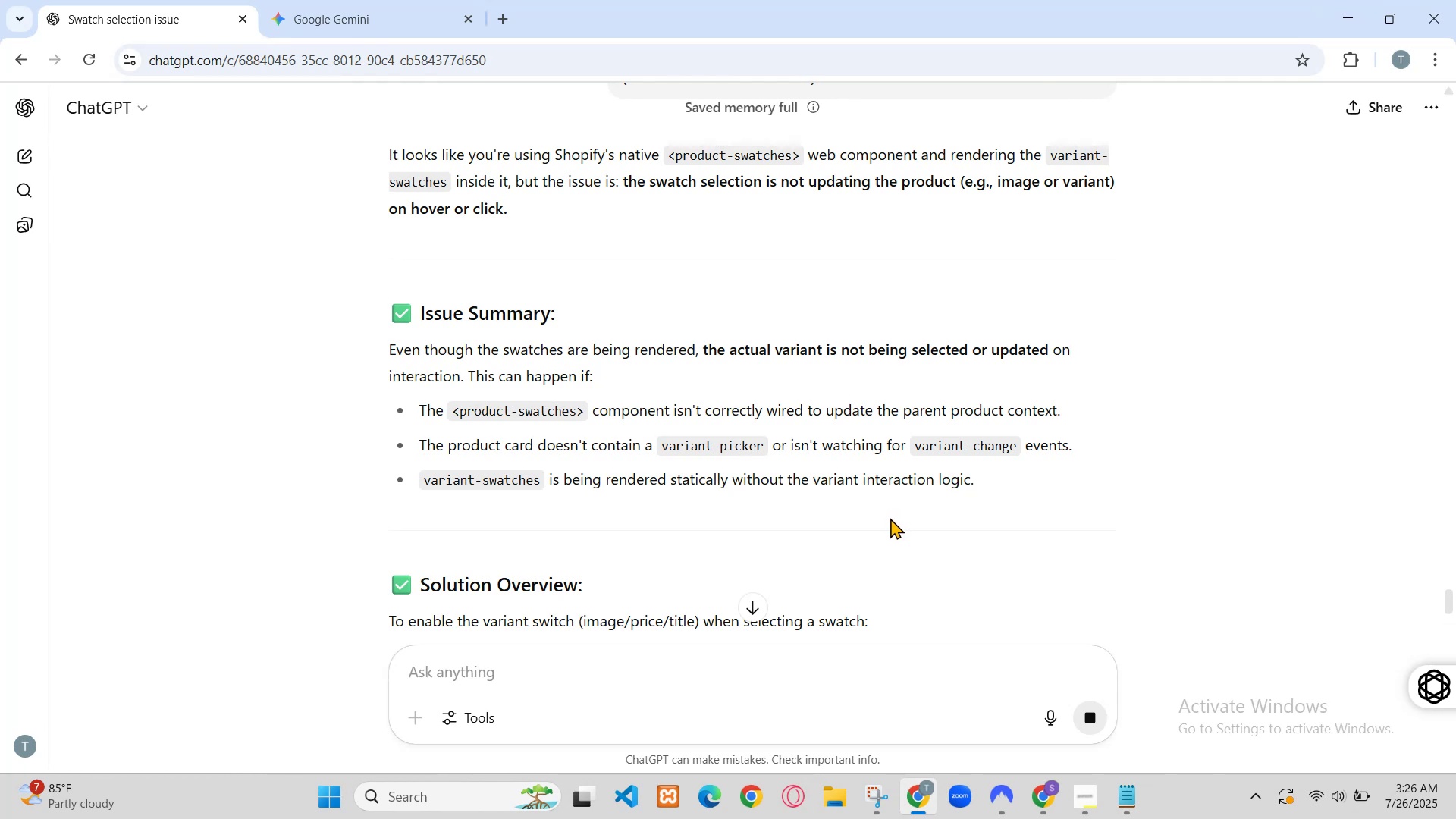 
left_click([661, 263])
 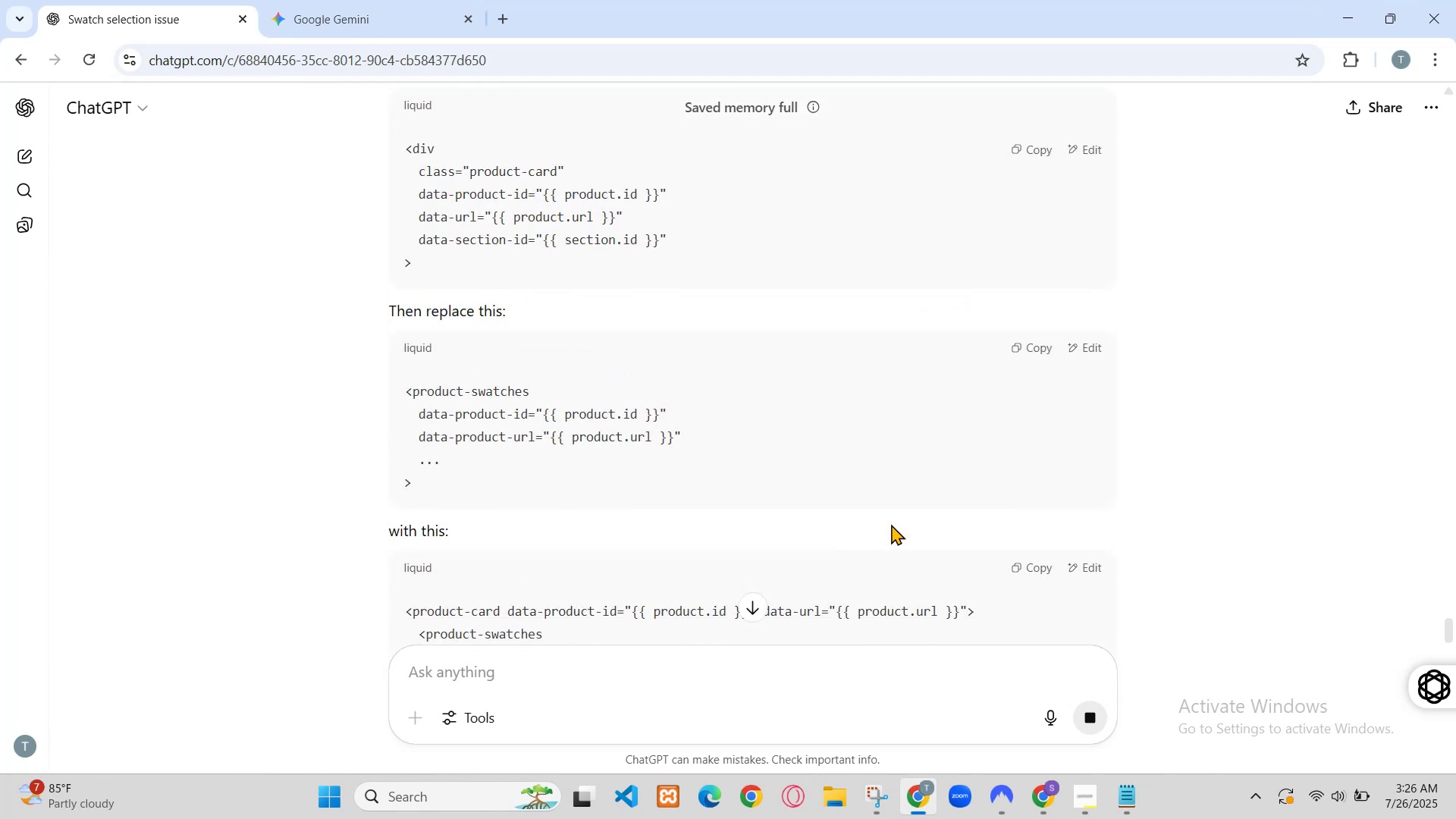 
scroll: coordinate [926, 601], scroll_direction: down, amount: 1.0
 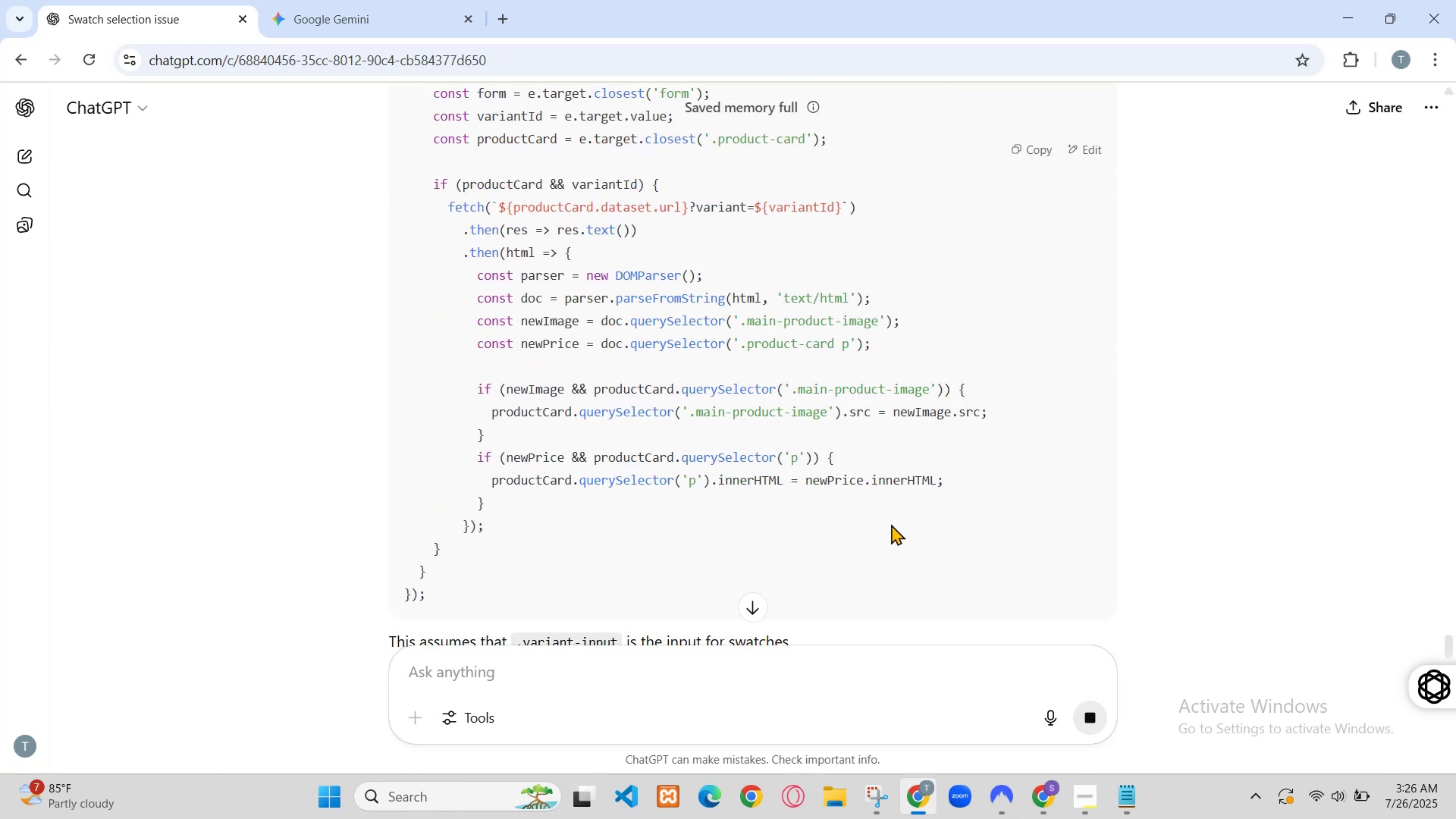 
wait(9.17)
 